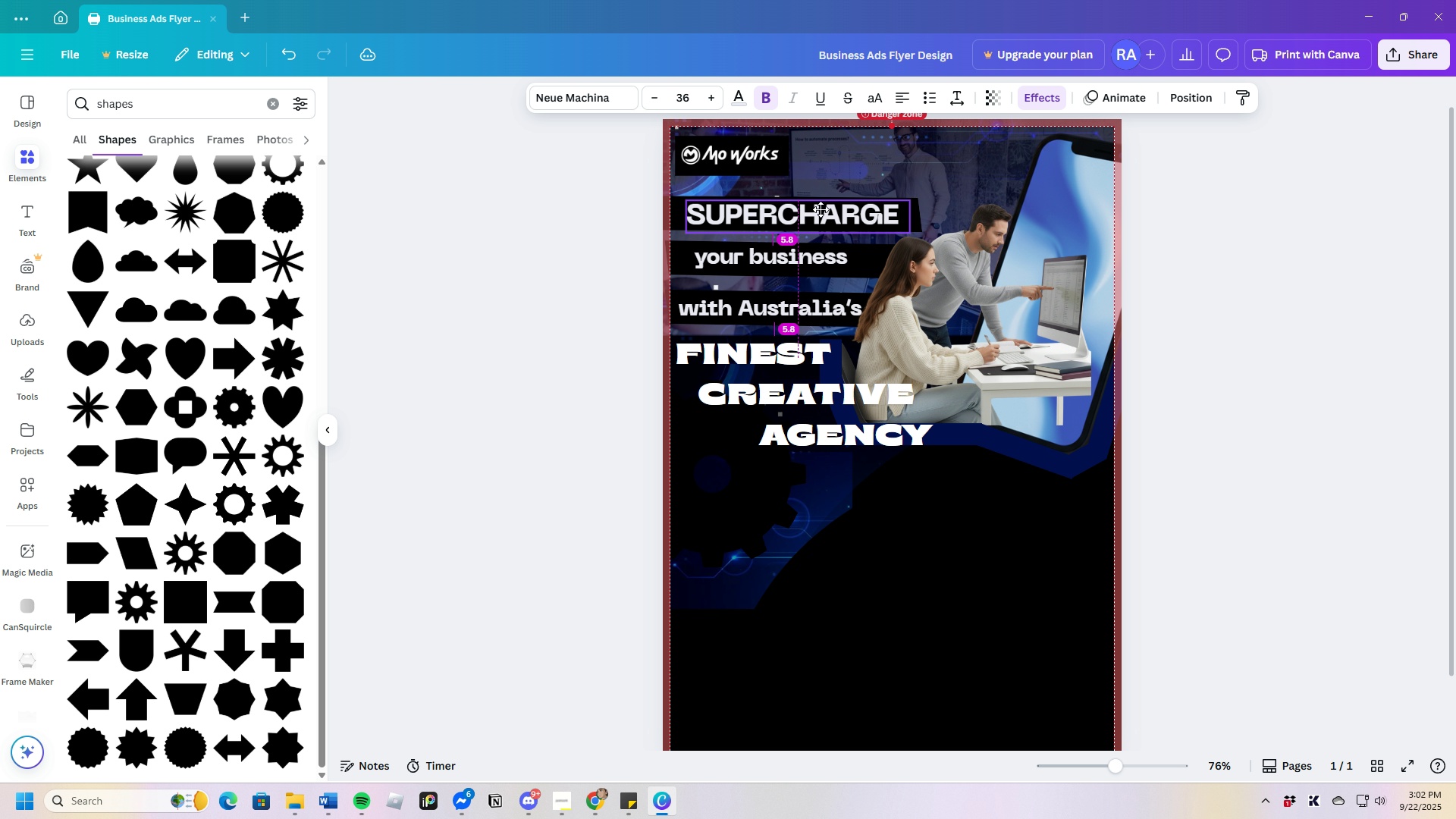 
wait(6.26)
 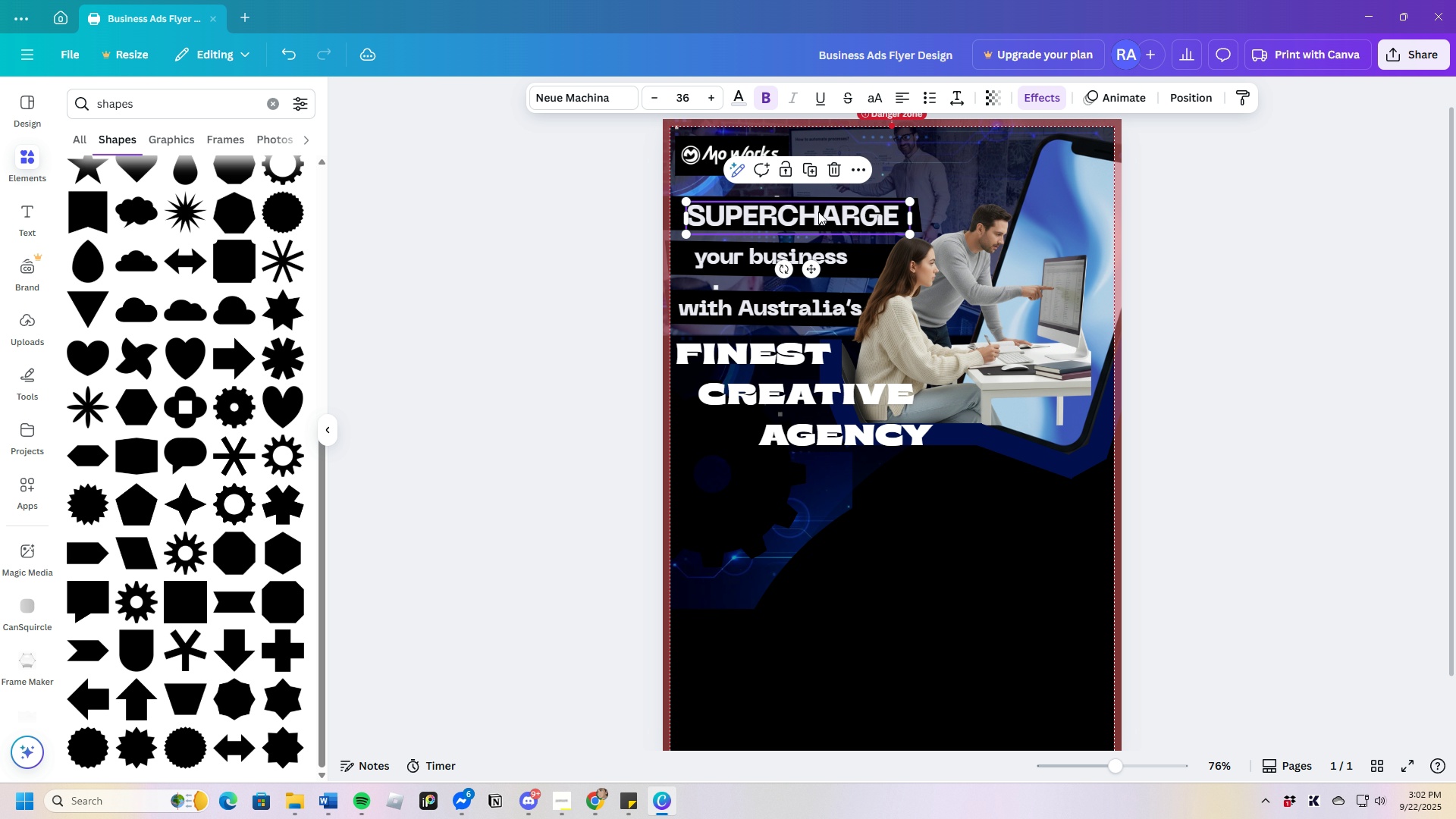 
left_click([1177, 298])
 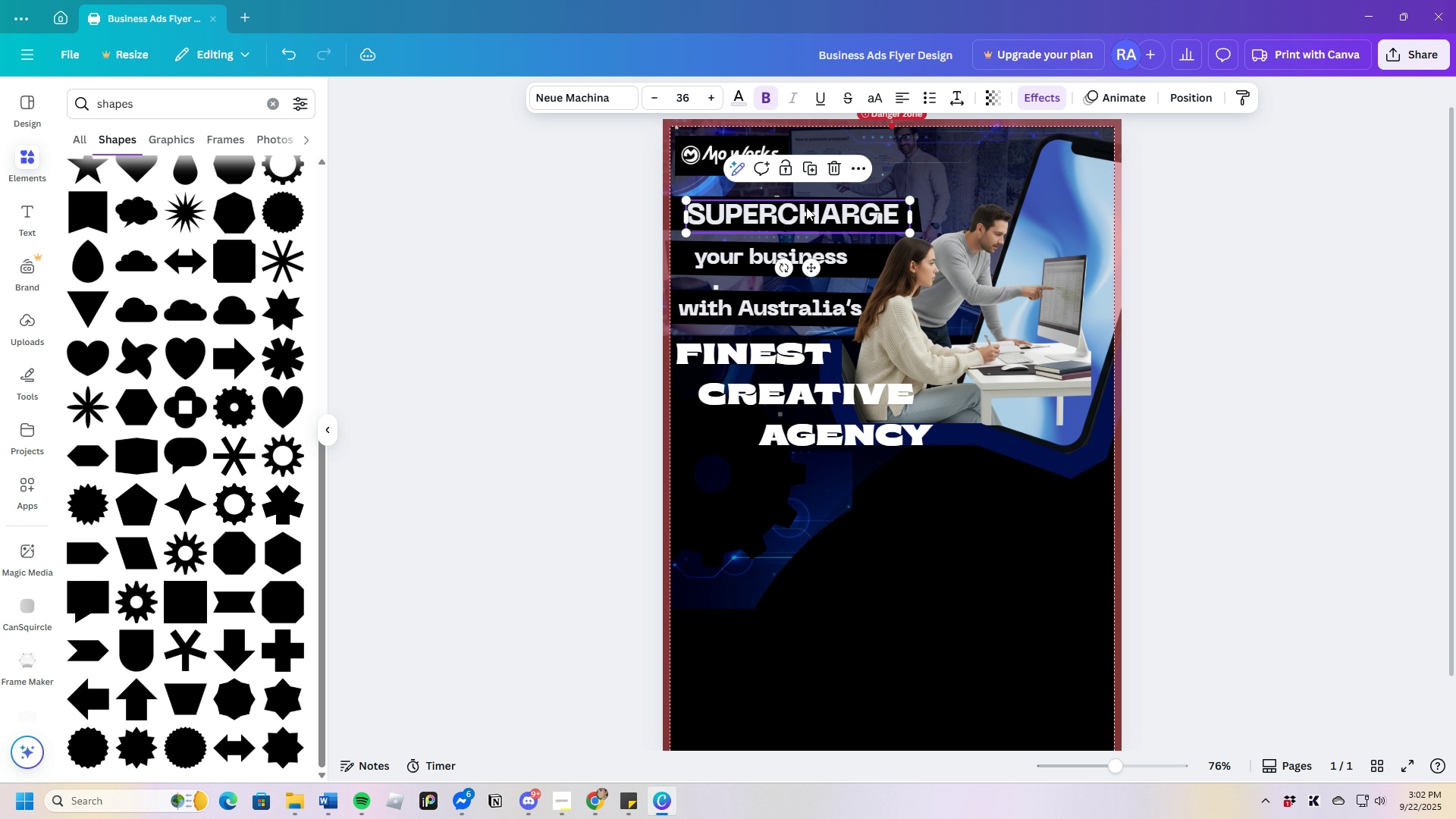 
left_click([1181, 314])
 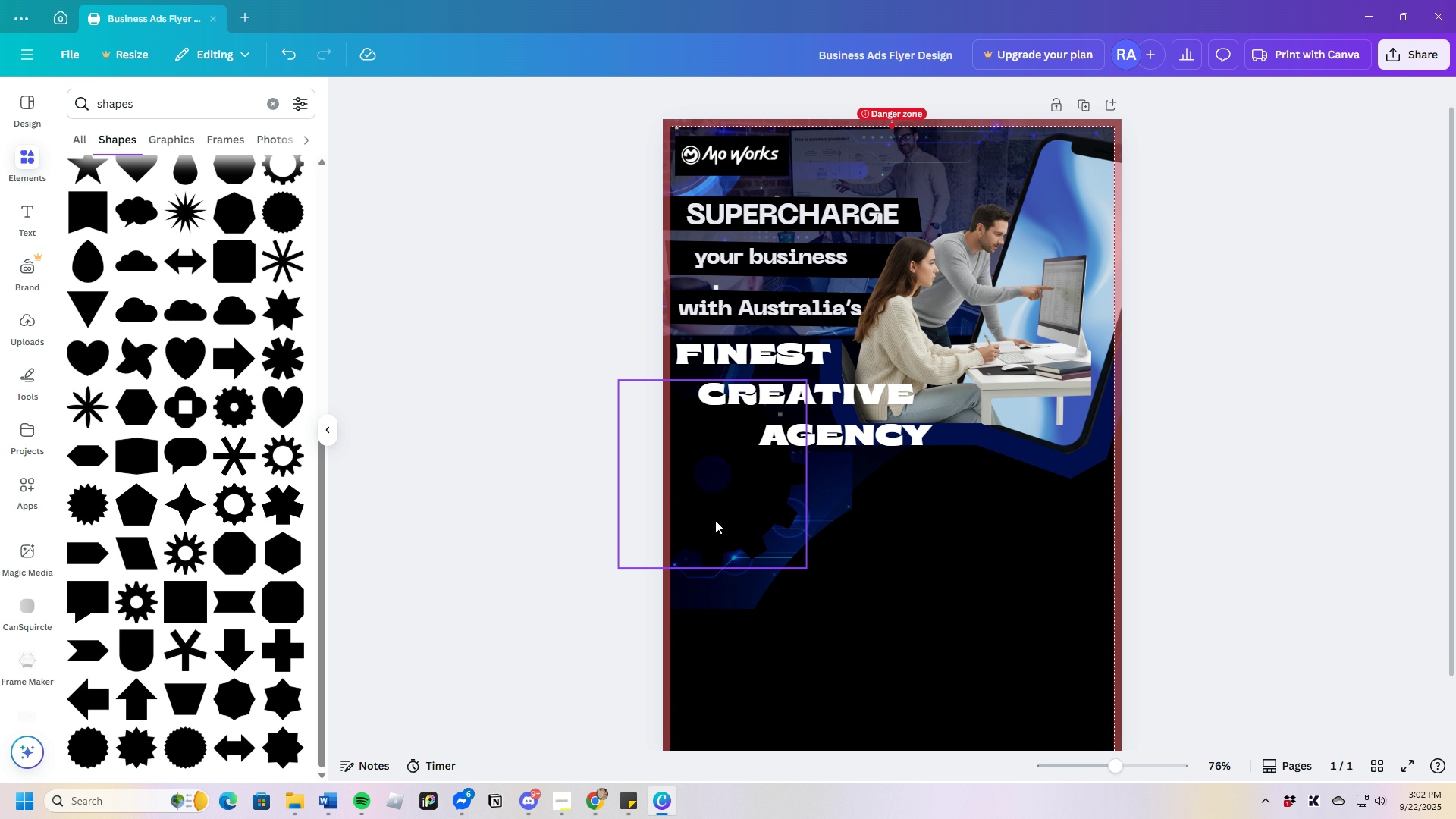 
wait(32.56)
 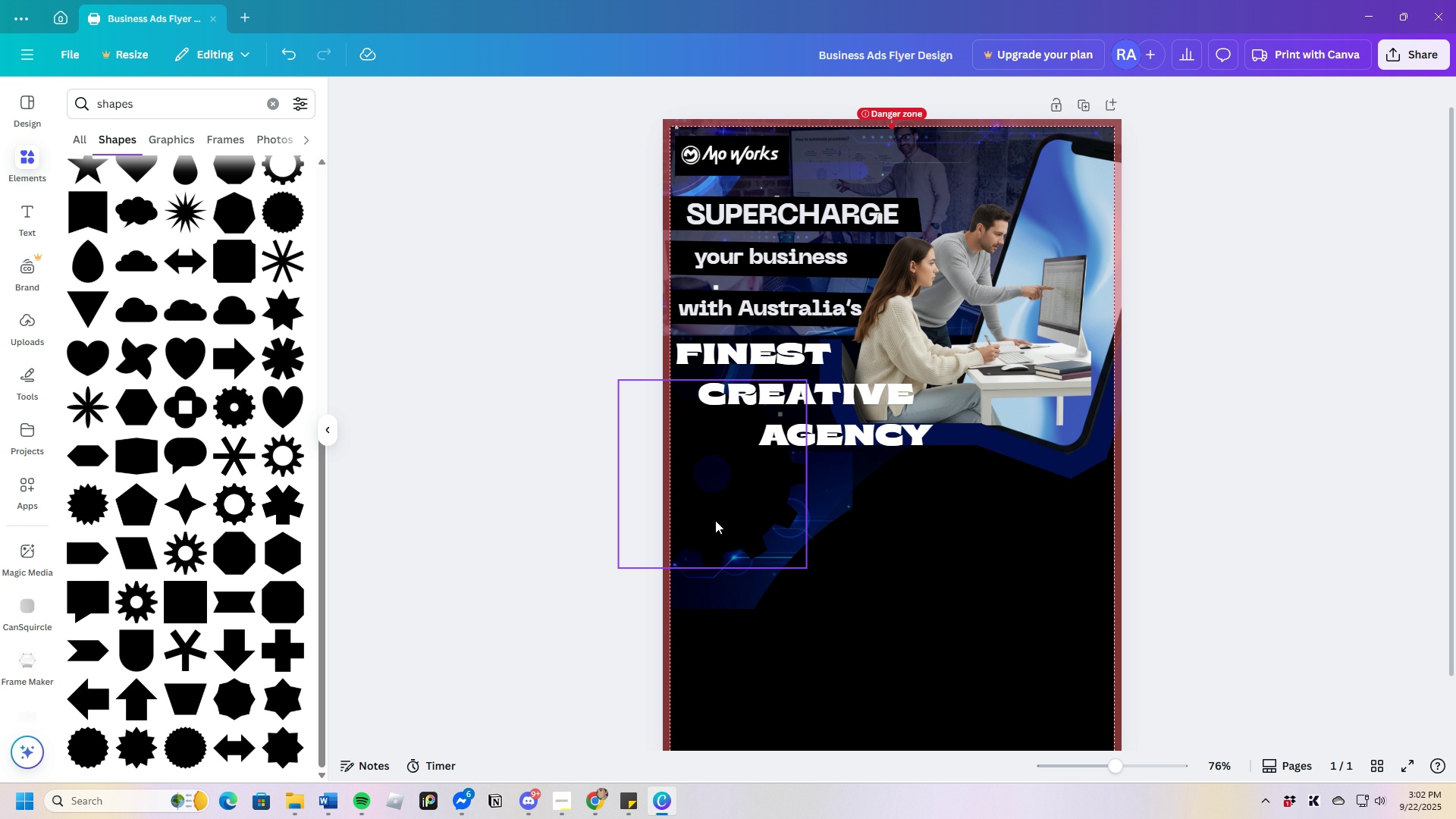 
left_click([23, 224])
 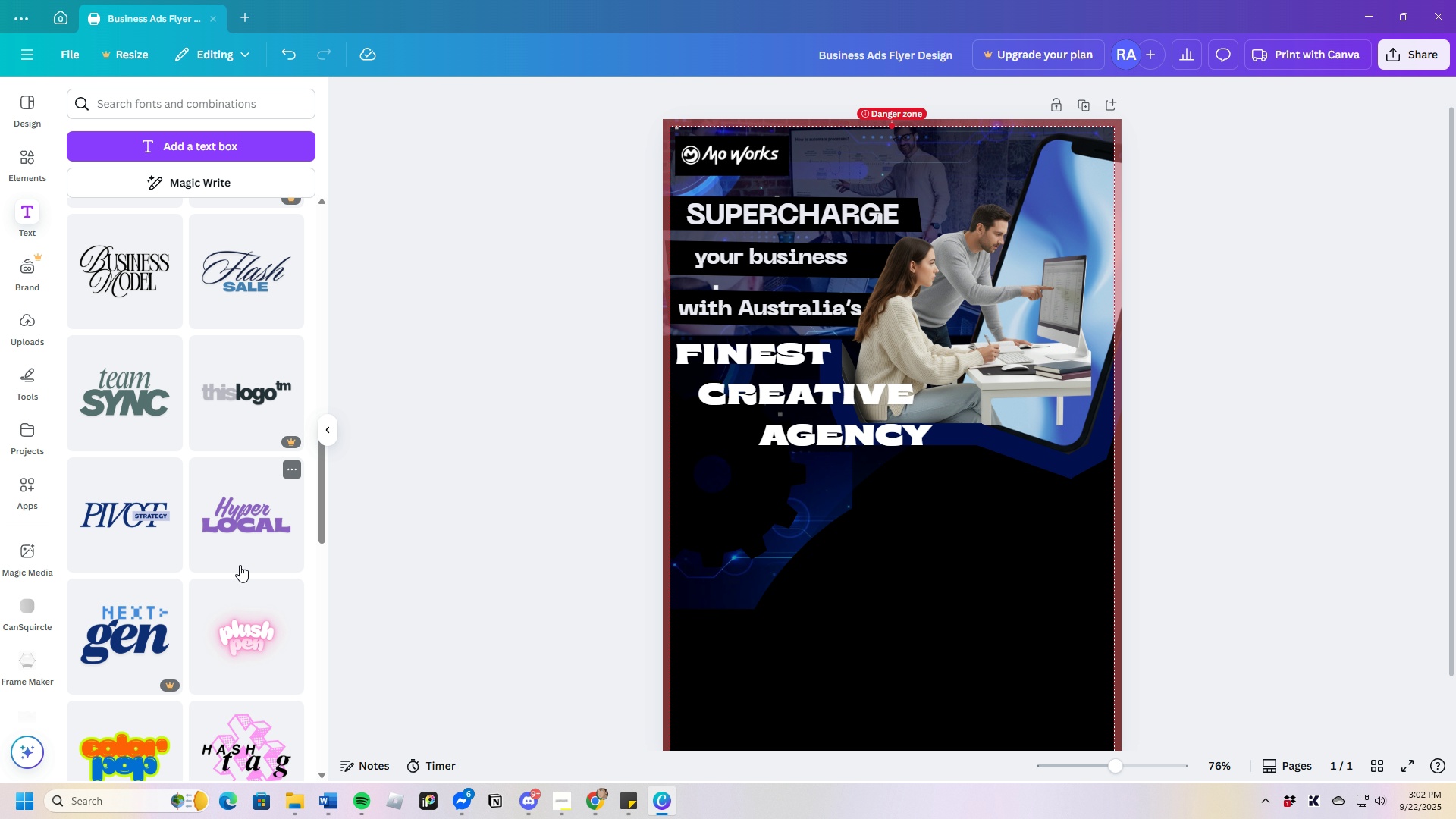 
scroll: coordinate [160, 536], scroll_direction: up, amount: 4.0
 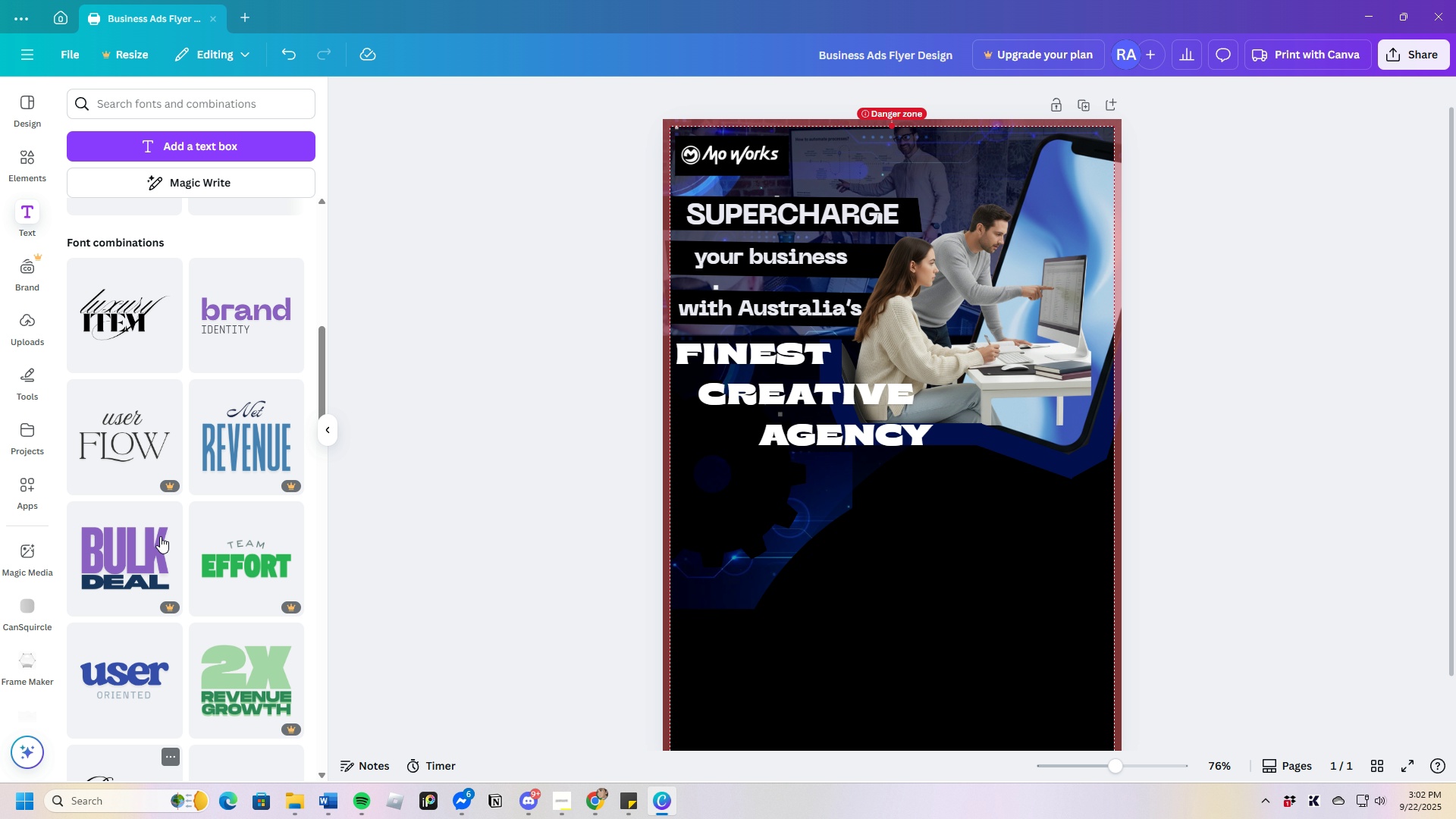 
scroll: coordinate [160, 536], scroll_direction: down, amount: 1.0
 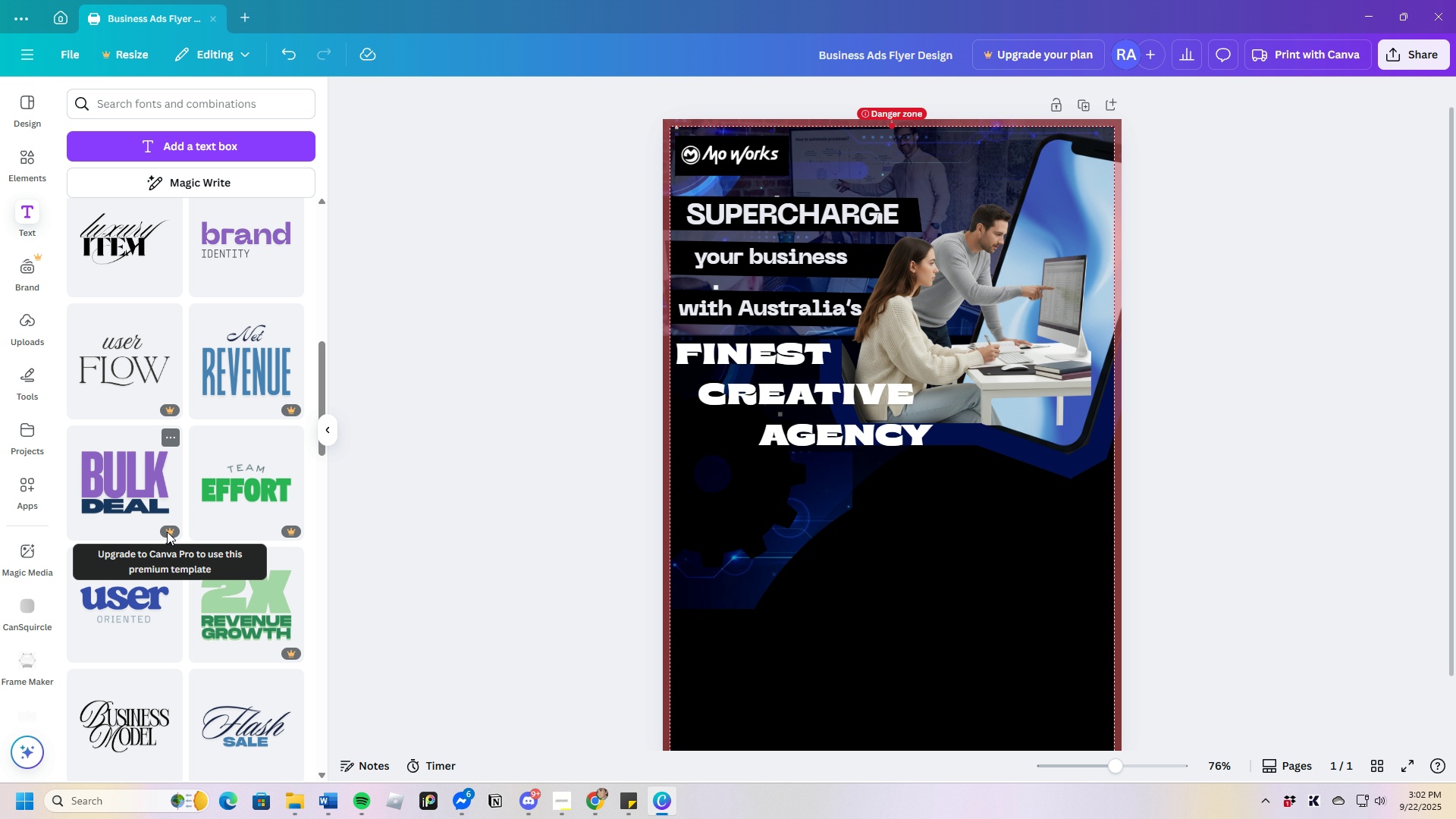 
left_click([253, 240])
 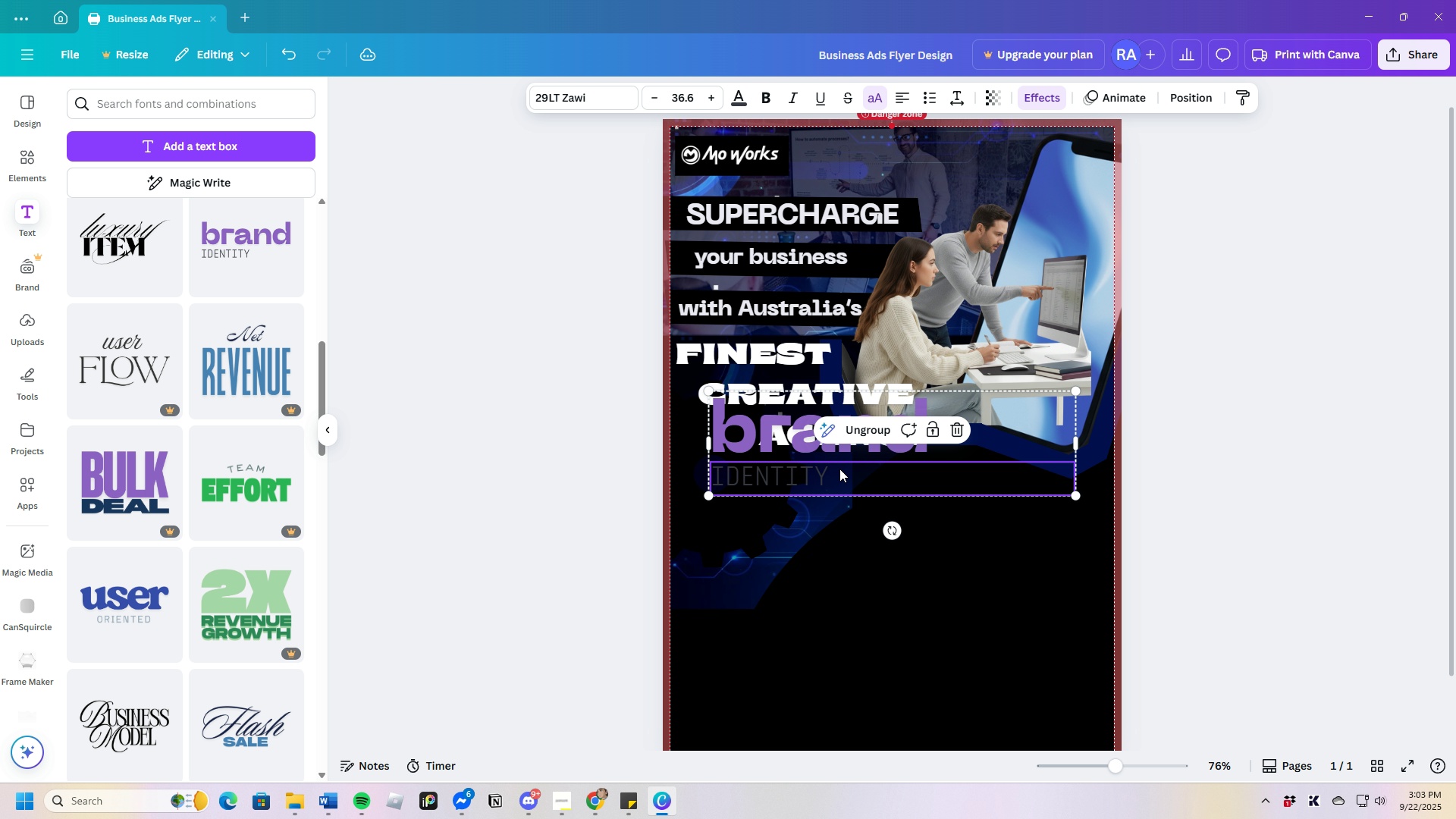 
left_click([838, 469])
 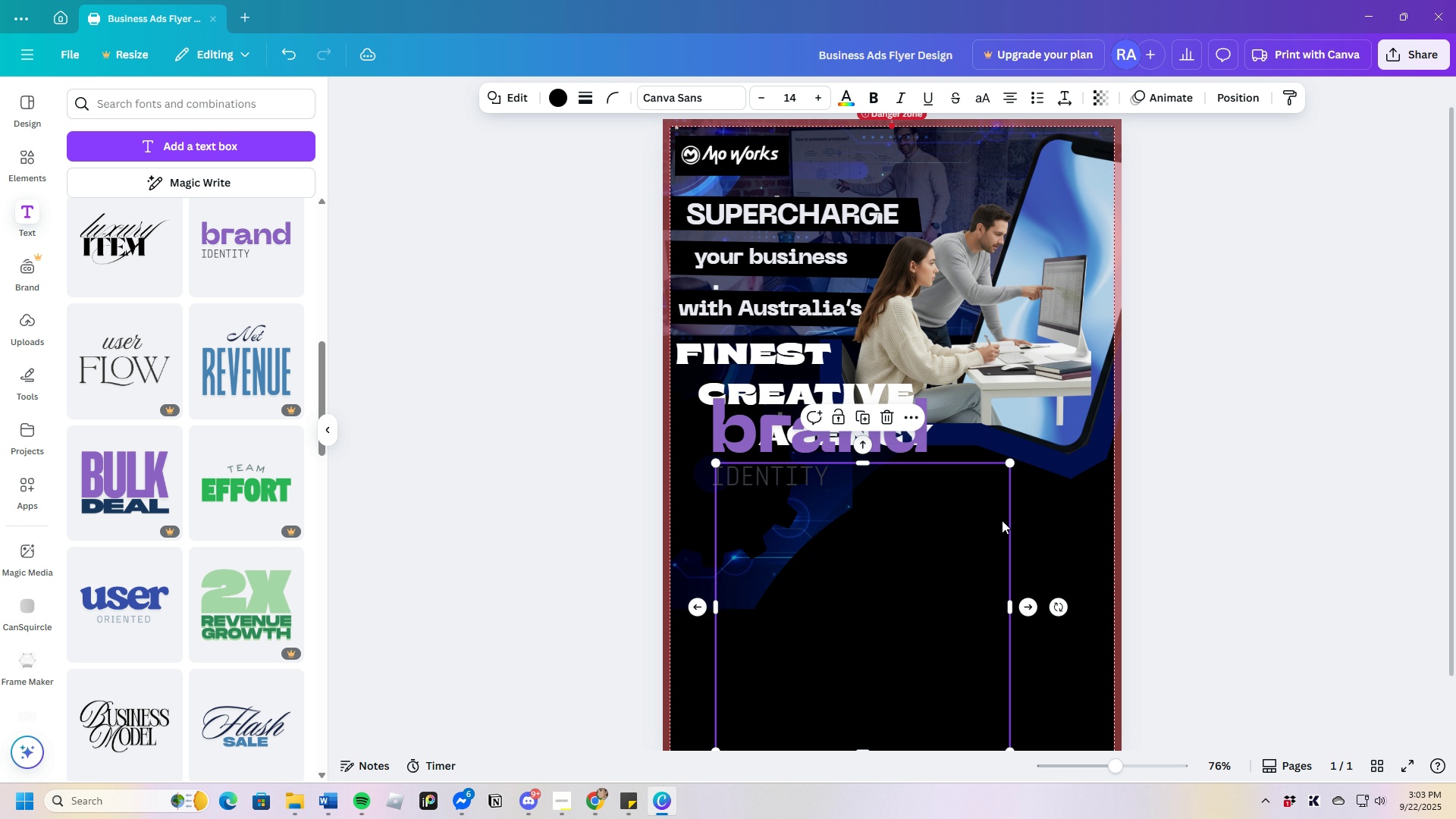 
double_click([886, 477])
 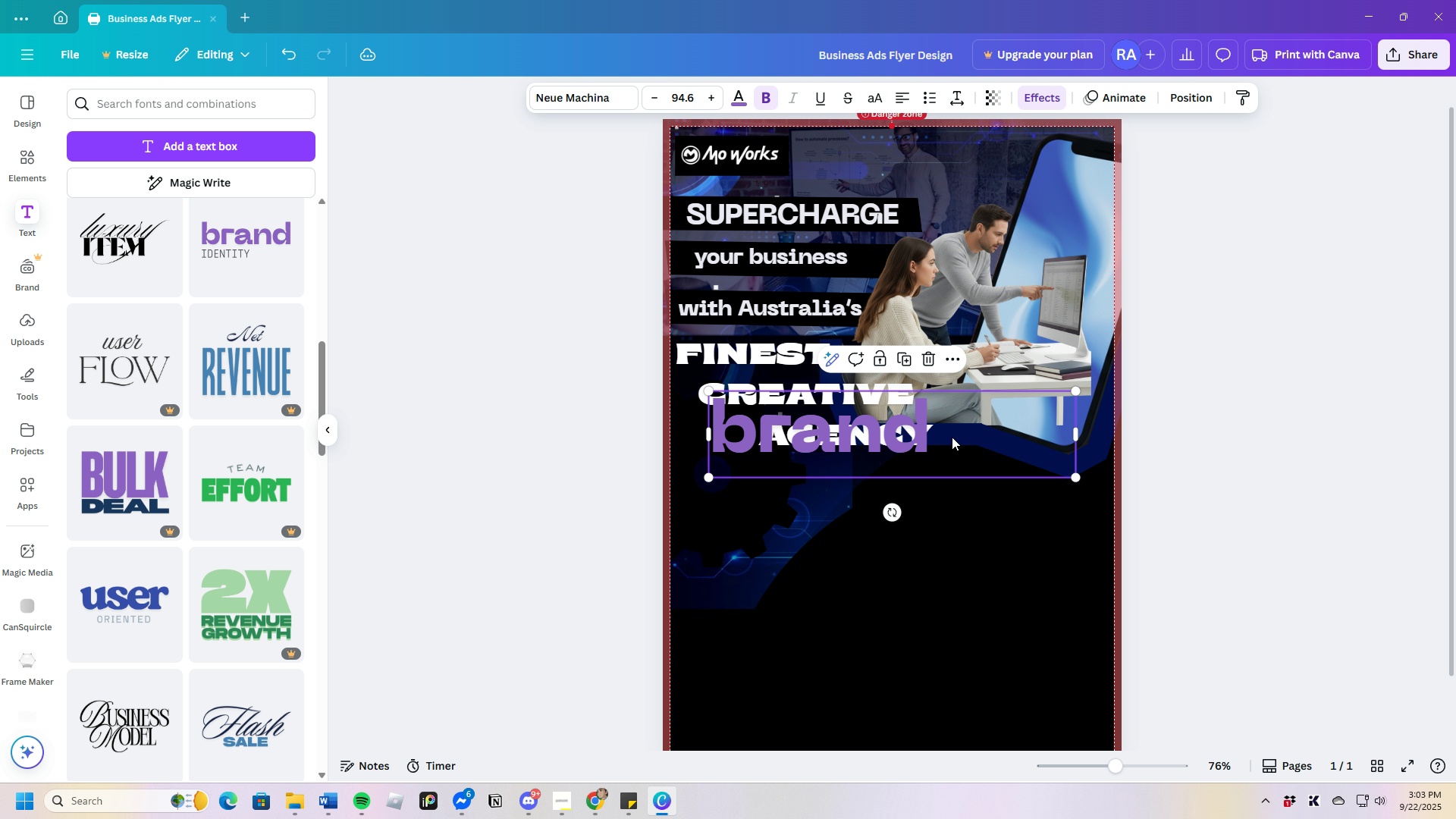 
double_click([948, 437])
 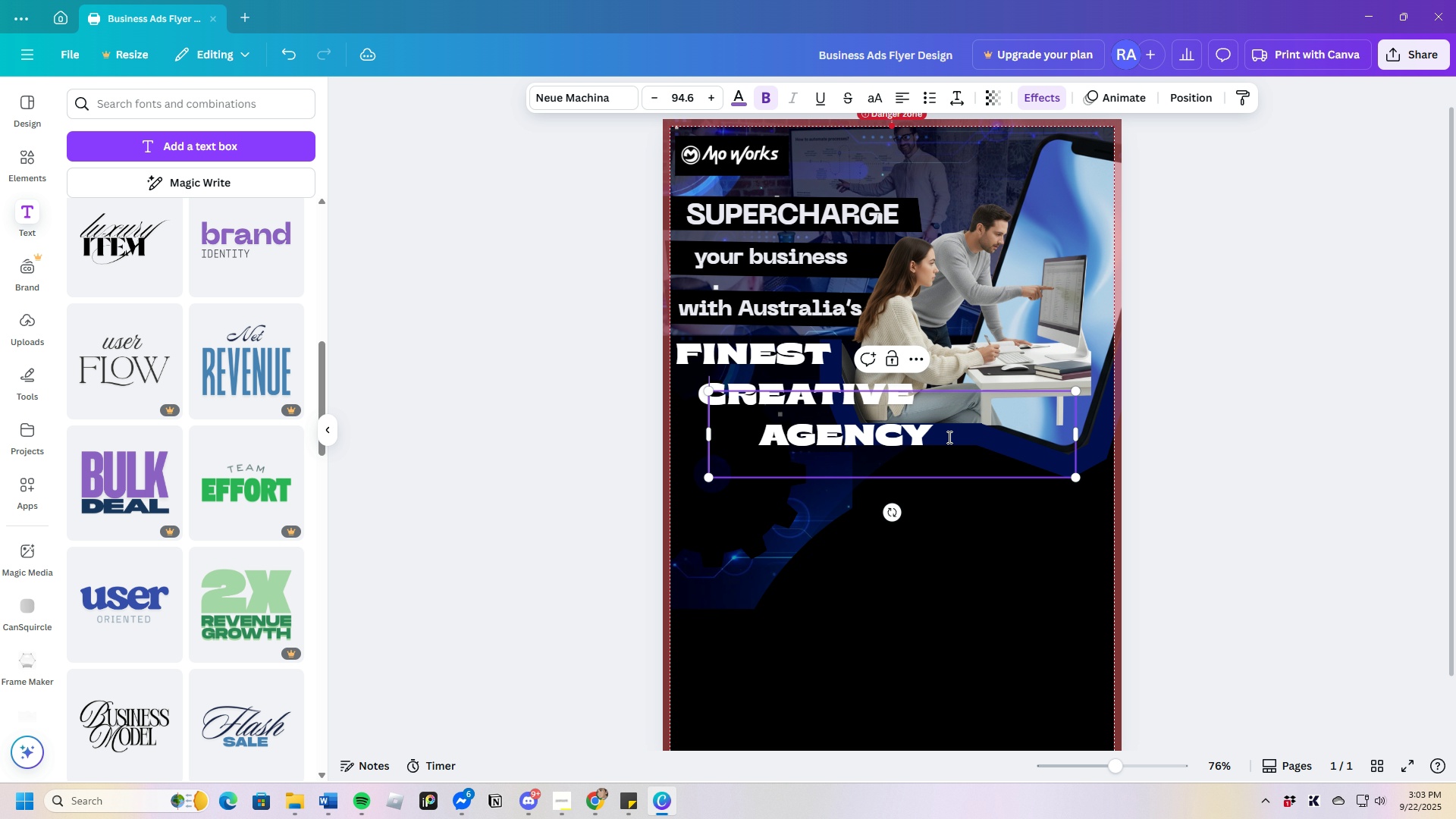 
key(Backspace)
type(About us)
 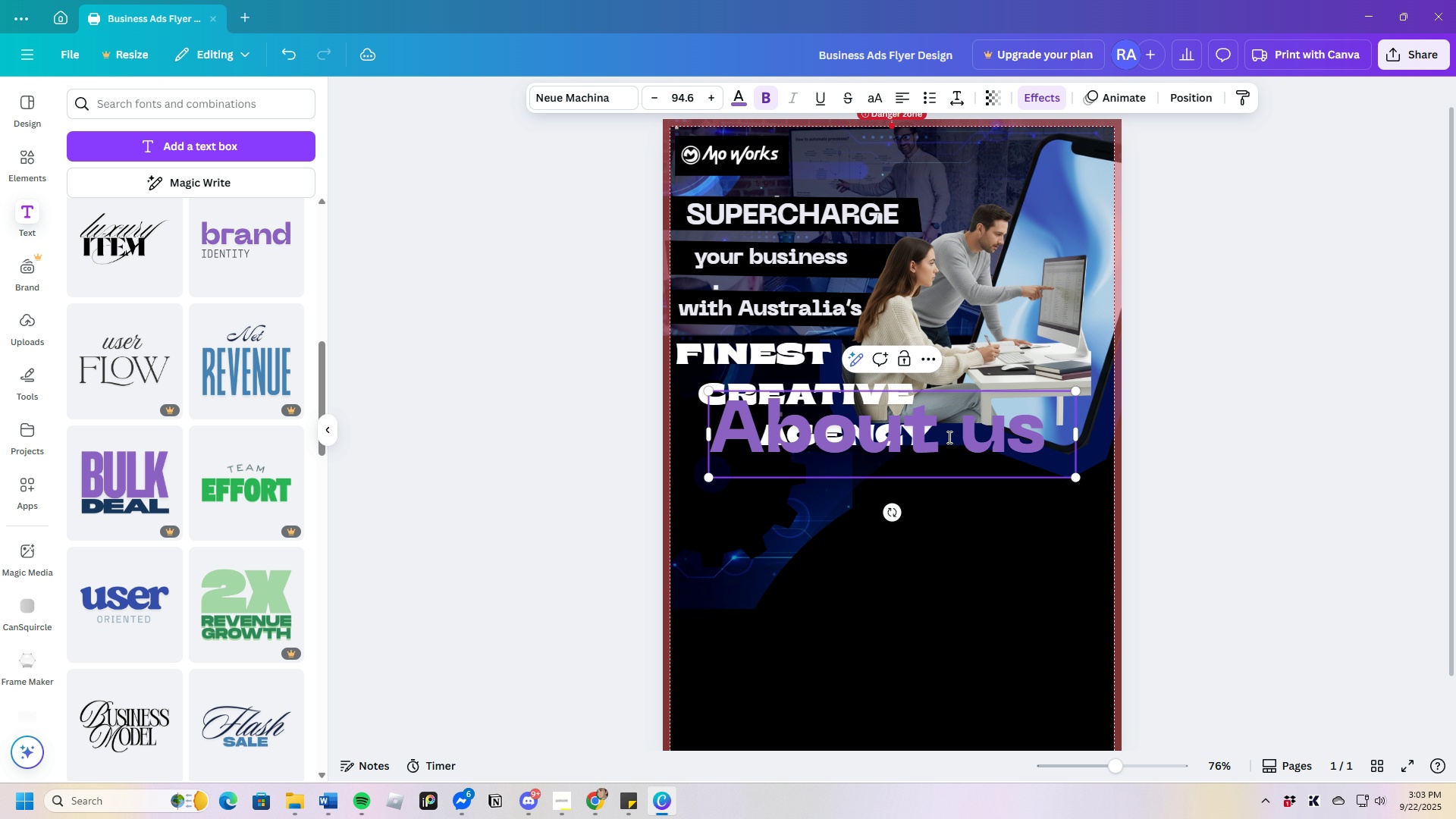 
left_click_drag(start_coordinate=[1075, 478], to_coordinate=[868, 438])
 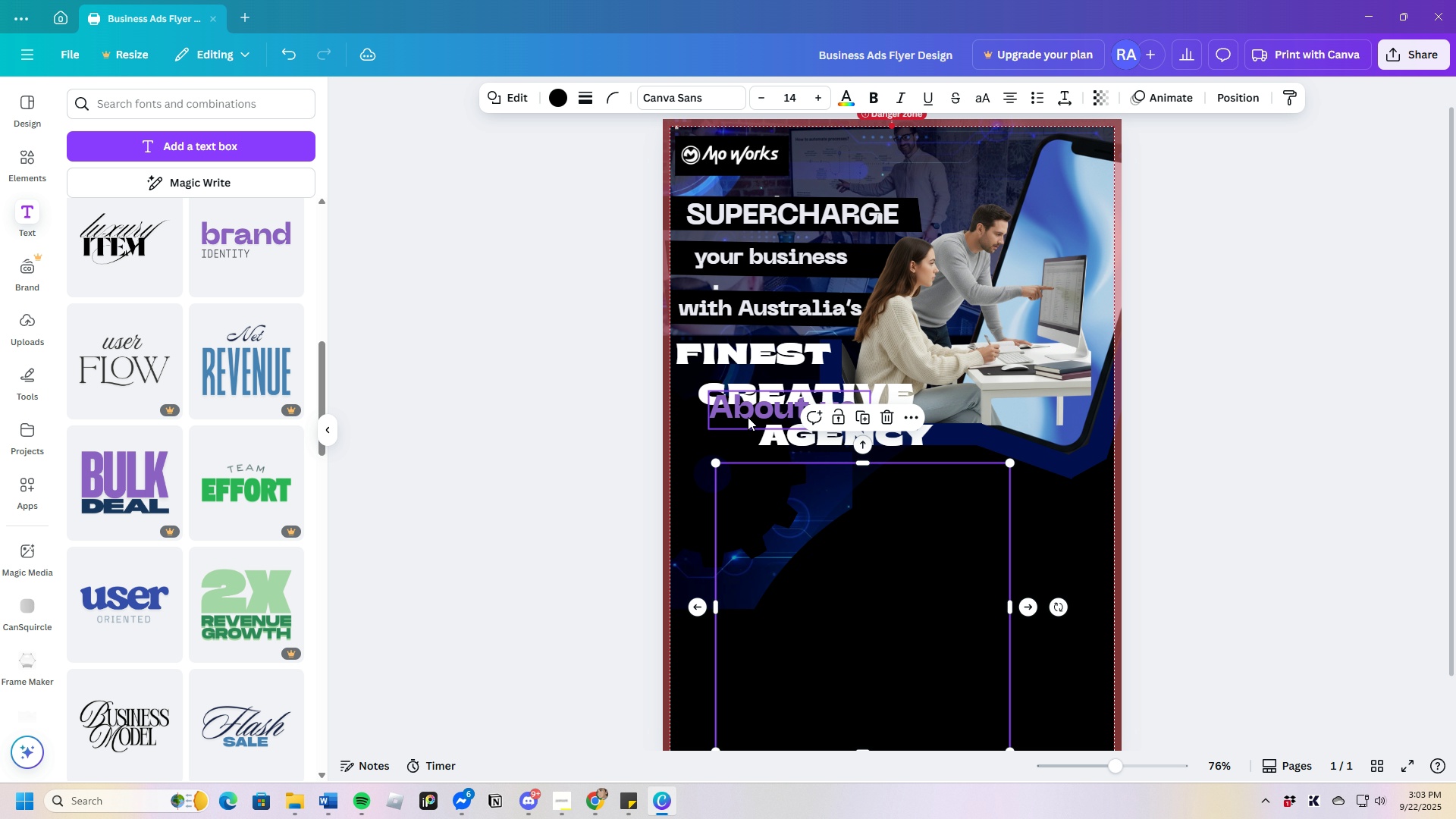 
left_click([748, 414])
 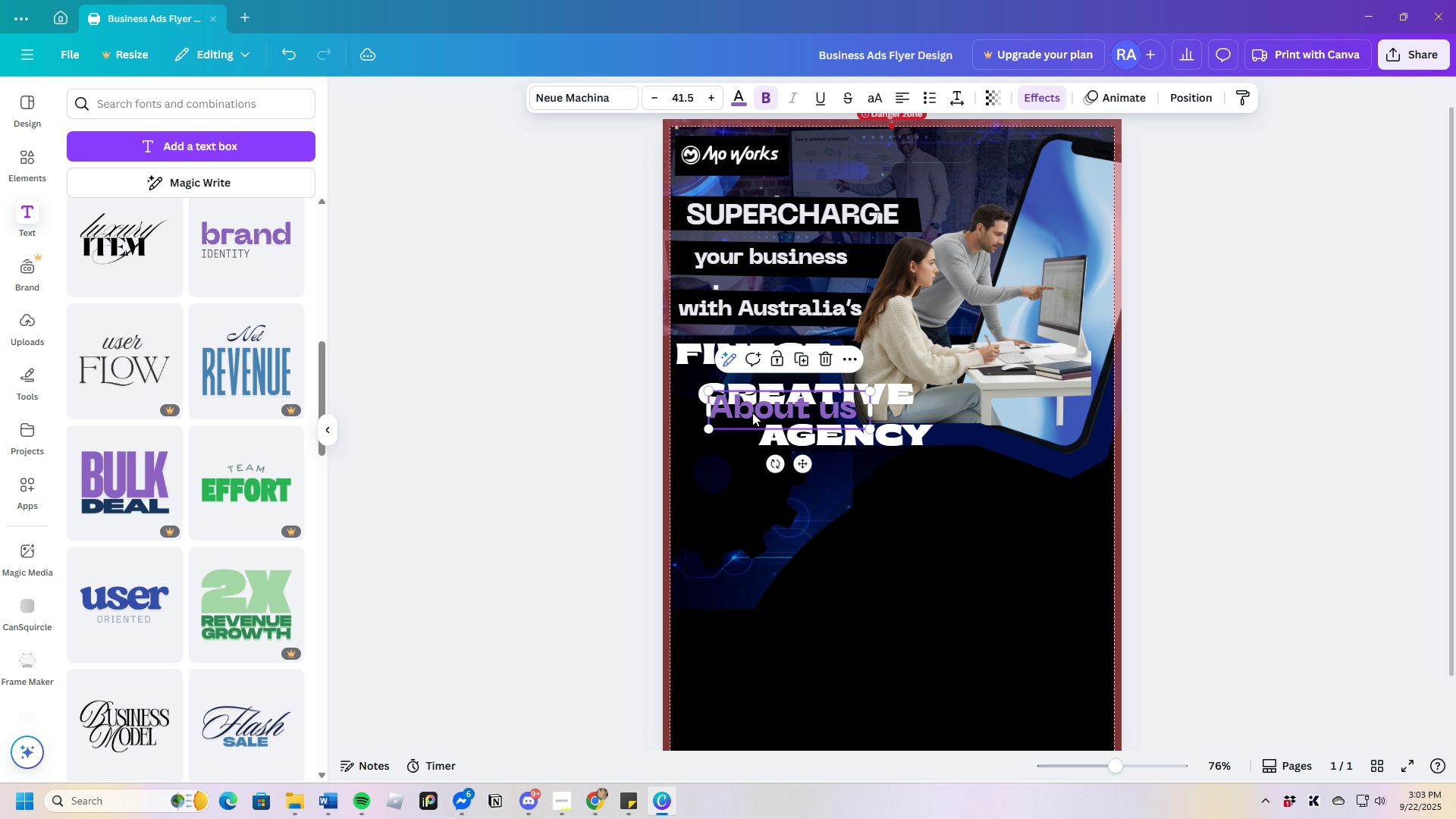 
left_click_drag(start_coordinate=[752, 413], to_coordinate=[731, 520])
 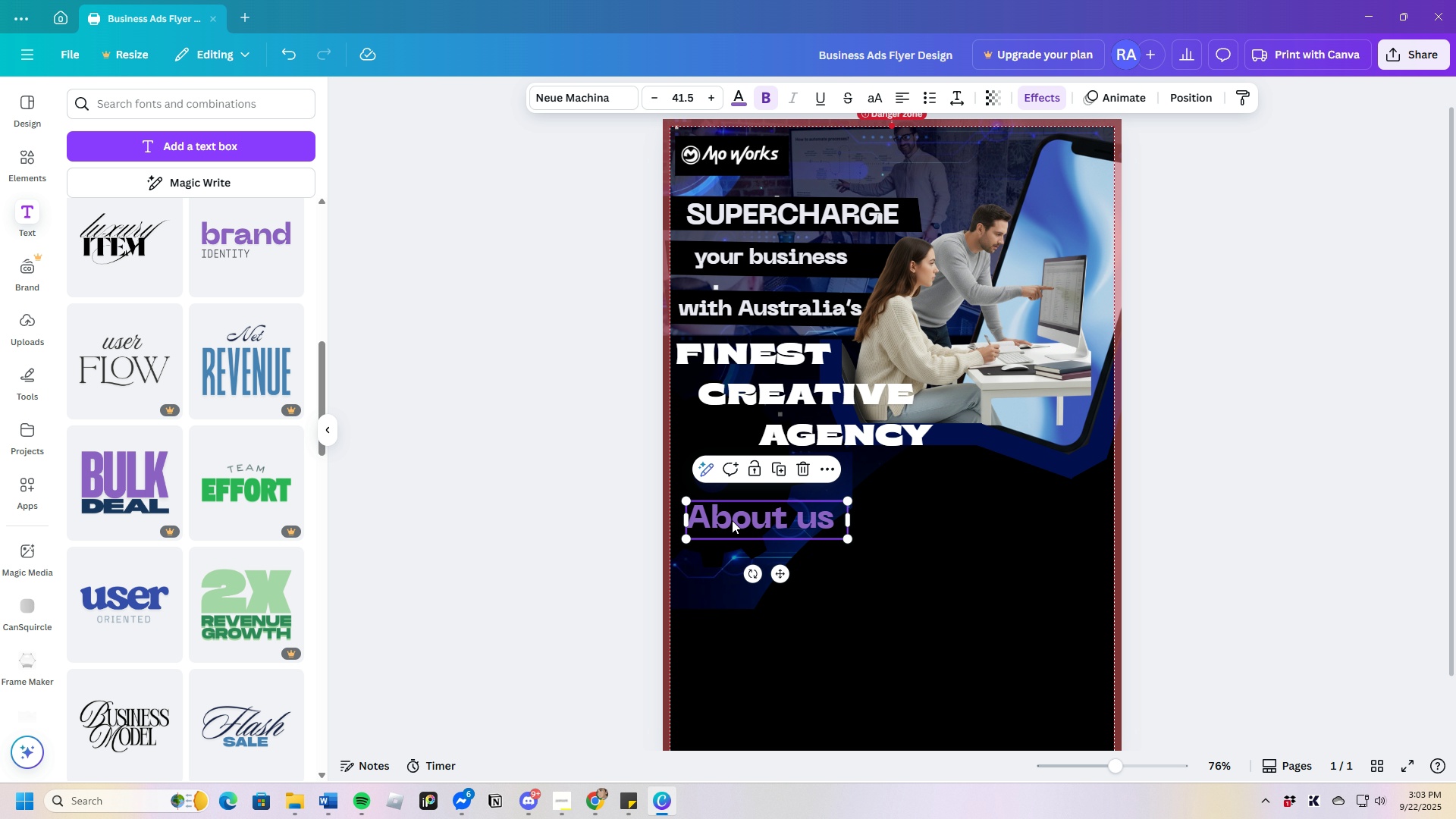 
wait(13.27)
 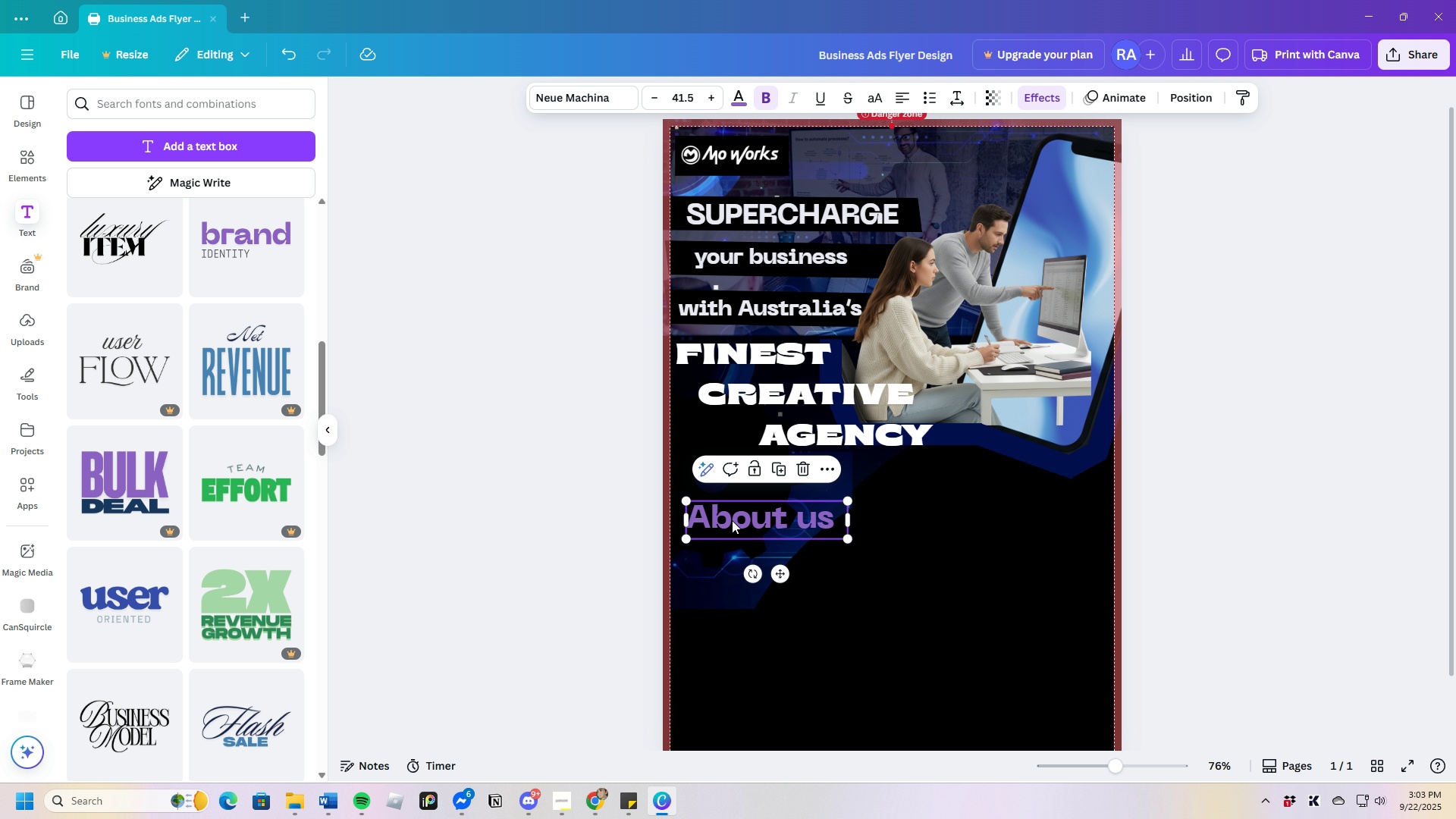 
left_click([694, 519])
 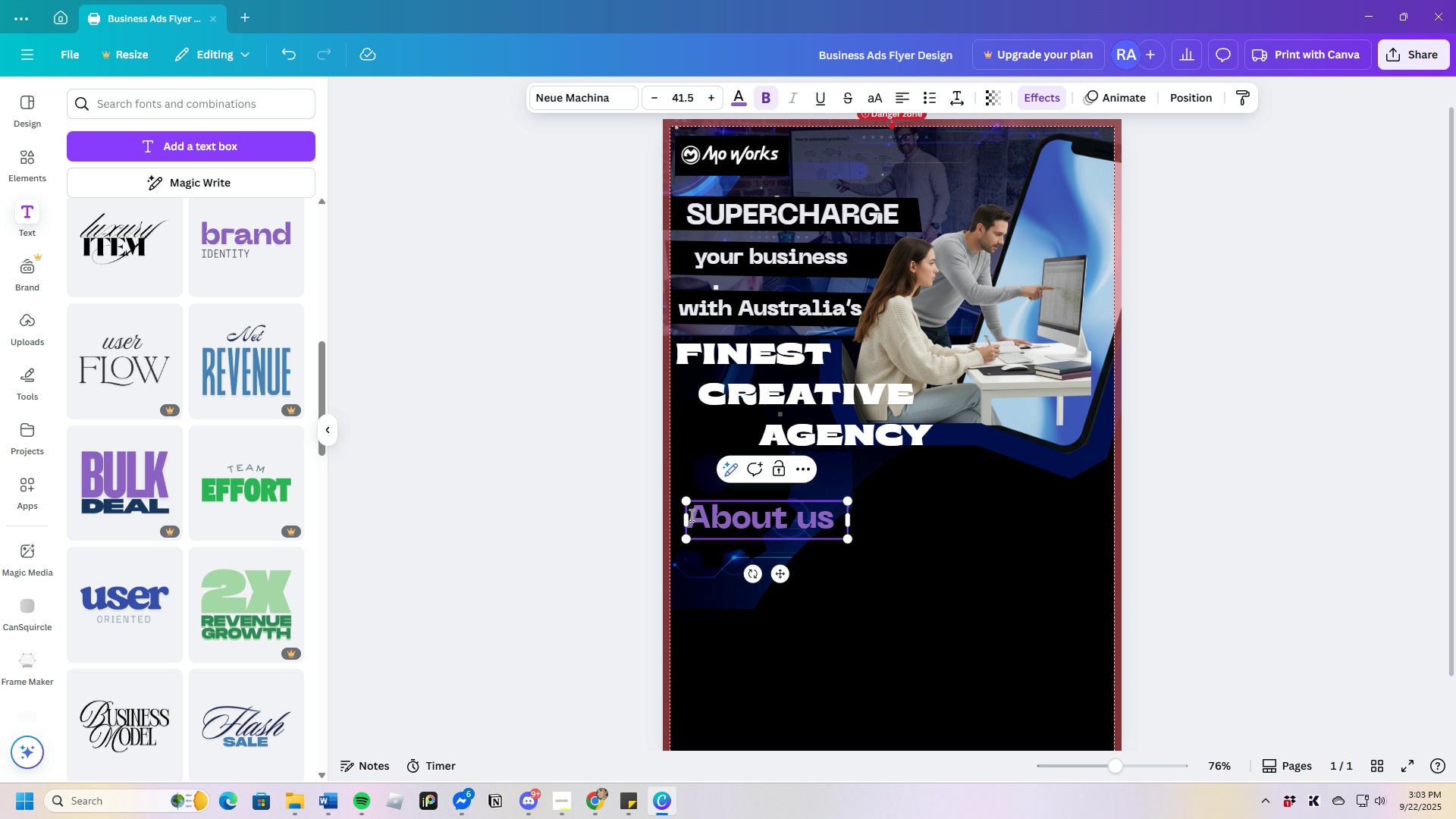 
left_click_drag(start_coordinate=[690, 515], to_coordinate=[843, 523])
 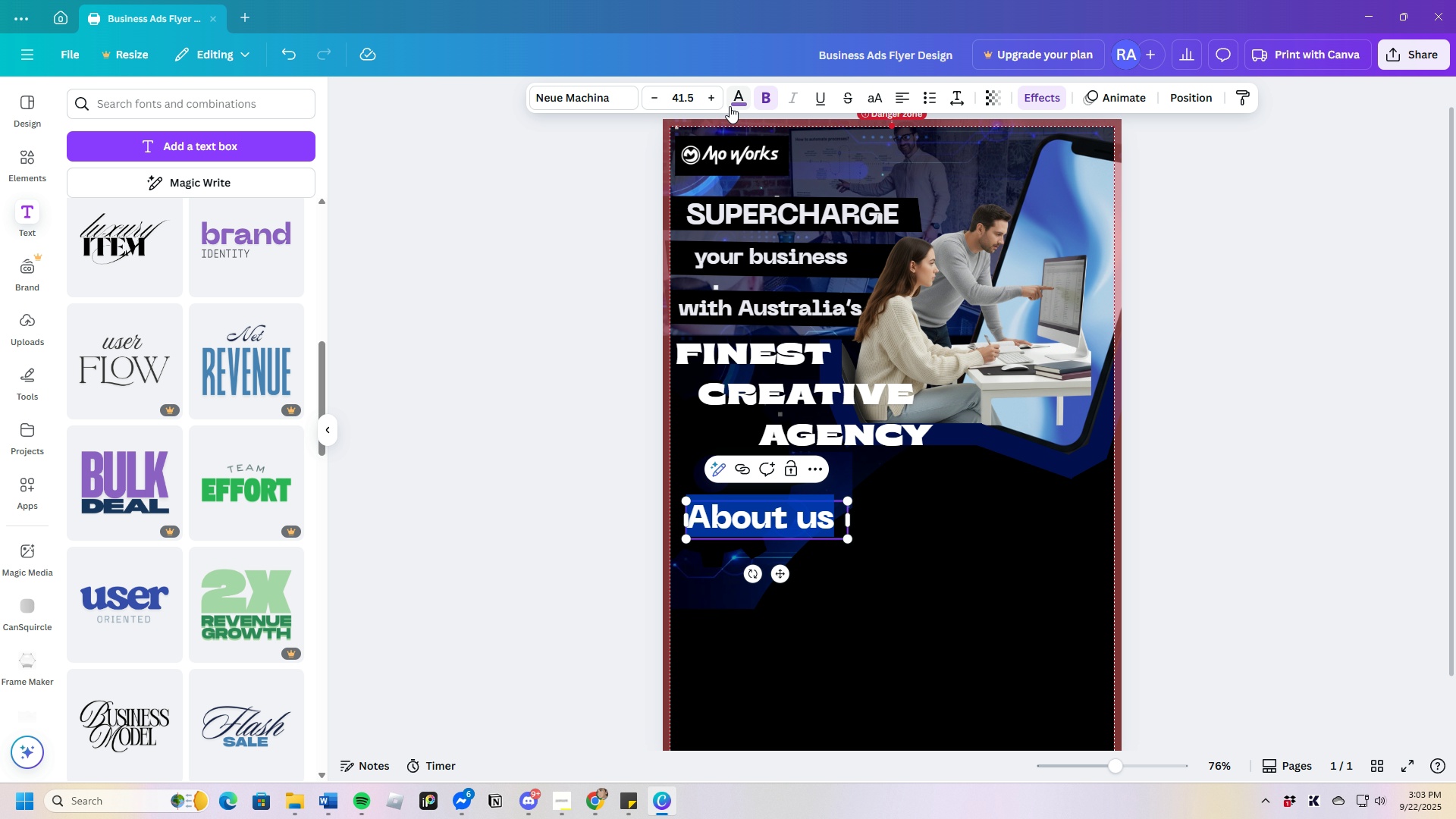 
left_click([737, 102])
 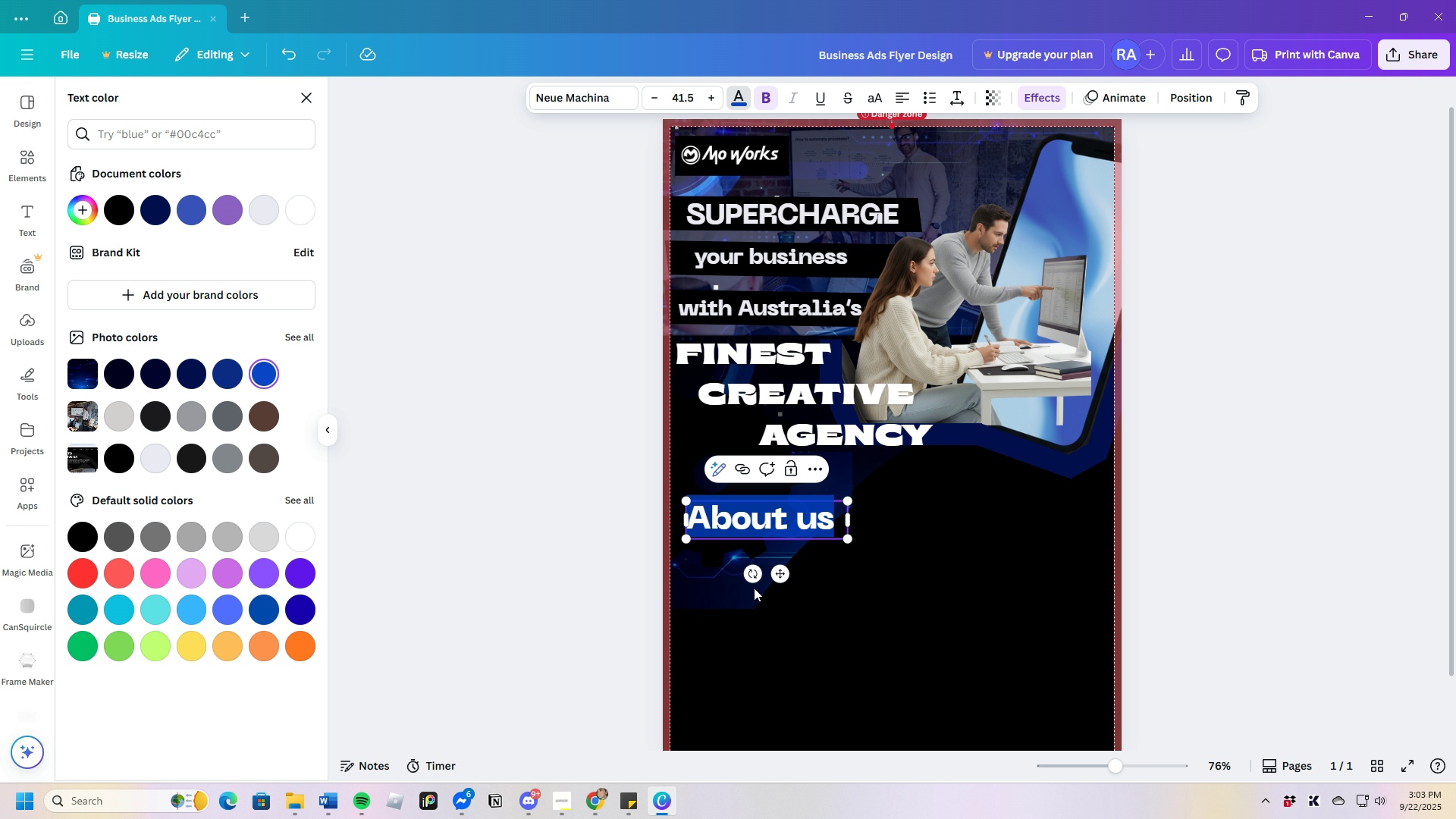 
left_click([879, 605])
 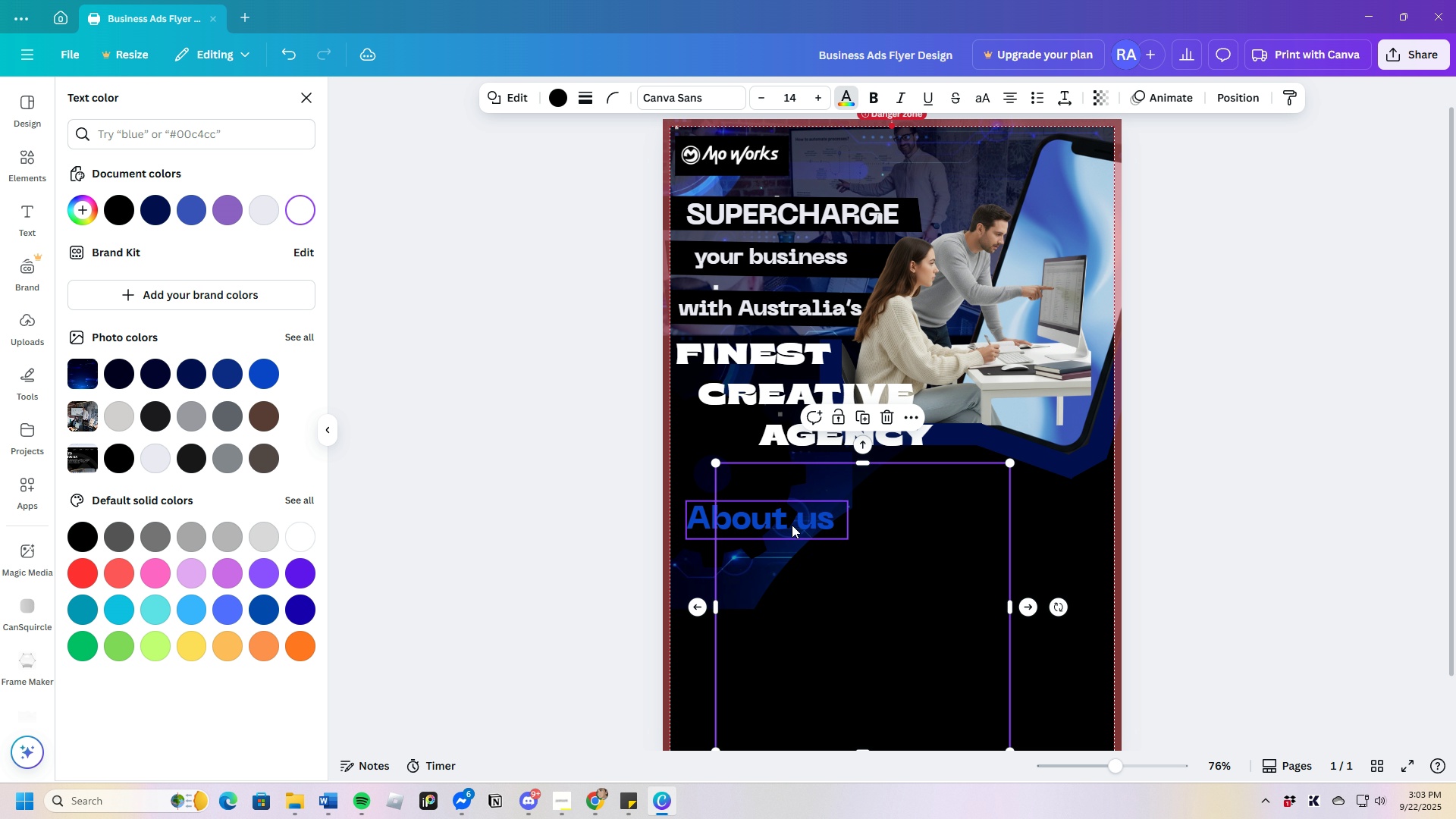 
left_click_drag(start_coordinate=[792, 522], to_coordinate=[796, 512])
 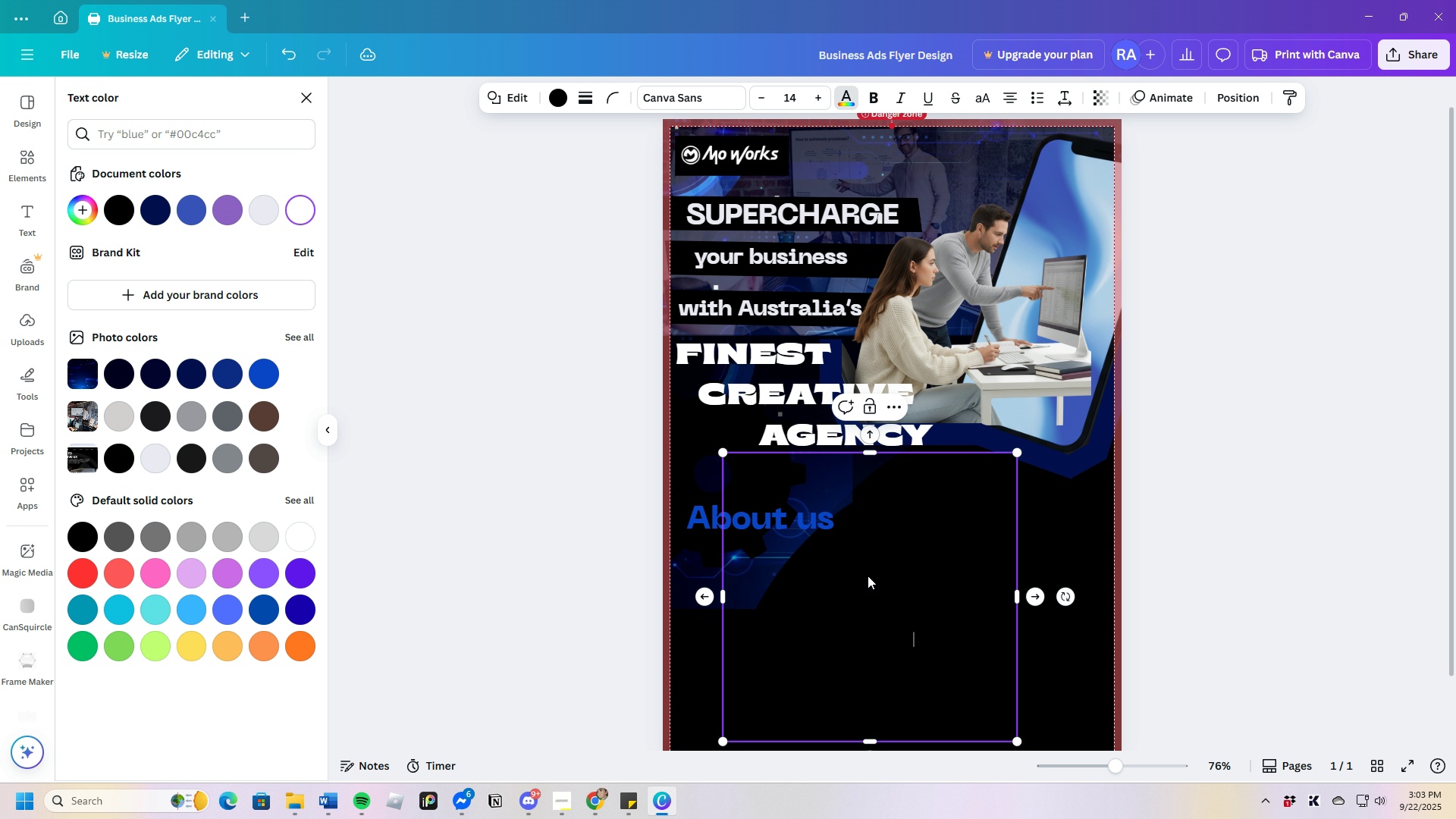 
left_click([871, 581])
 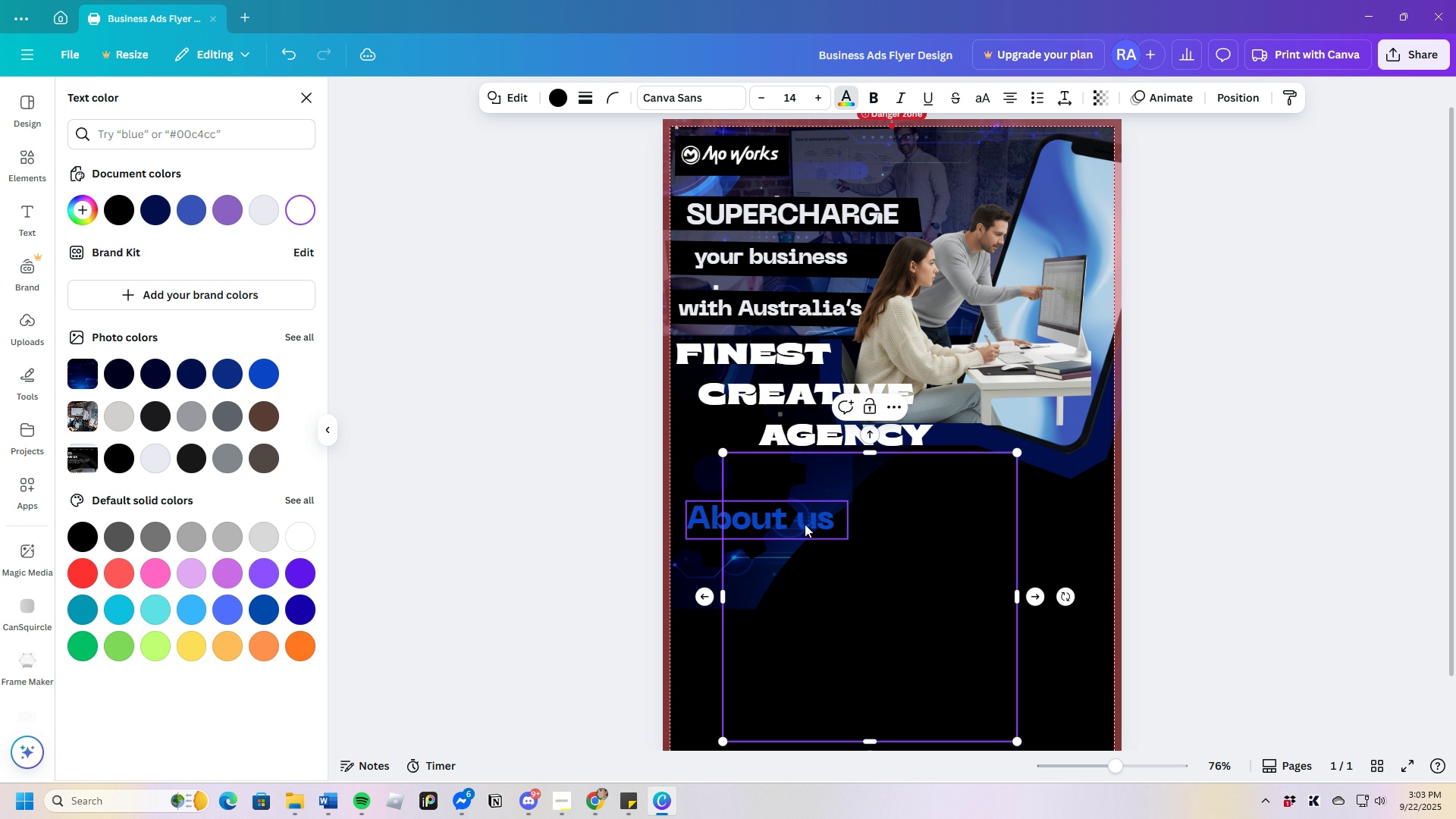 
left_click([805, 524])
 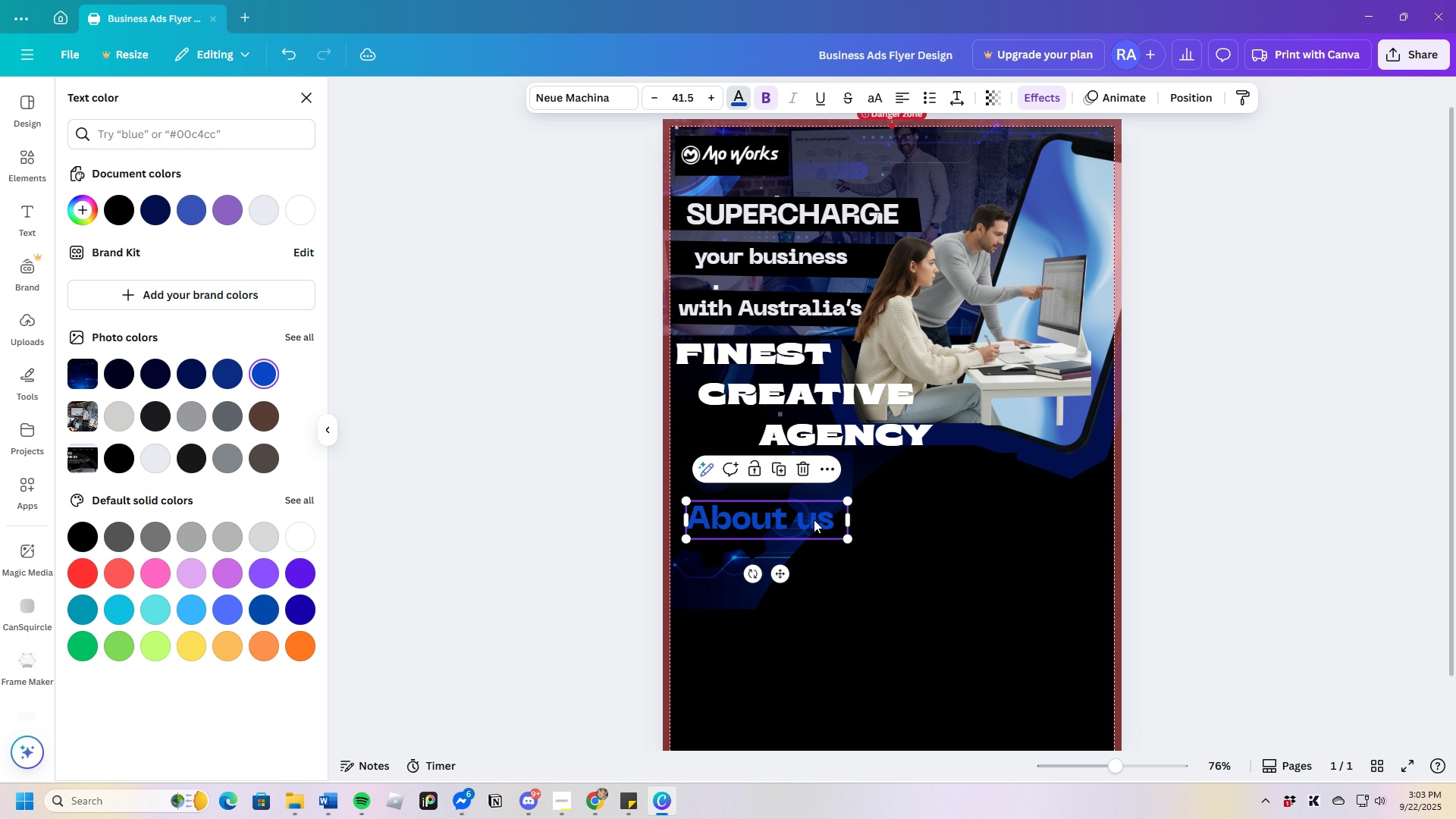 
left_click_drag(start_coordinate=[811, 519], to_coordinate=[805, 491])
 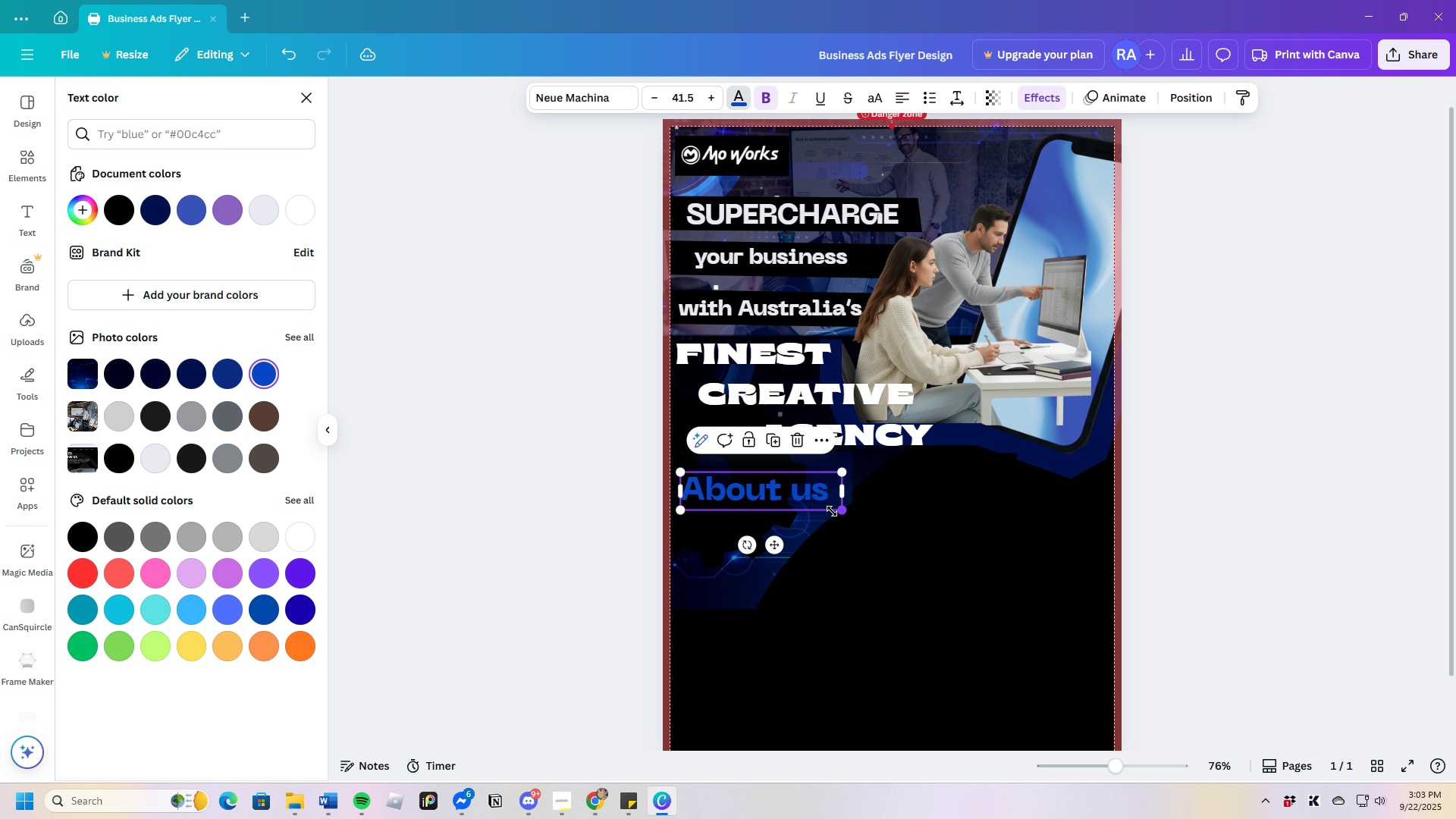 
left_click_drag(start_coordinate=[842, 515], to_coordinate=[806, 506])
 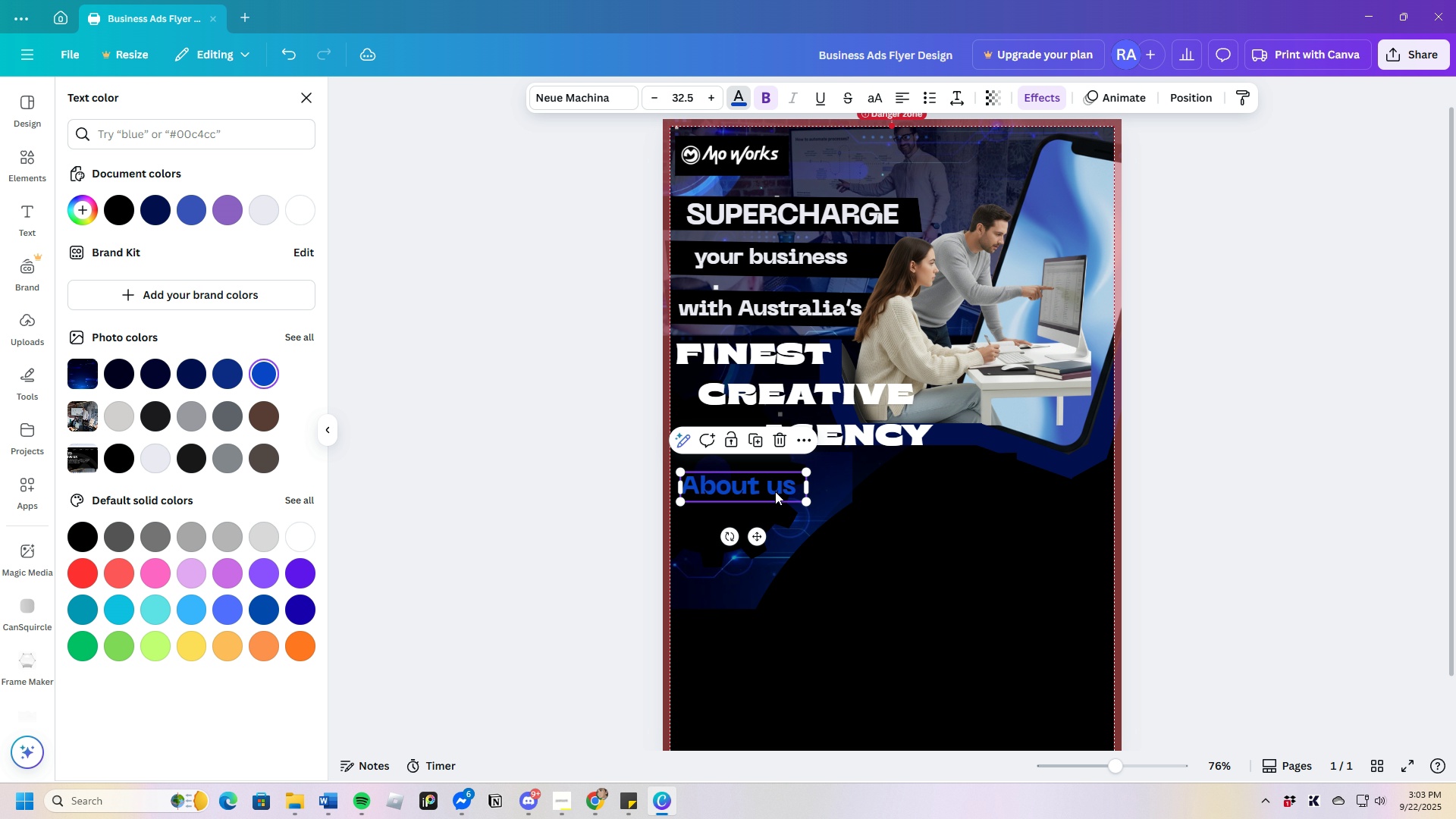 
left_click_drag(start_coordinate=[775, 491], to_coordinate=[780, 510])
 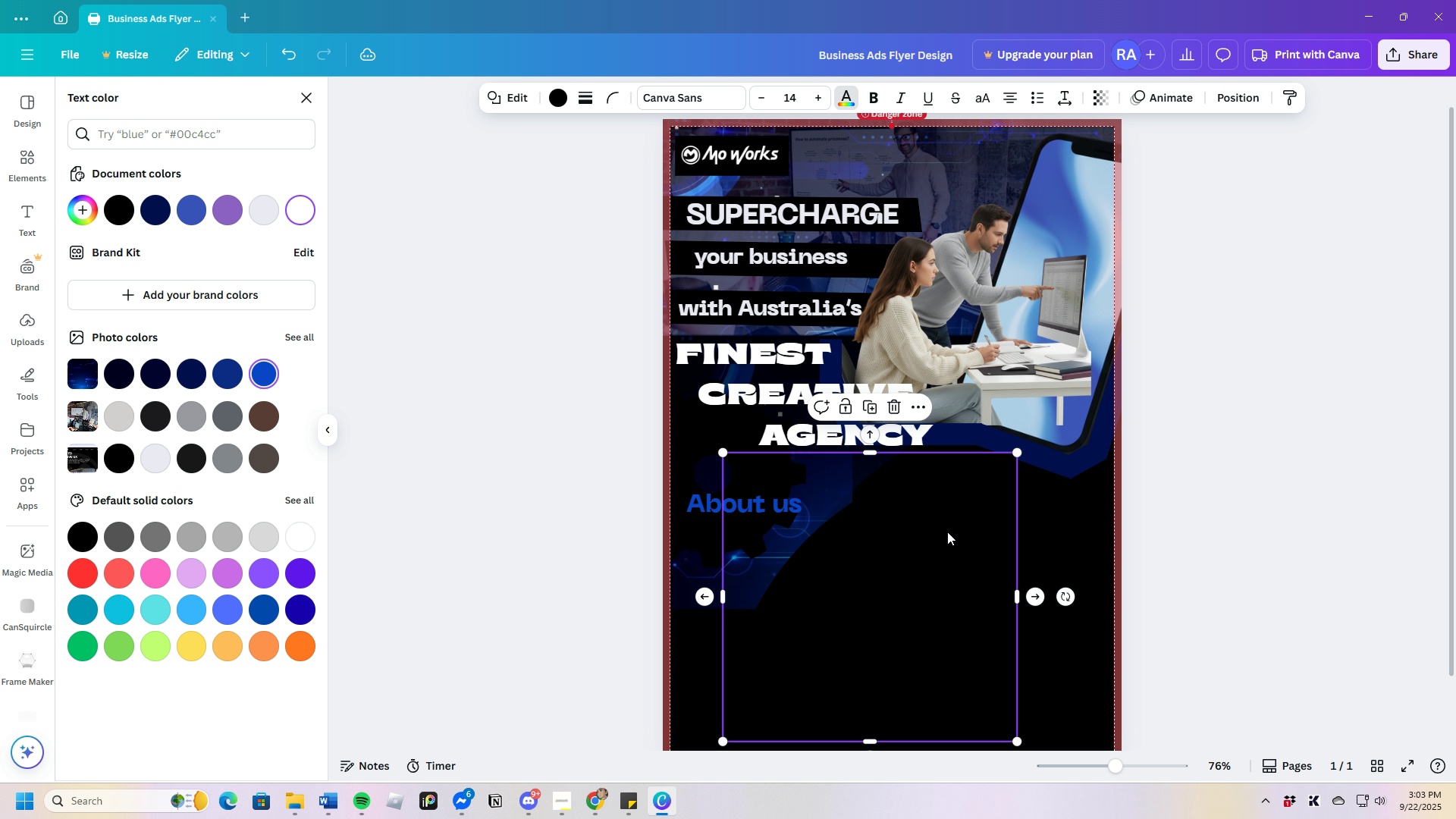 
left_click([947, 532])
 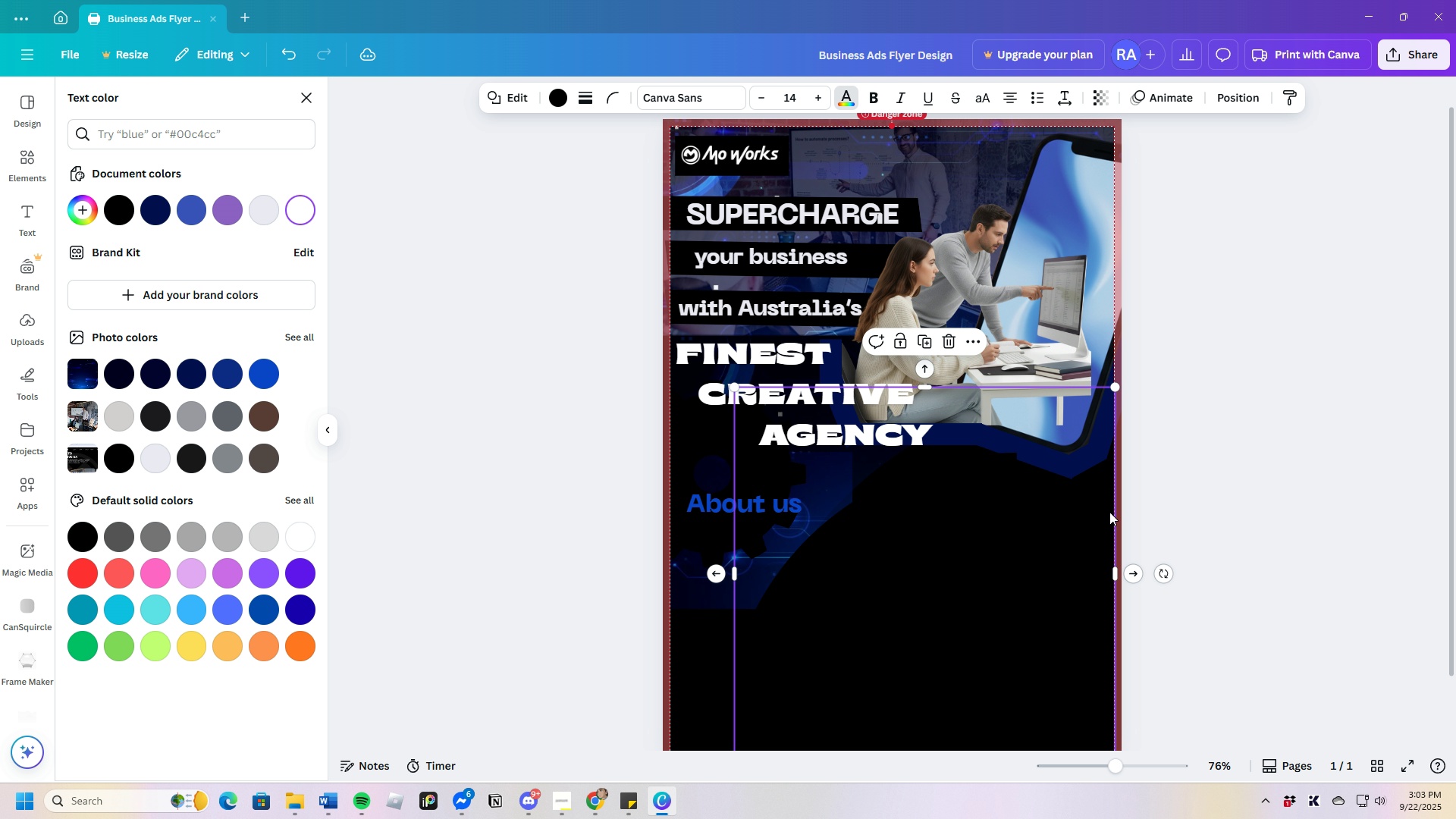 
left_click([1238, 496])
 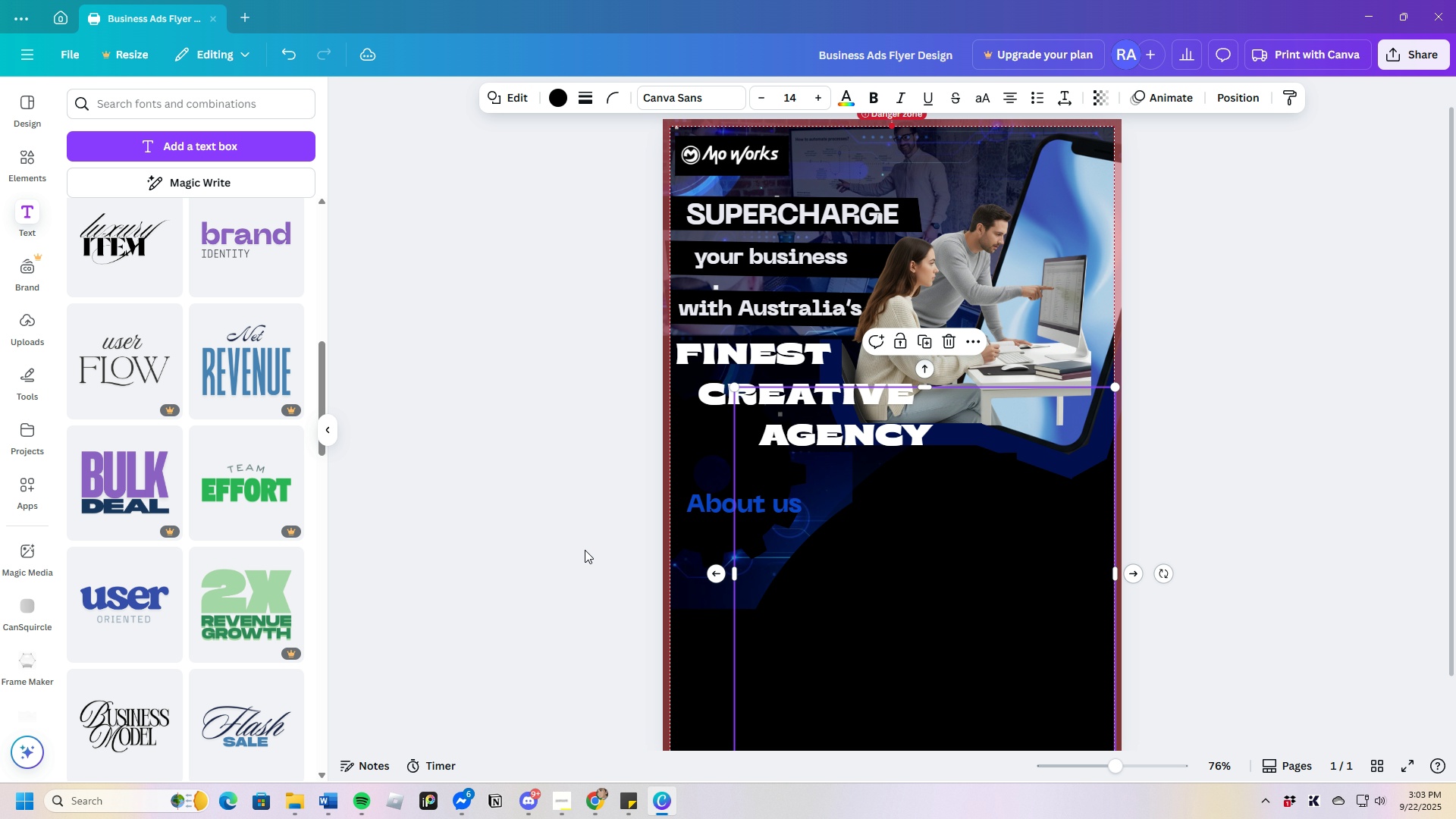 
left_click([580, 531])
 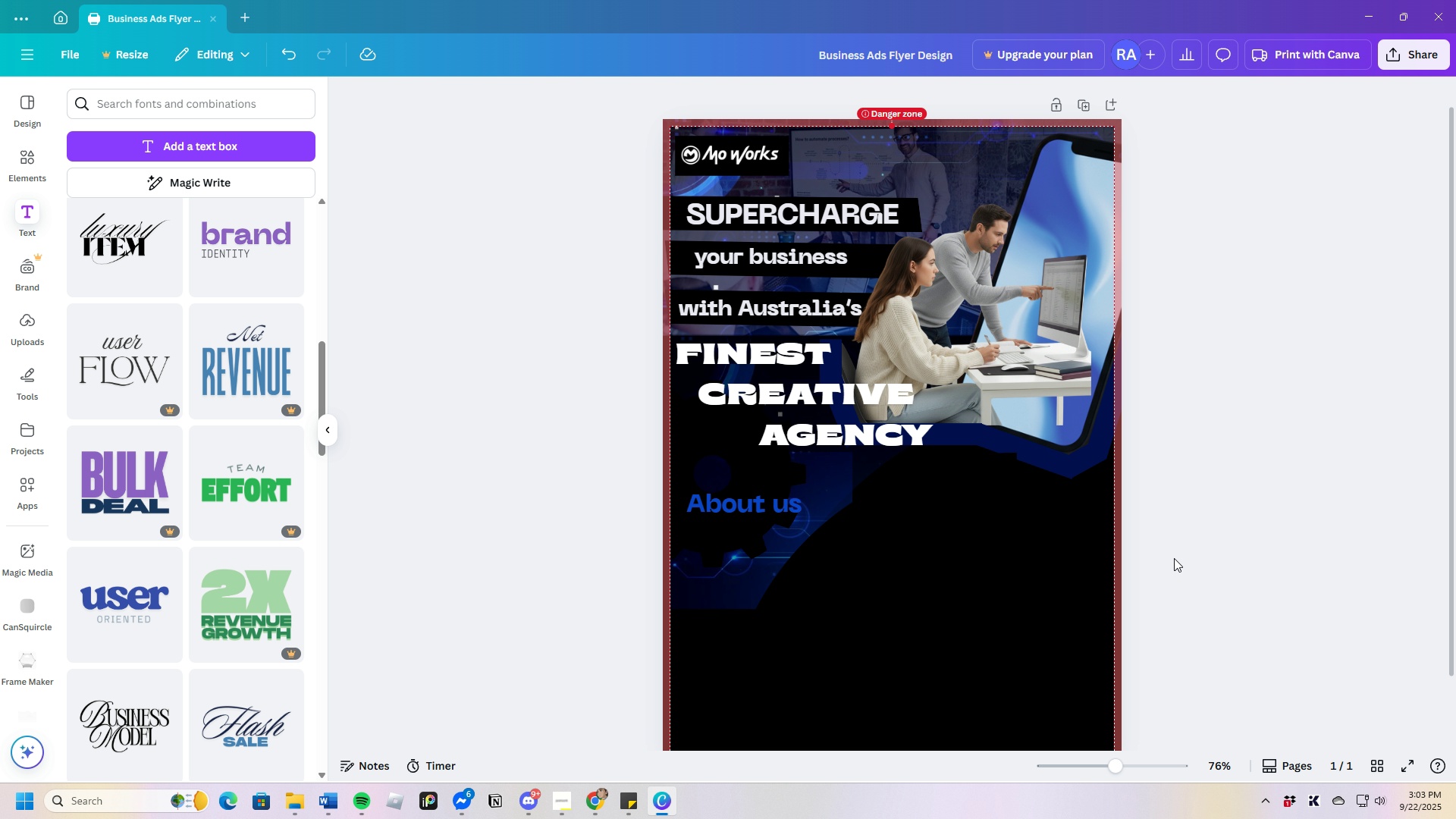 
wait(9.51)
 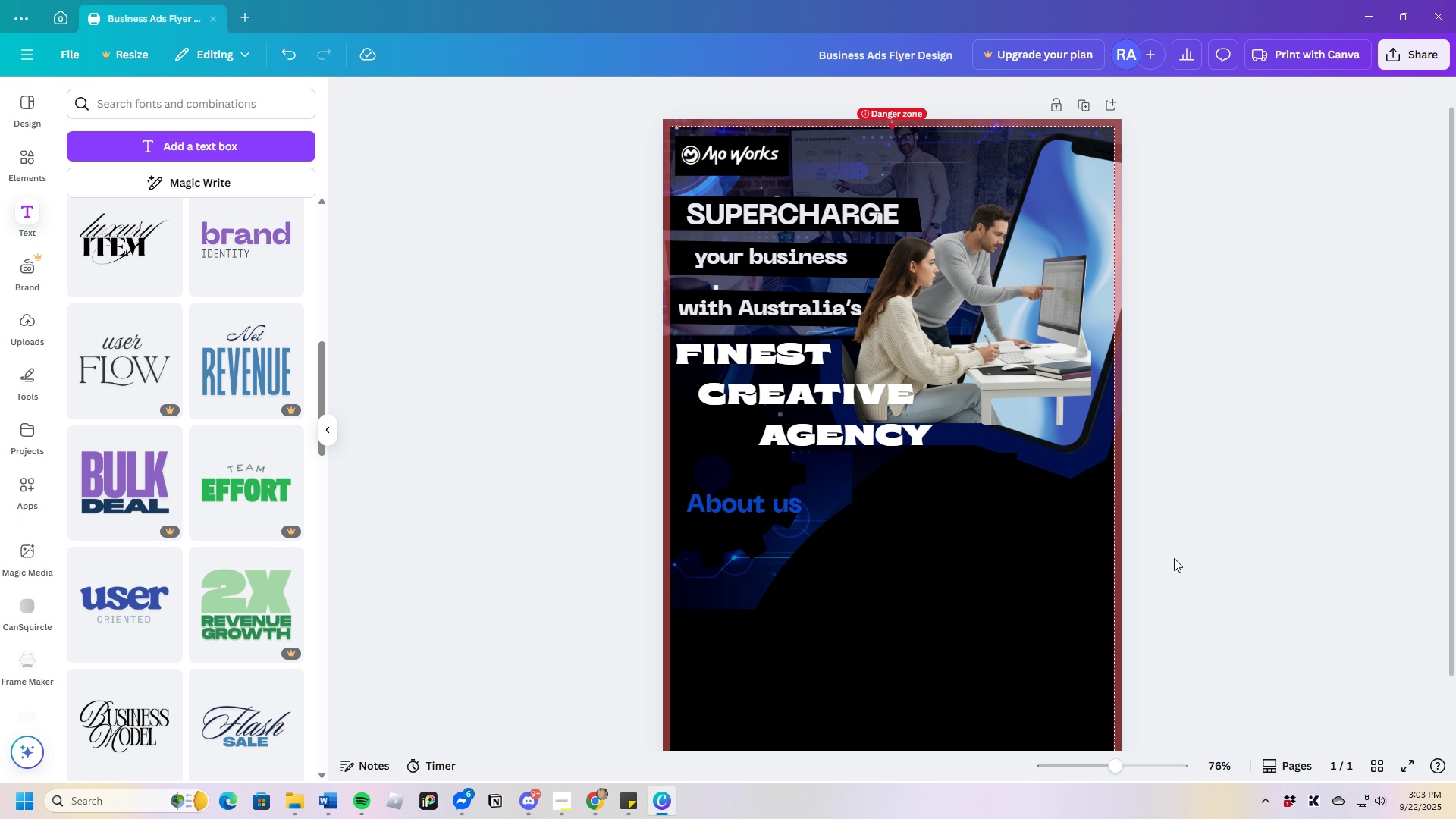 
left_click([740, 93])
 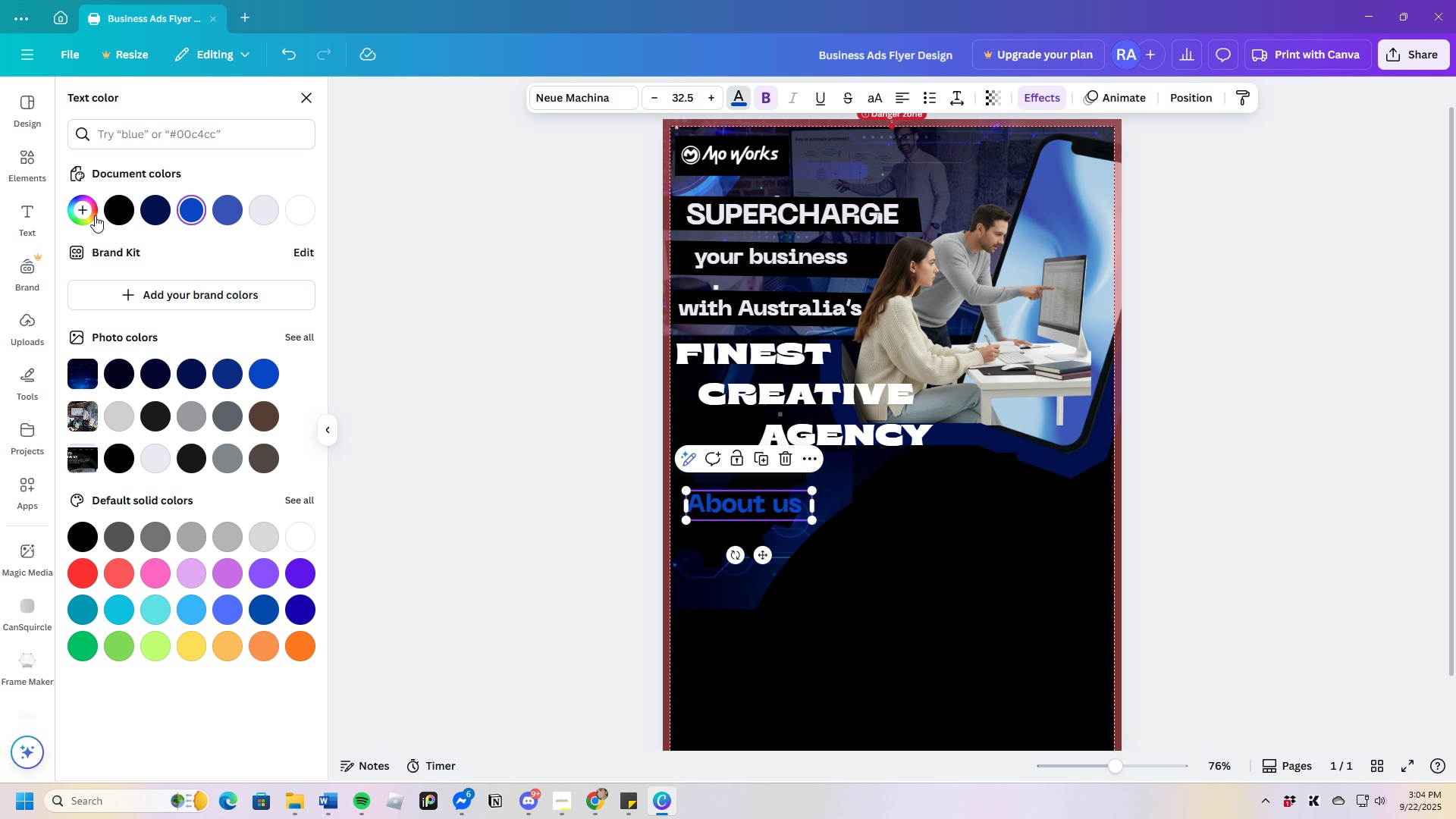 
left_click([95, 205])
 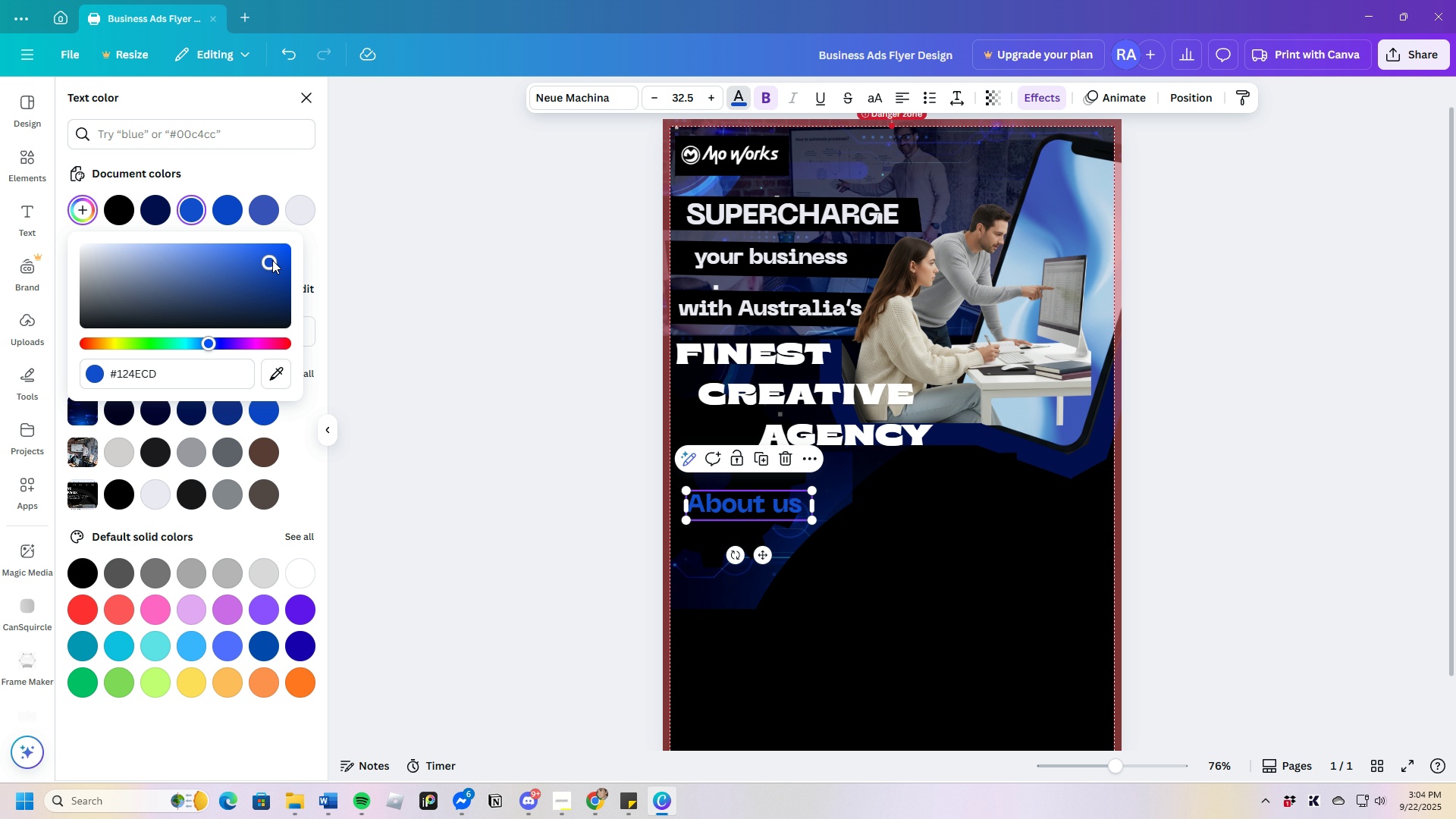 
left_click_drag(start_coordinate=[272, 260], to_coordinate=[275, 210])
 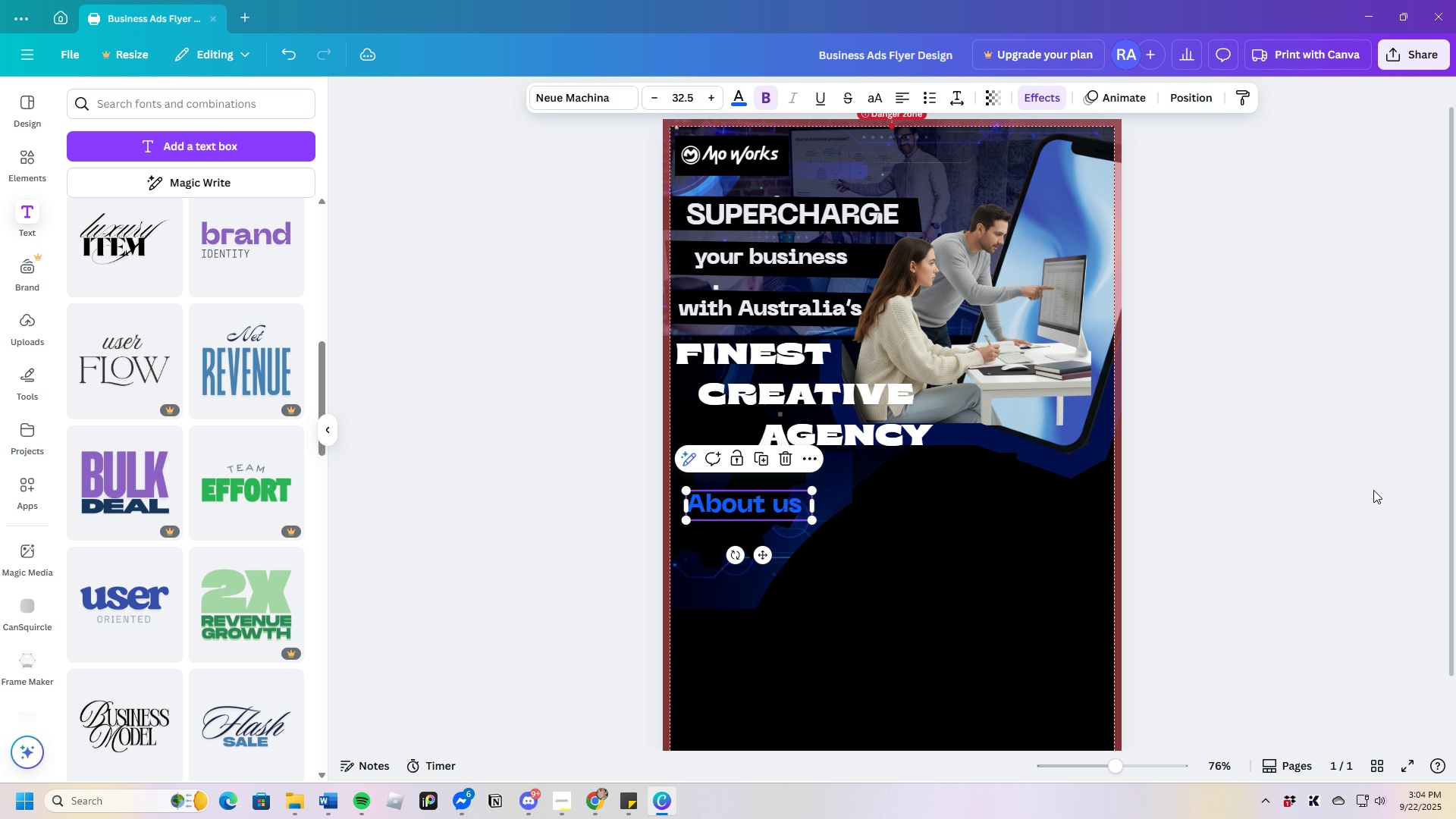 
double_click([1370, 488])
 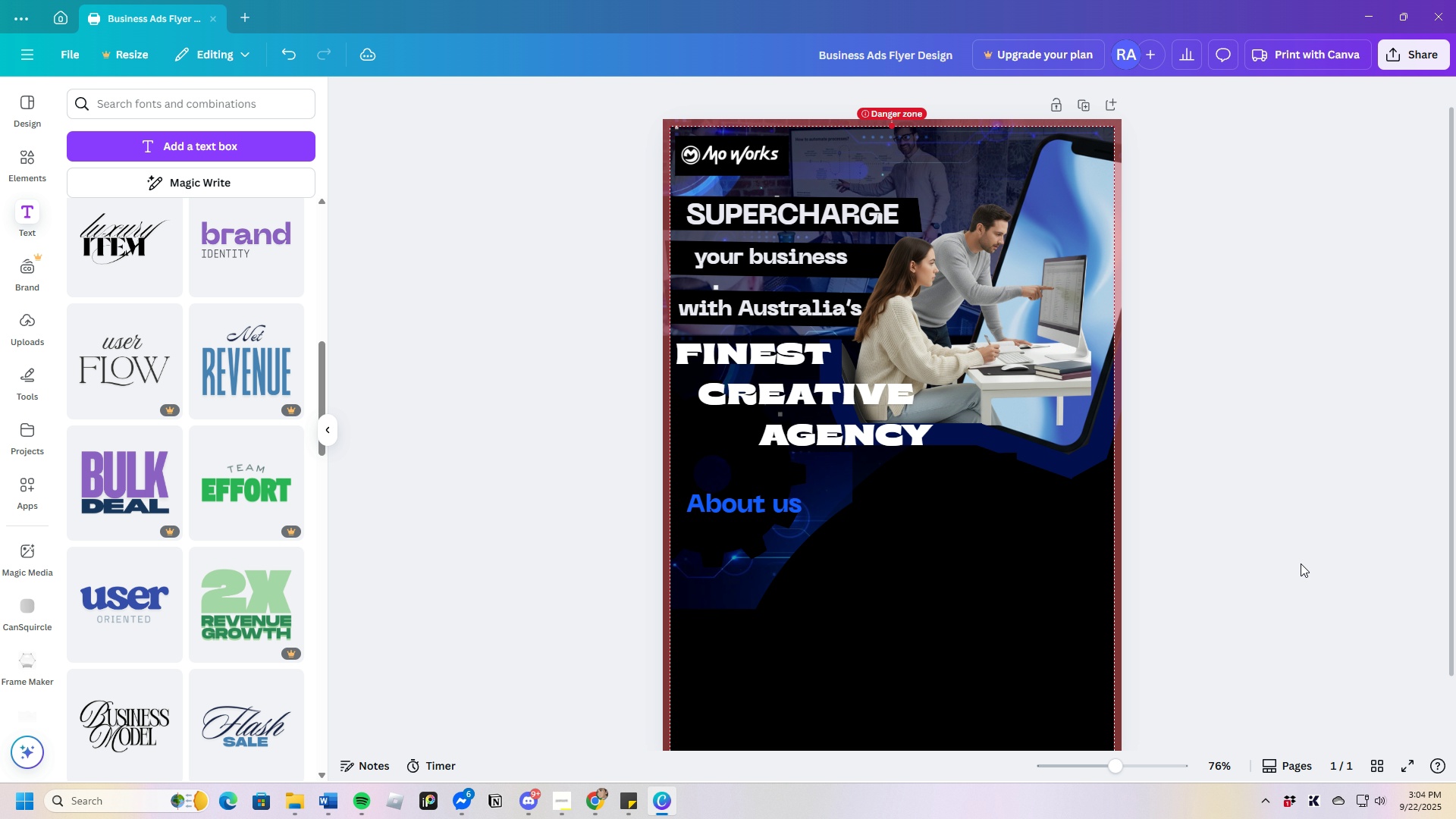 
left_click_drag(start_coordinate=[974, 497], to_coordinate=[968, 506])
 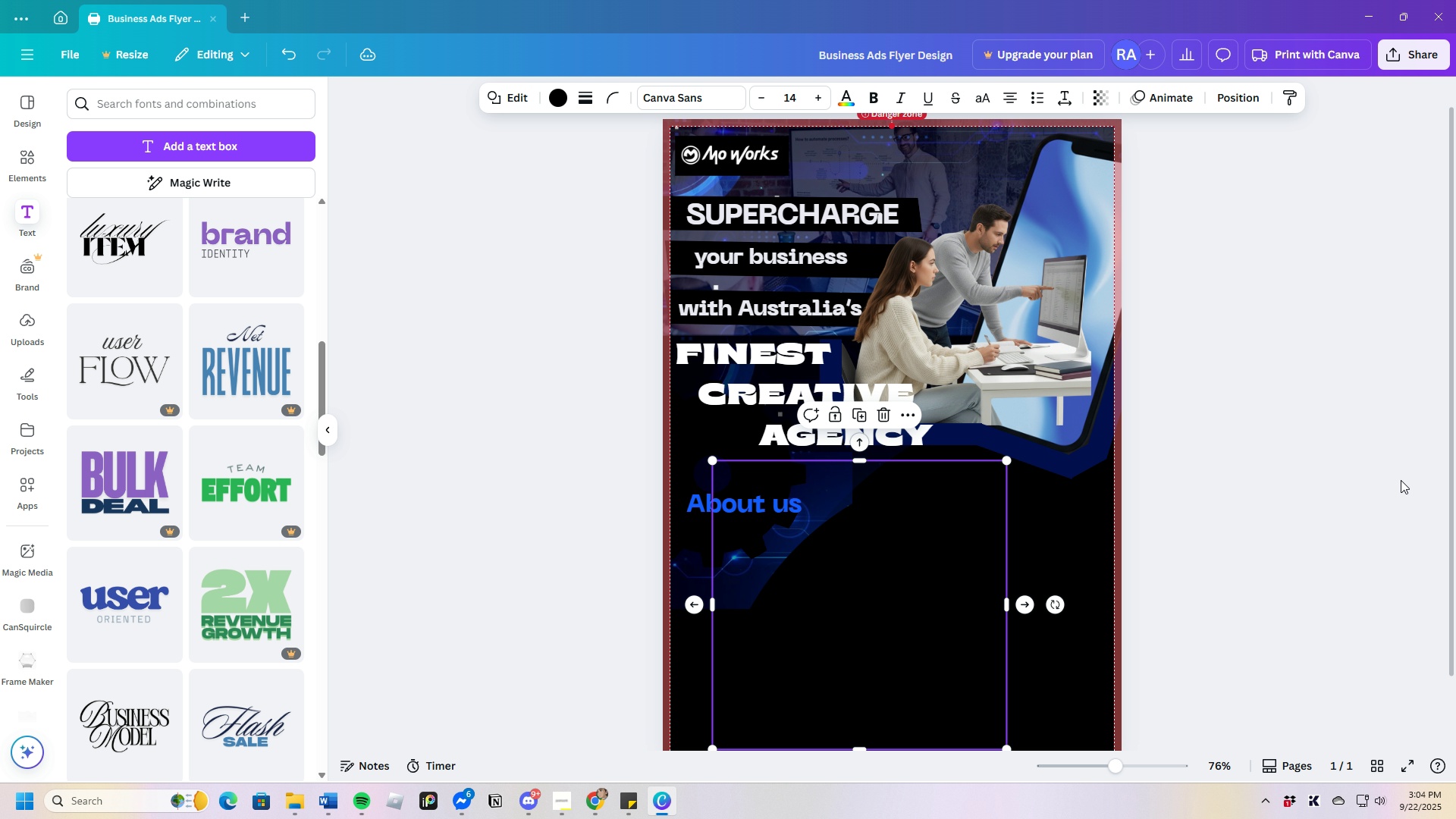 
left_click([1401, 480])
 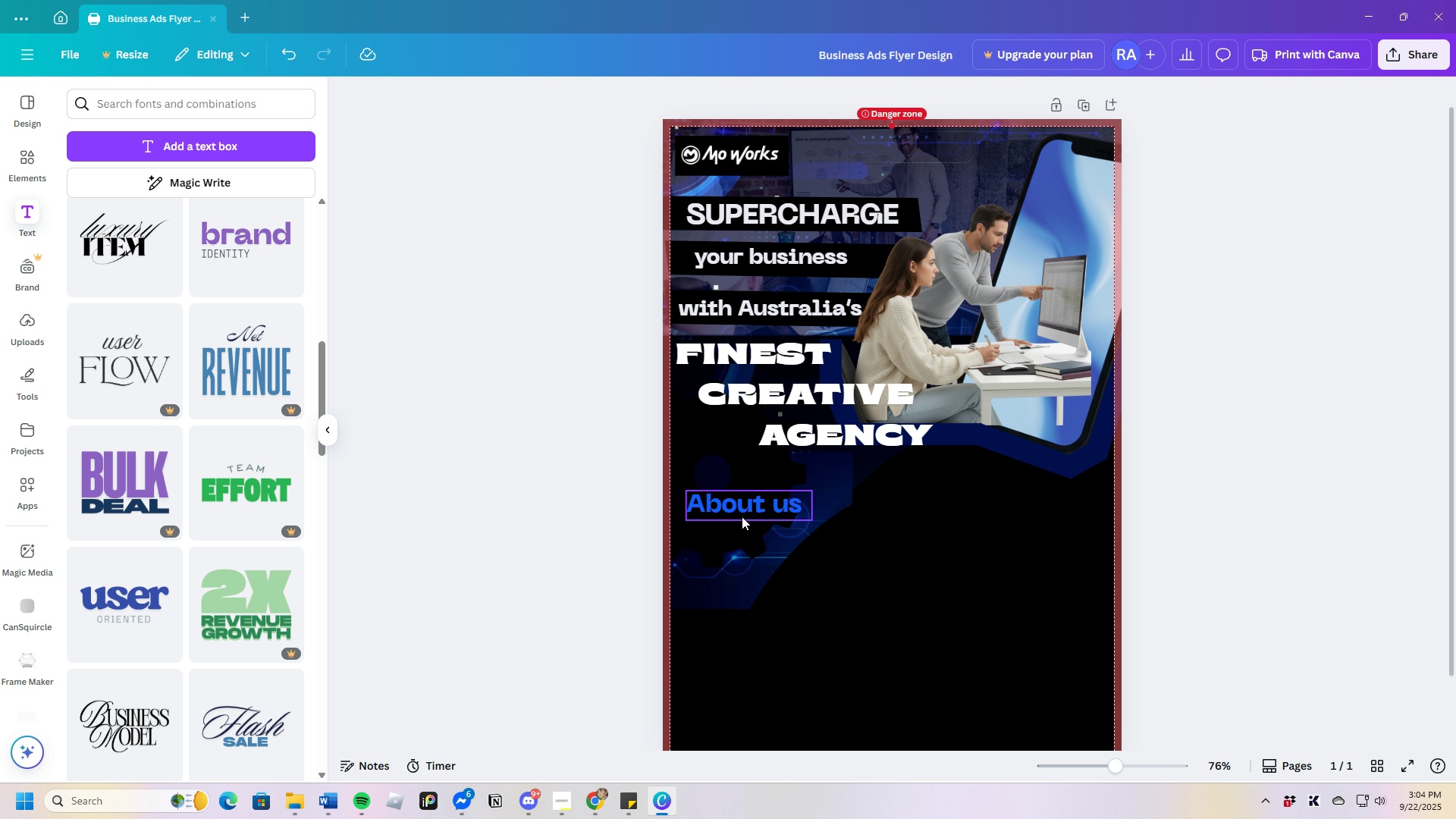 
wait(12.06)
 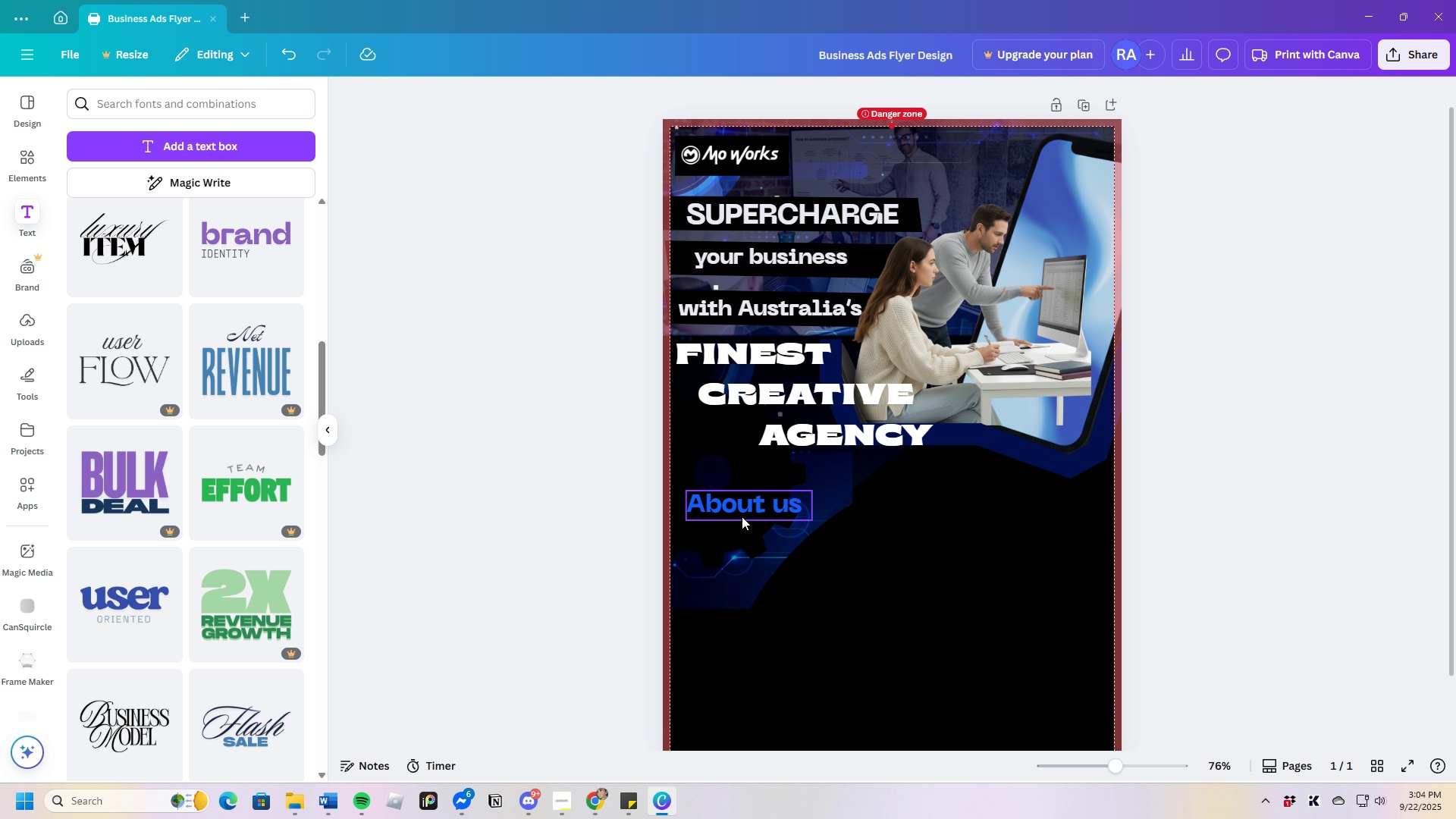 
scroll: coordinate [220, 622], scroll_direction: down, amount: 17.0
 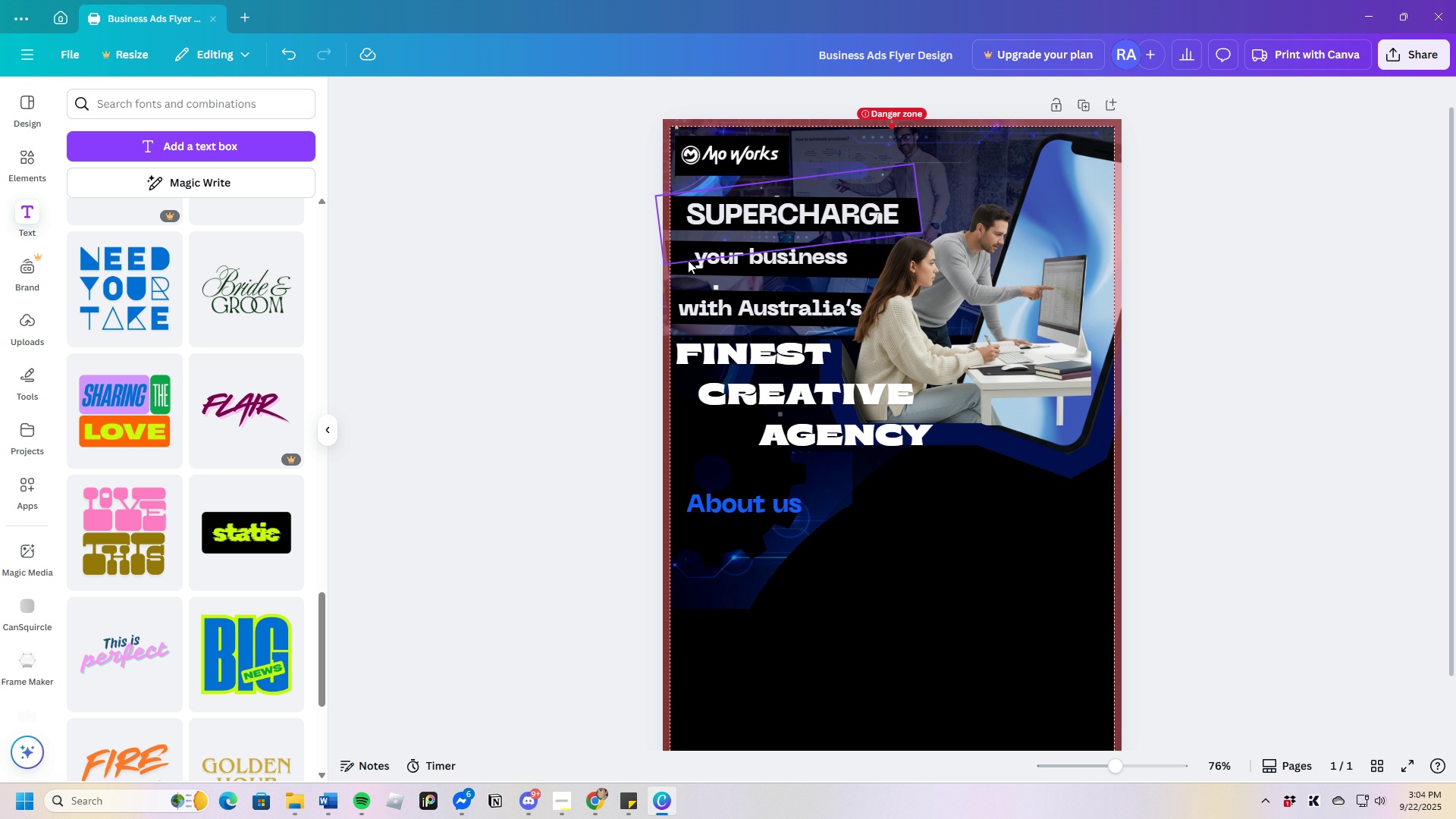 
wait(16.83)
 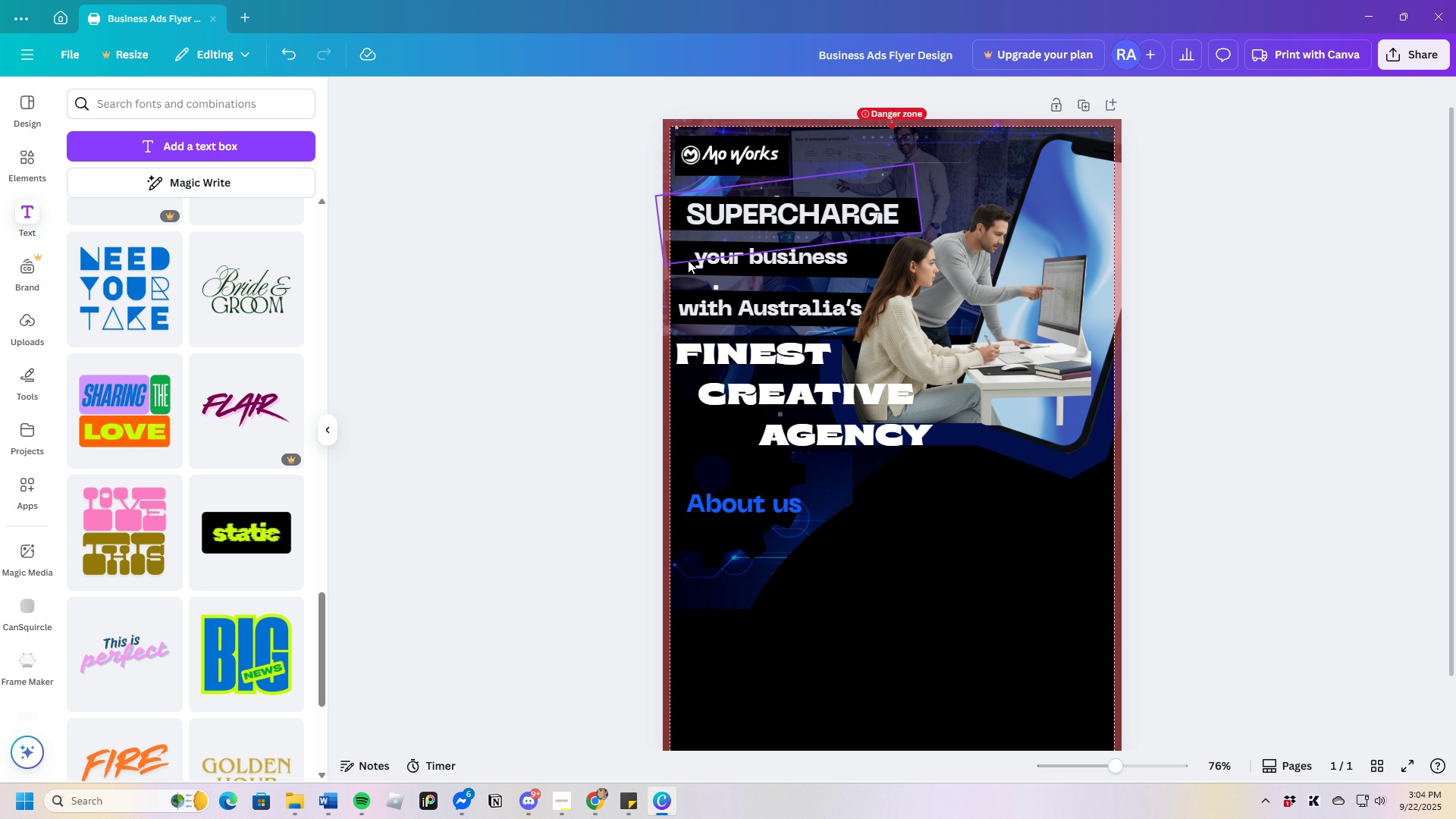 
left_click_drag(start_coordinate=[682, 264], to_coordinate=[683, 275])
 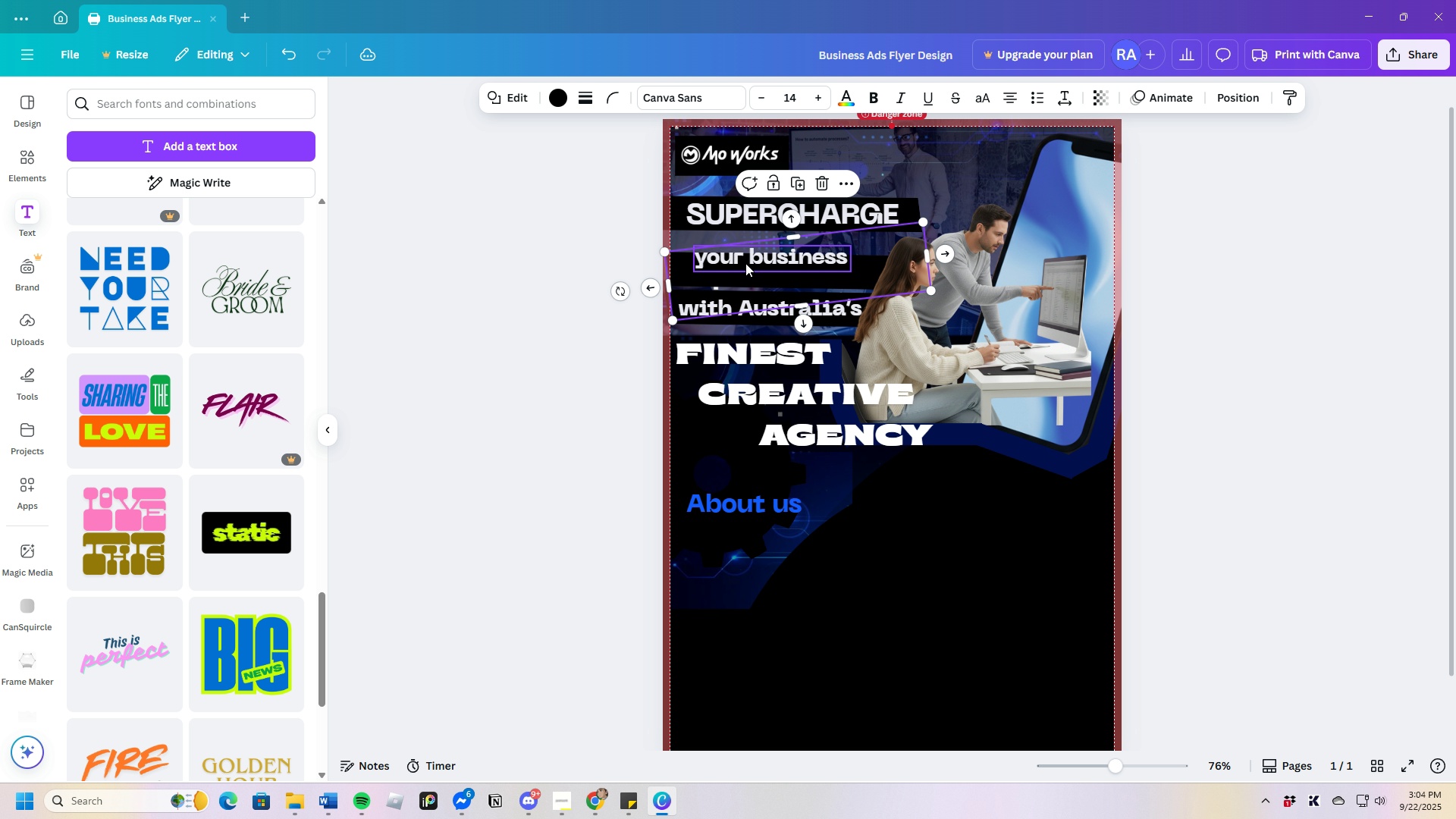 
left_click_drag(start_coordinate=[747, 262], to_coordinate=[753, 260])
 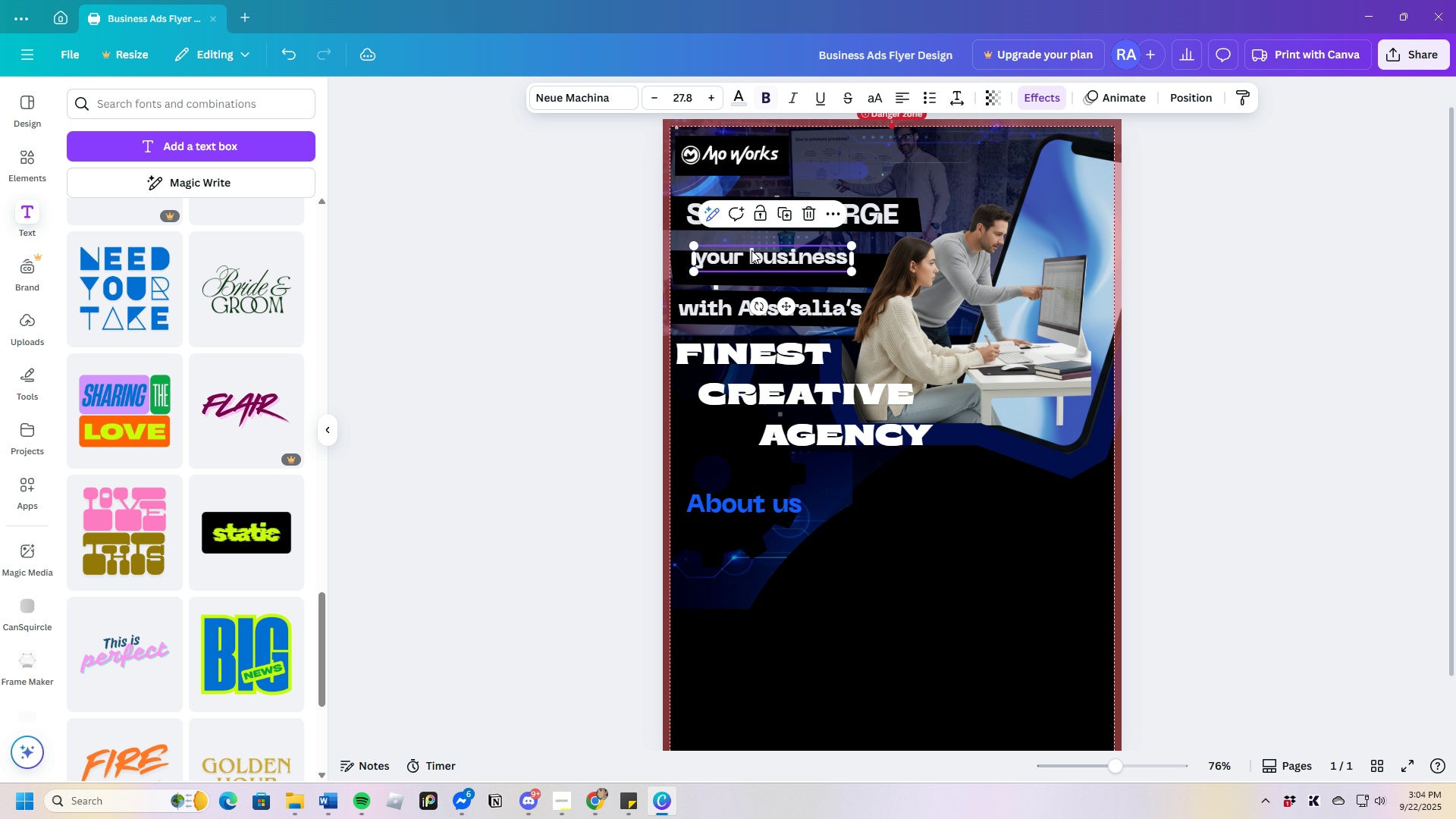 
left_click([752, 250])
 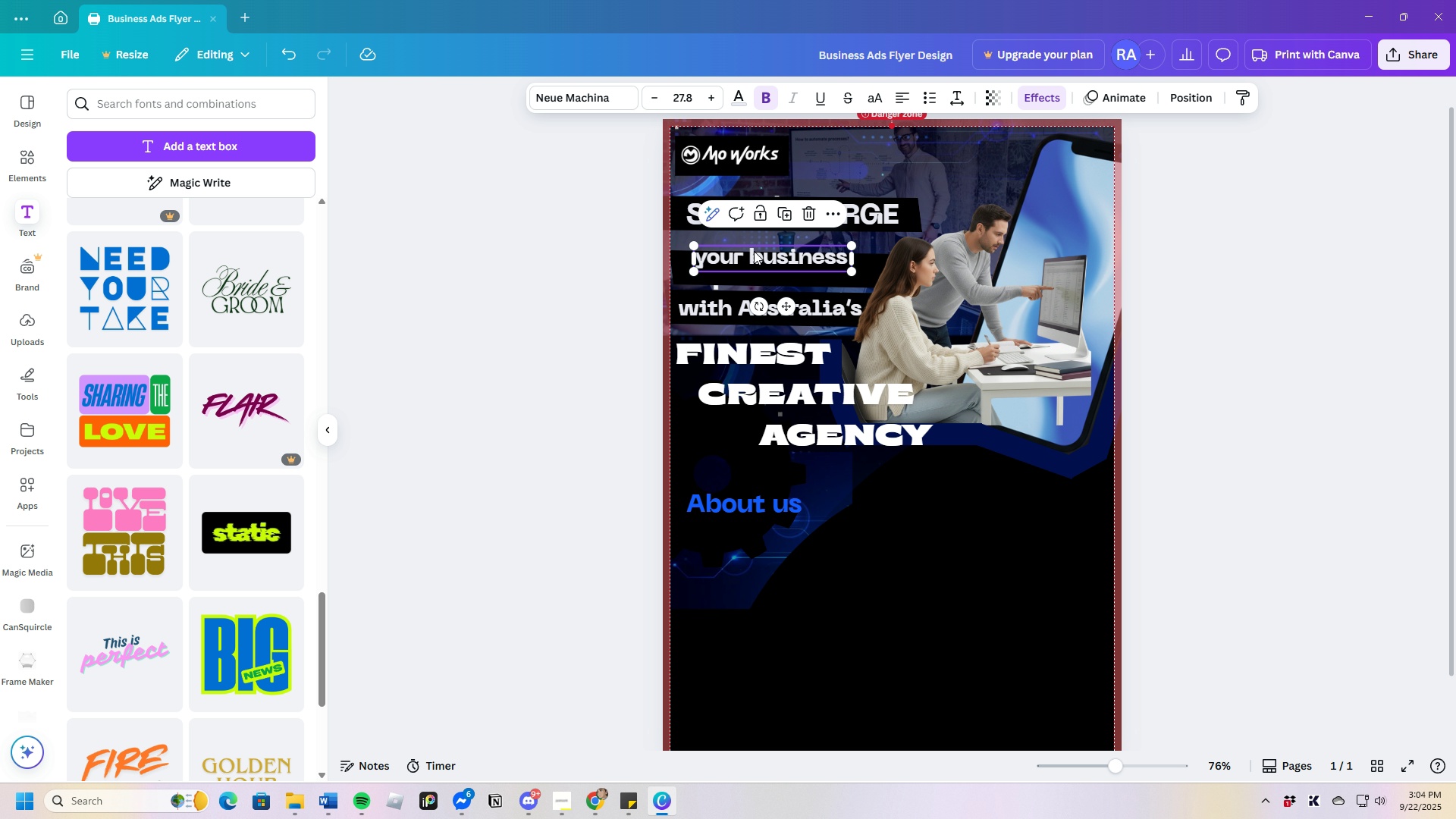 
left_click_drag(start_coordinate=[754, 251], to_coordinate=[757, 261])
 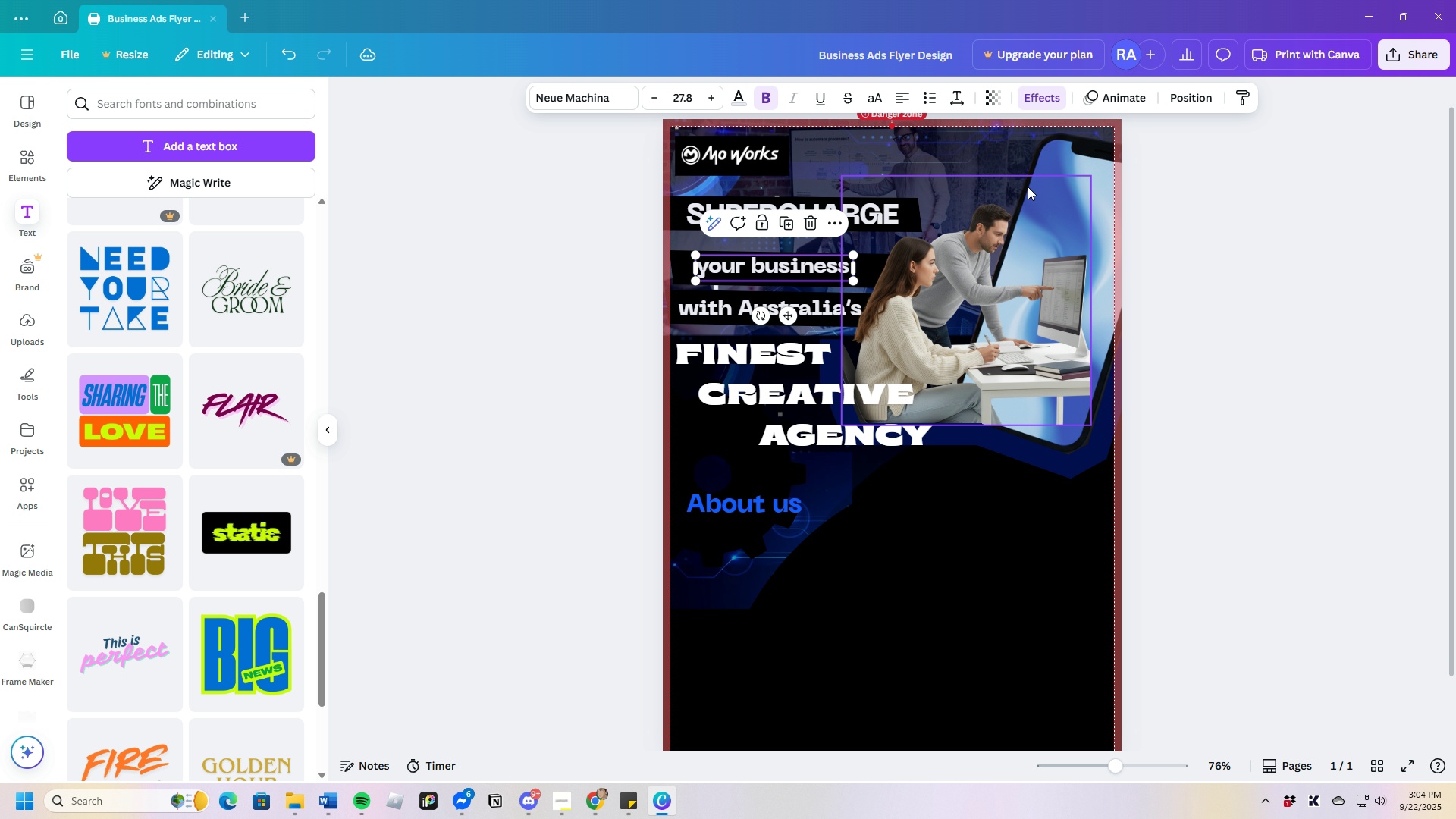 
left_click([1029, 187])
 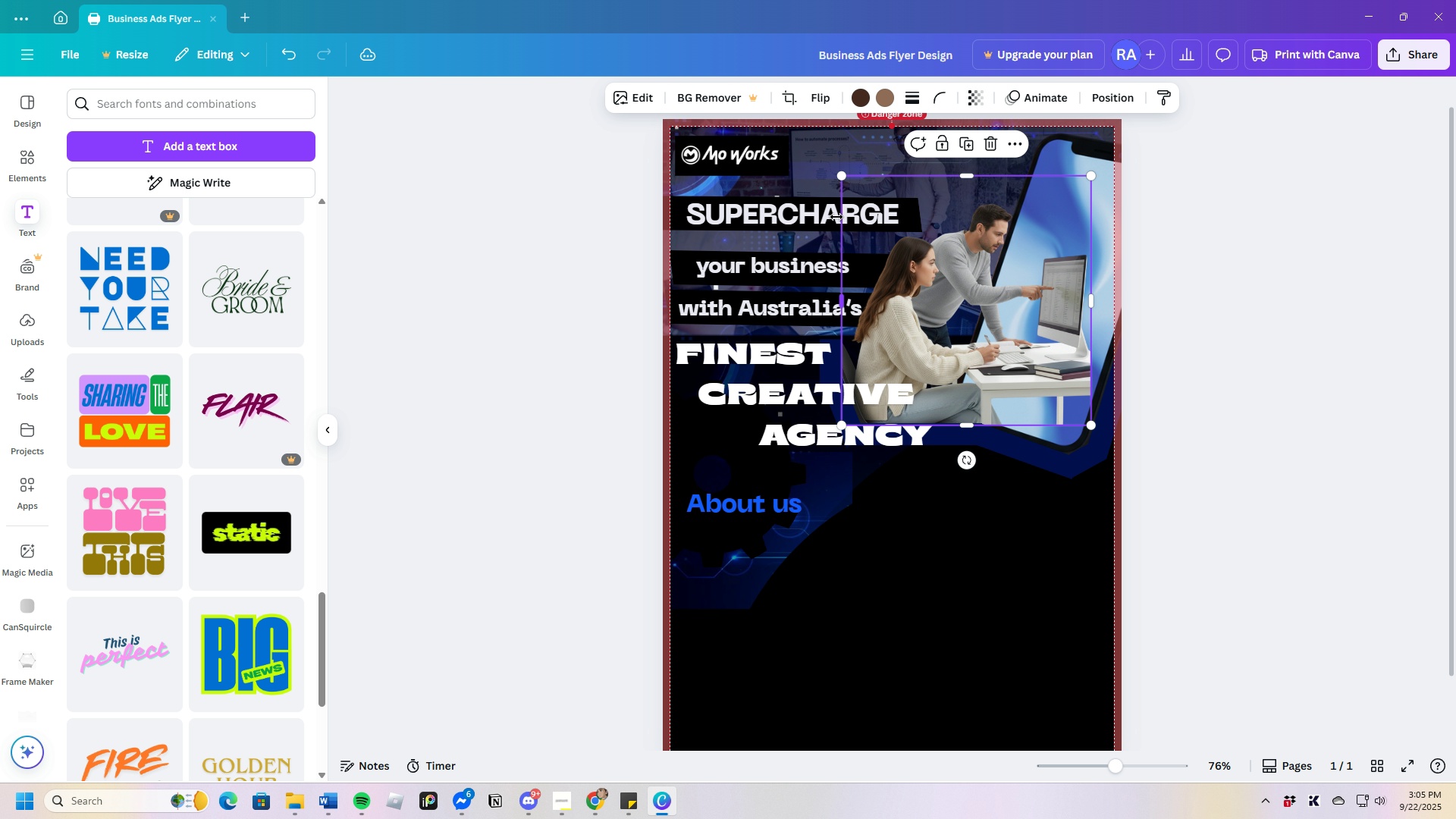 
left_click_drag(start_coordinate=[836, 217], to_coordinate=[840, 204])
 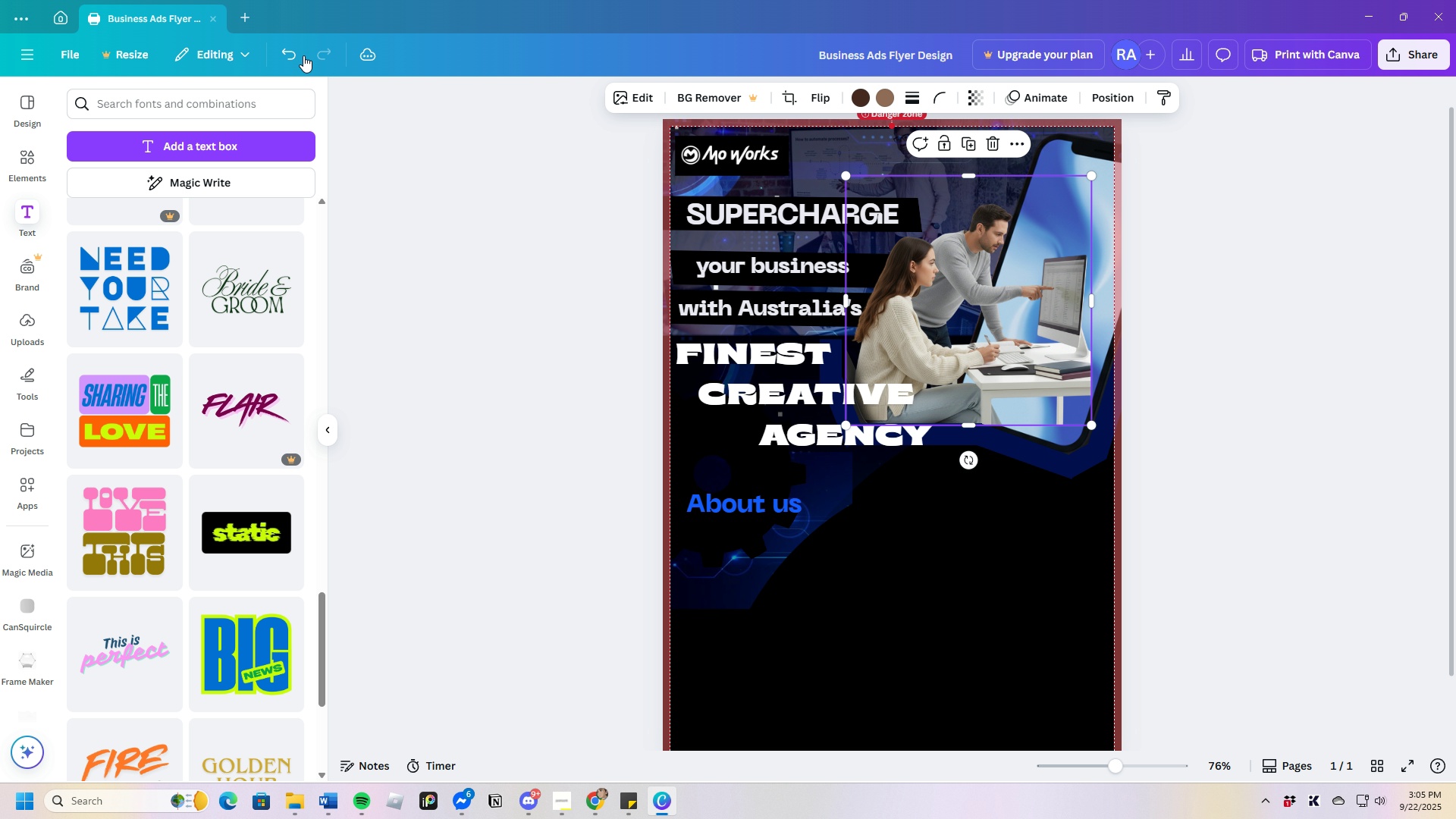 
left_click([297, 55])
 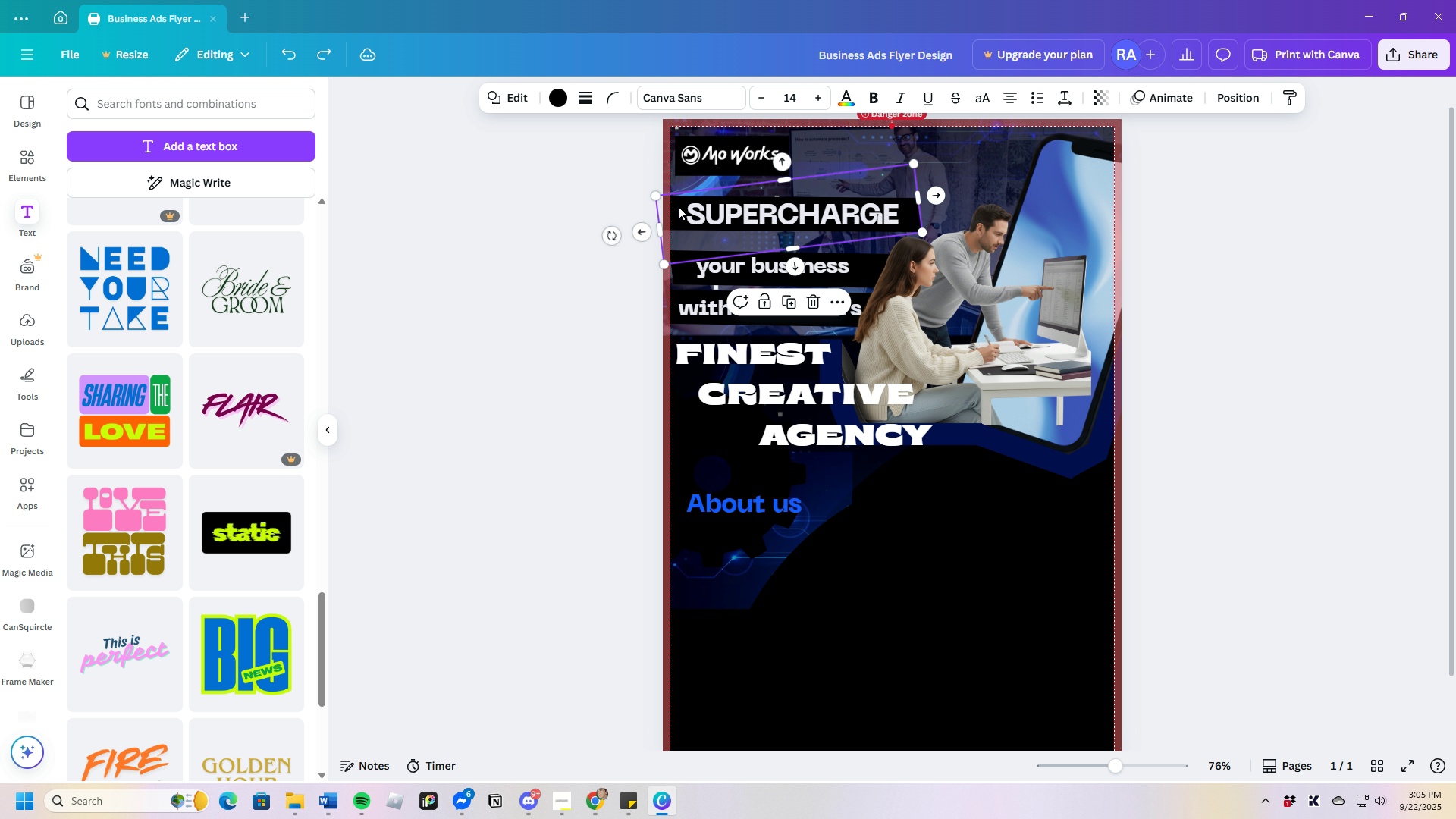 
left_click([678, 206])
 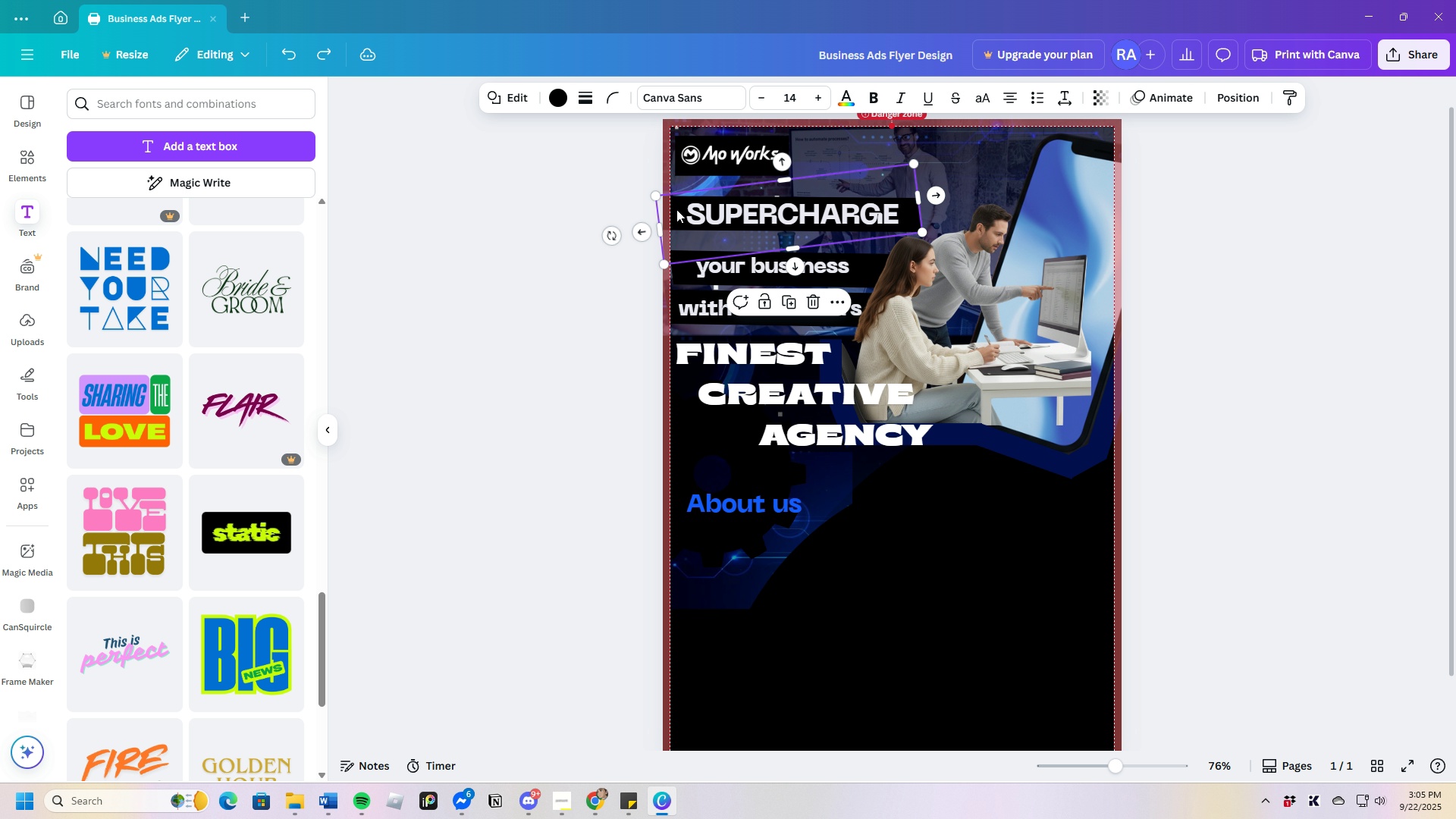 
left_click_drag(start_coordinate=[676, 206], to_coordinate=[676, 218])
 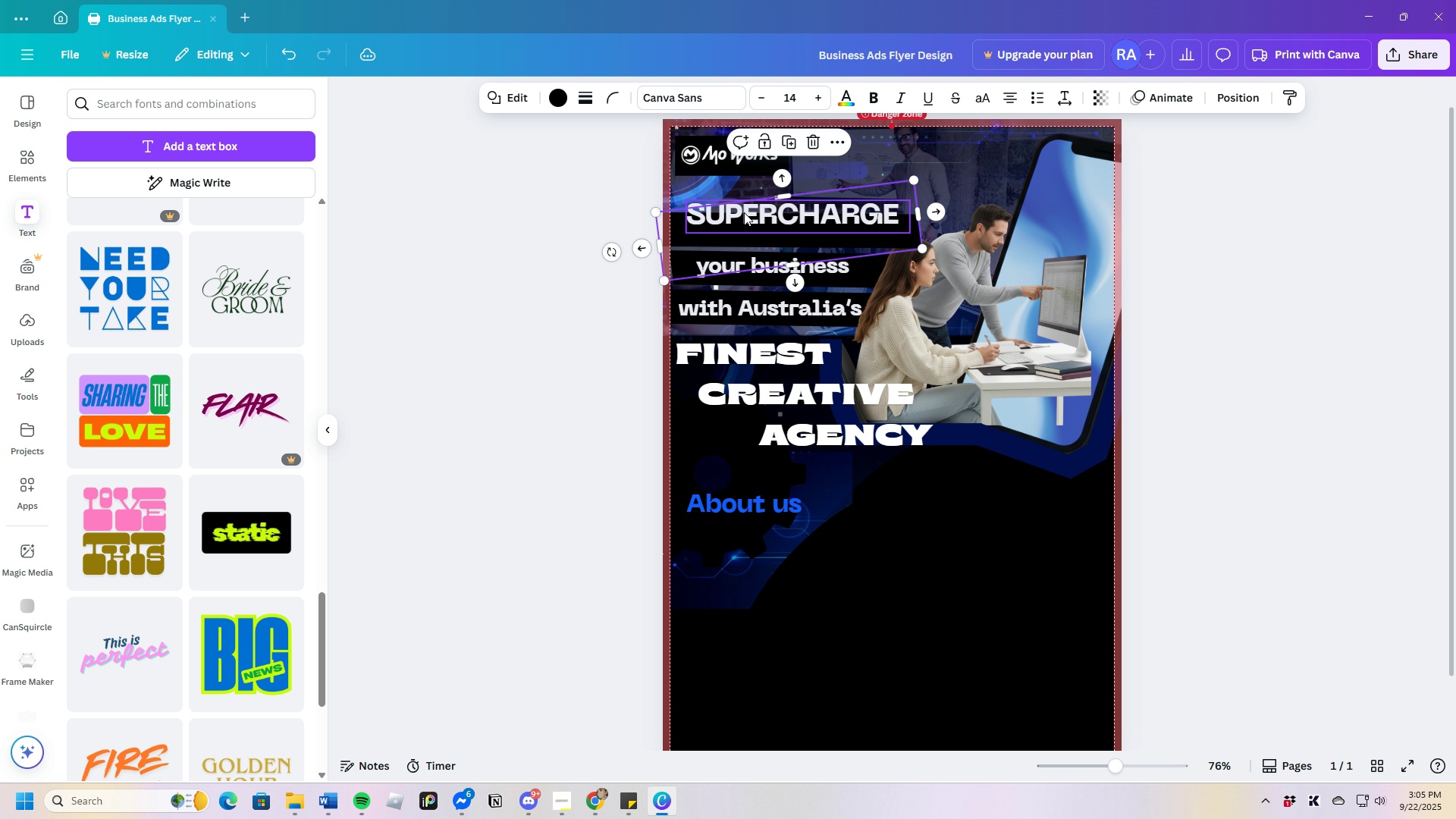 
left_click([766, 216])
 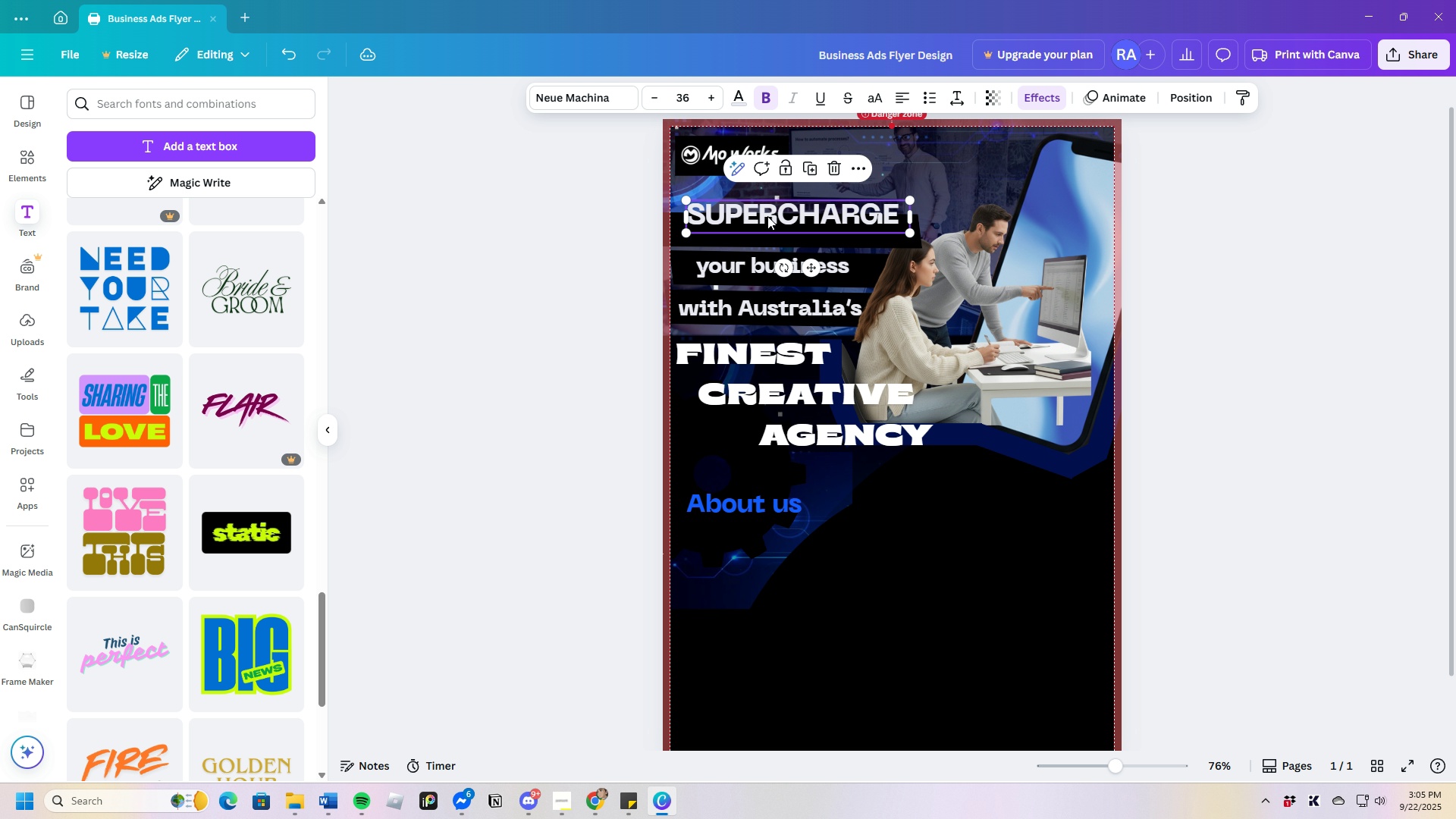 
left_click_drag(start_coordinate=[767, 216], to_coordinate=[766, 230])
 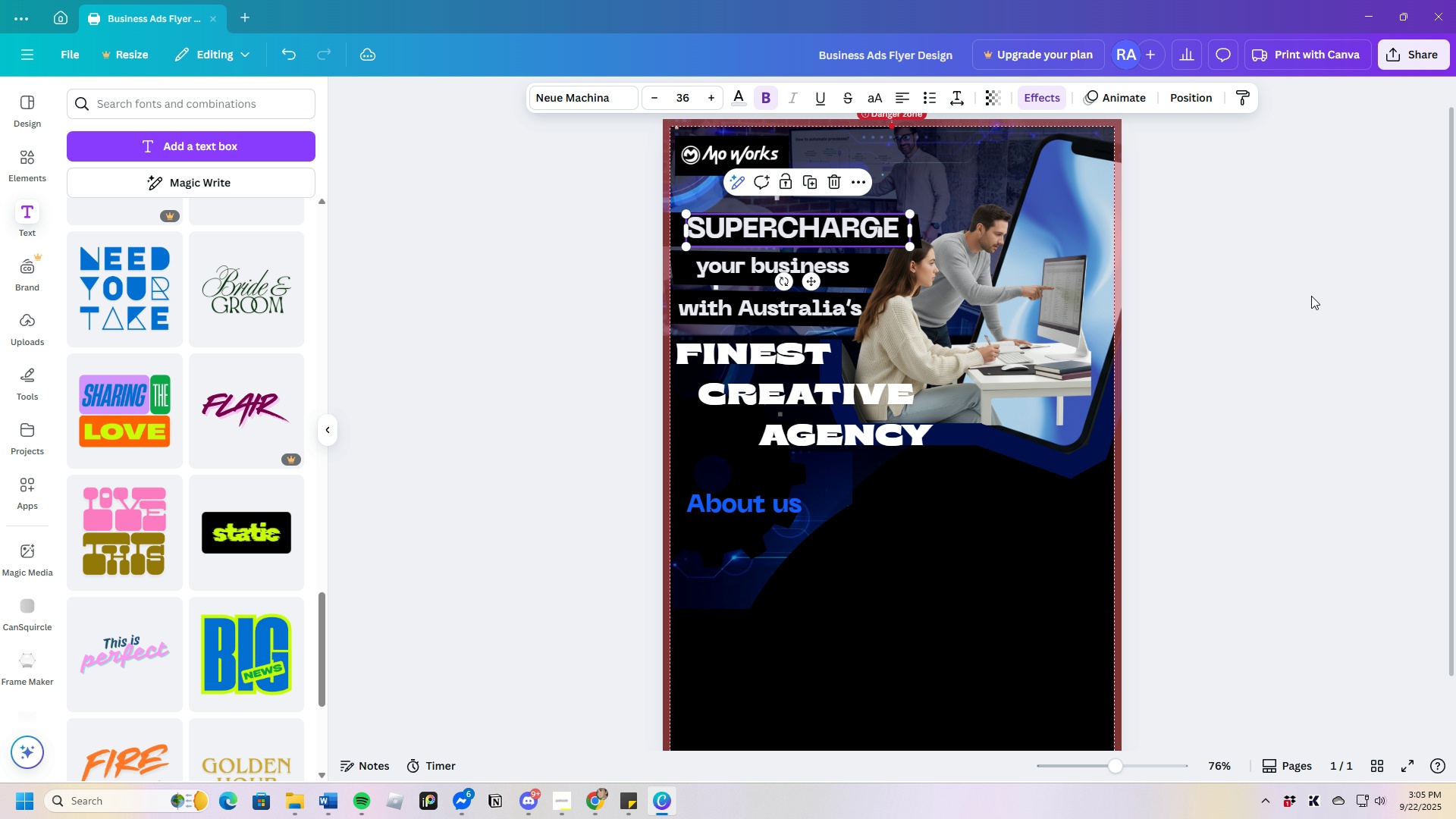 
left_click([1311, 296])
 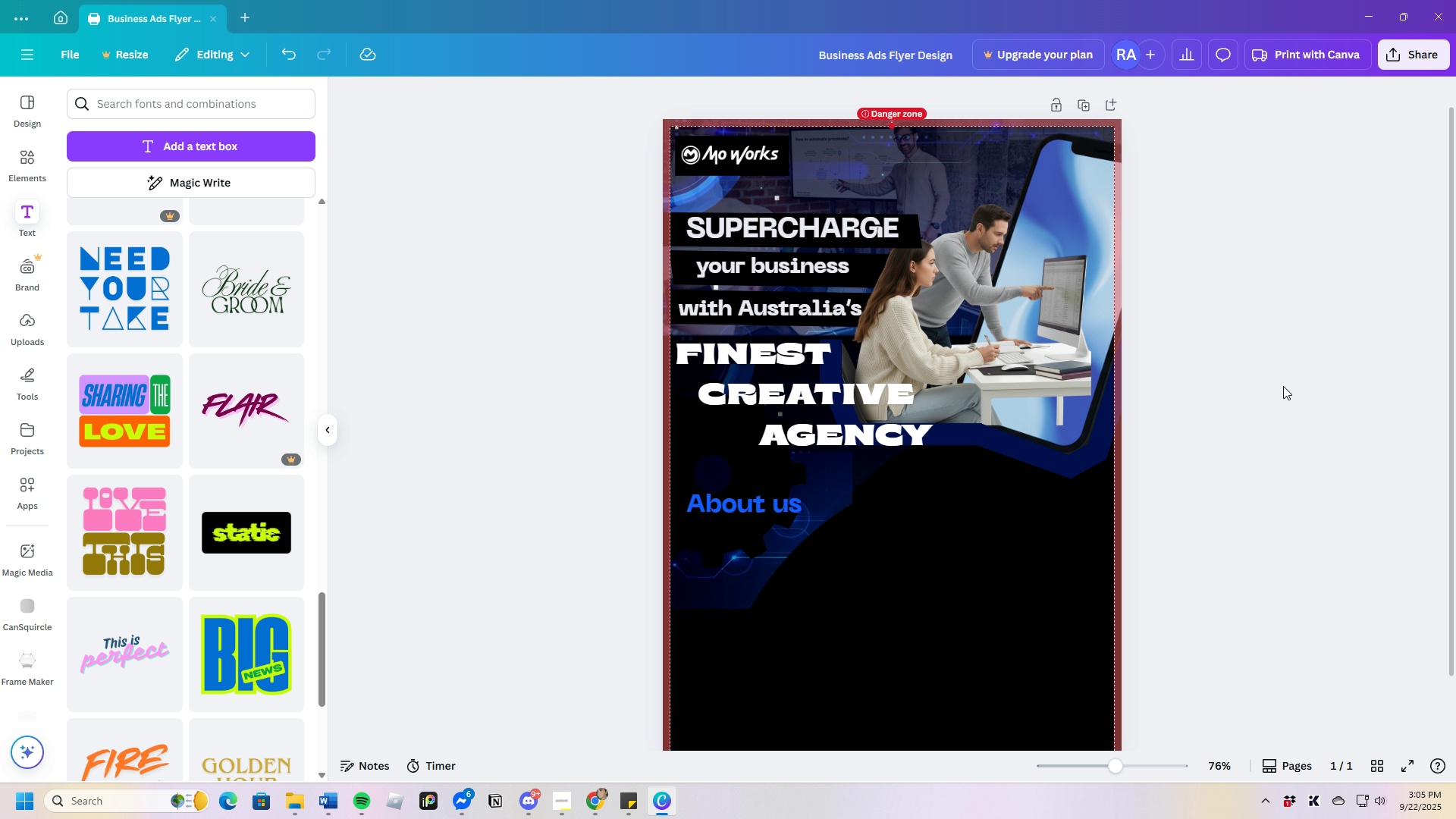 
wait(6.93)
 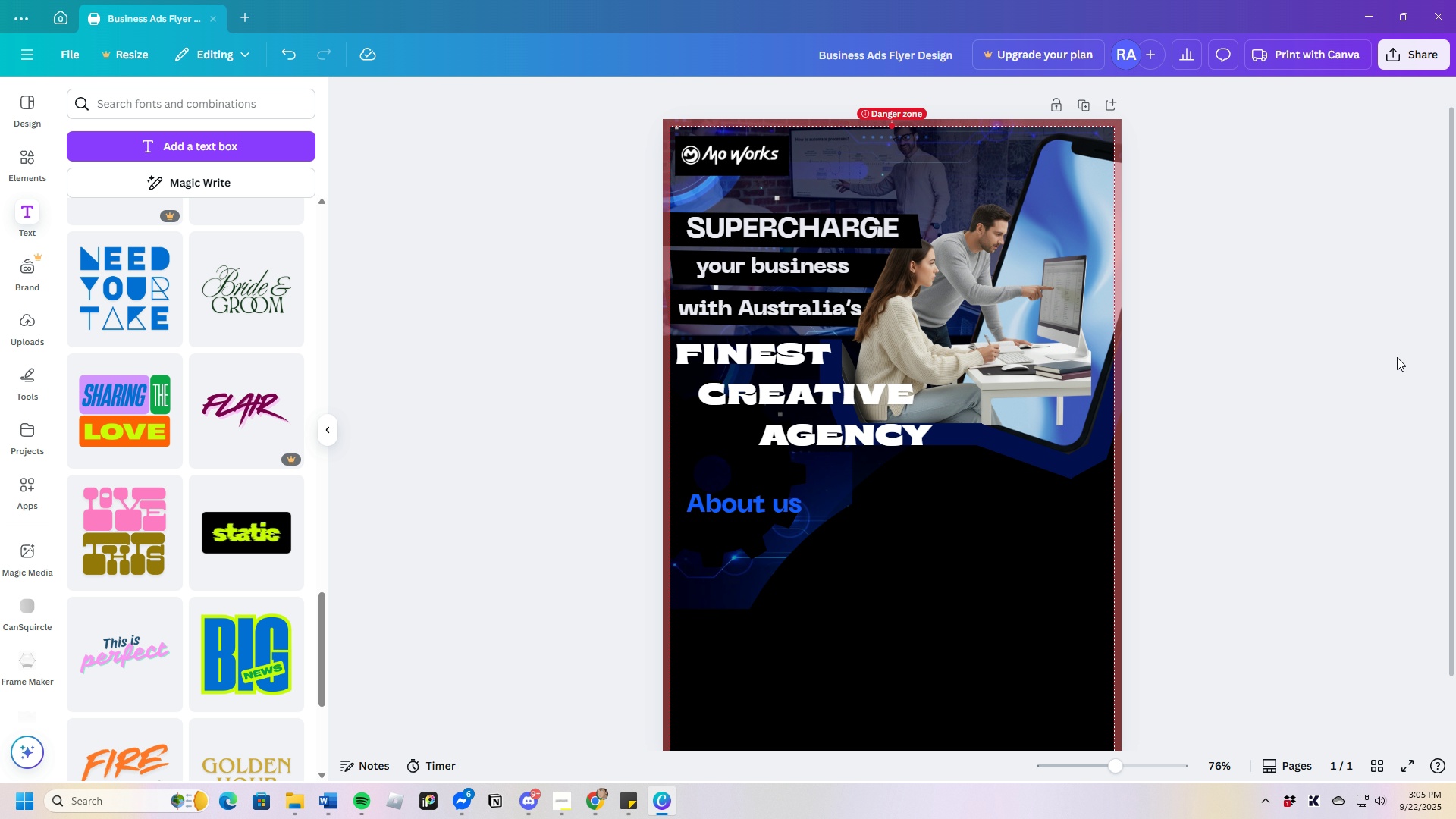 
scroll: coordinate [1199, 619], scroll_direction: down, amount: 2.0
 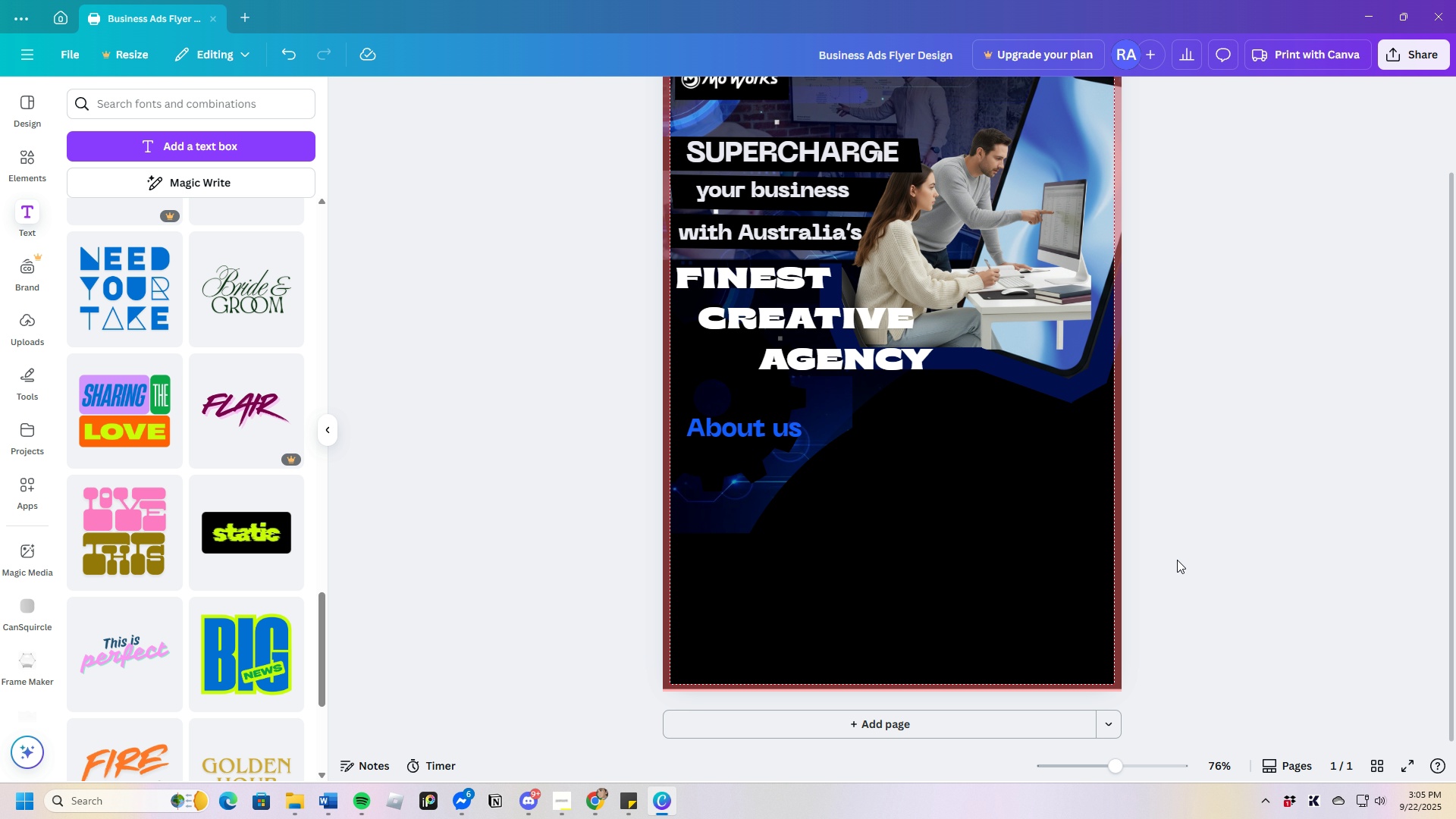 
scroll: coordinate [1171, 556], scroll_direction: up, amount: 1.0
 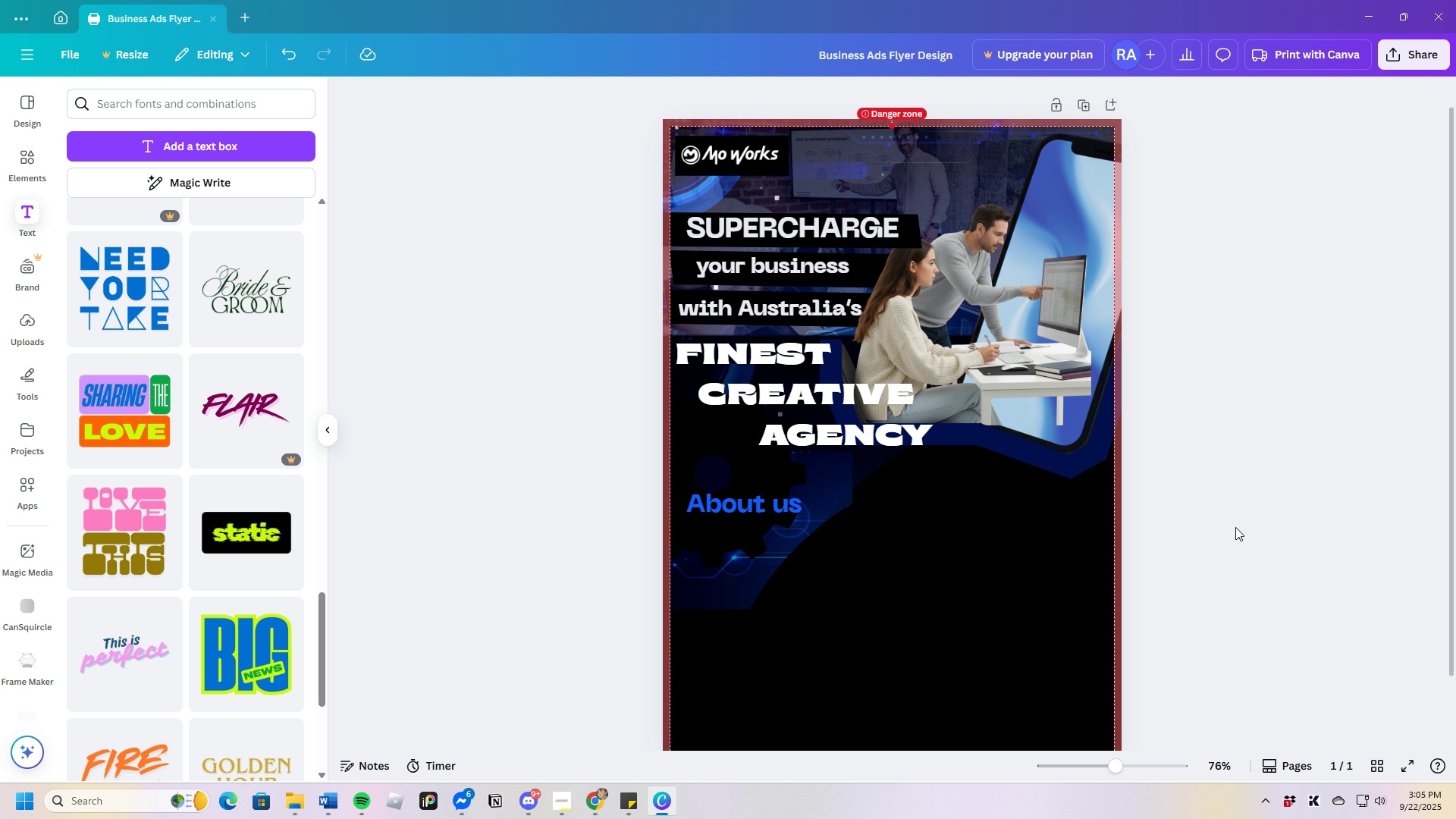 
wait(14.55)
 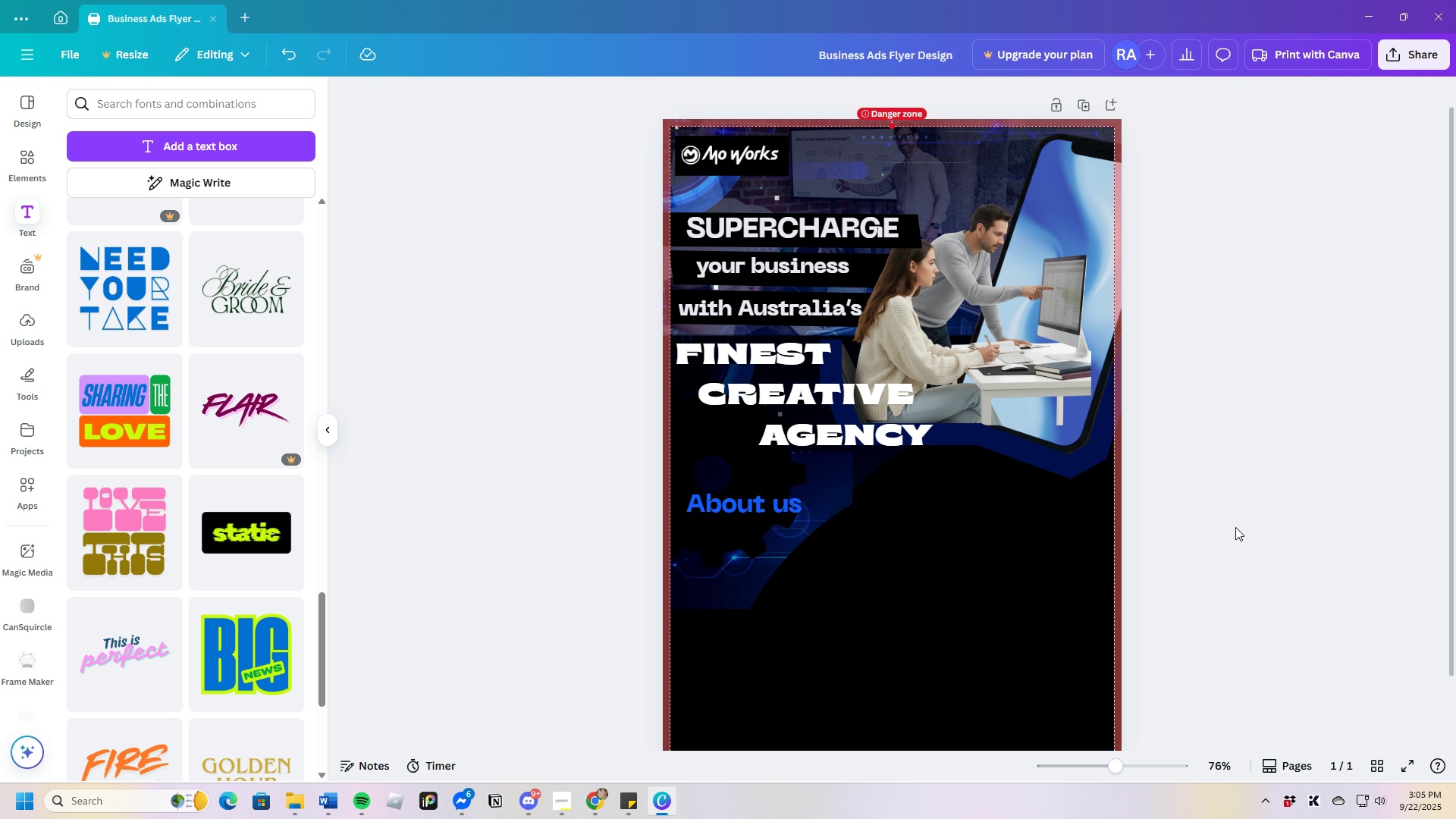 
left_click_drag(start_coordinate=[816, 523], to_coordinate=[790, 524])
 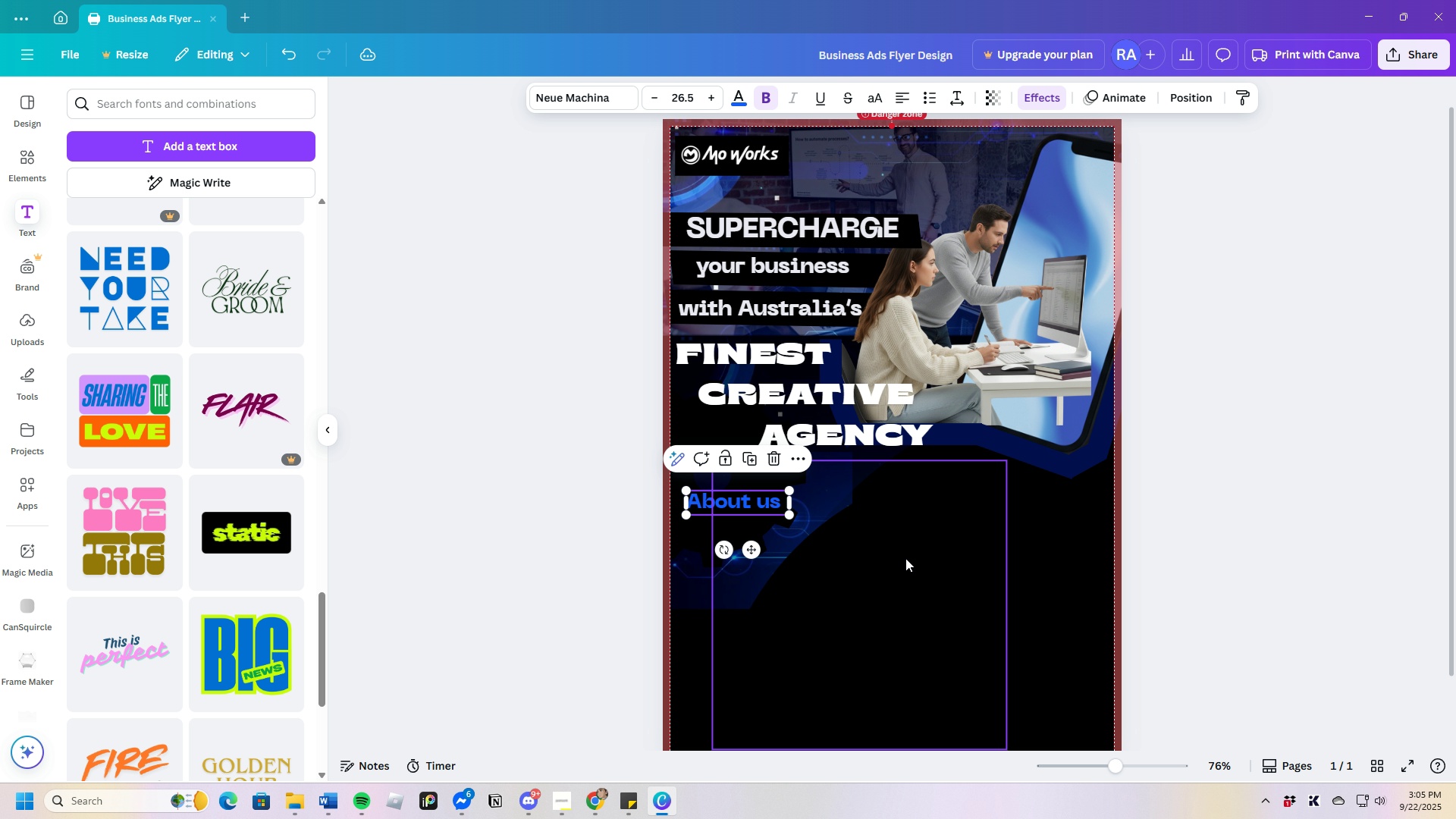 
left_click([905, 558])
 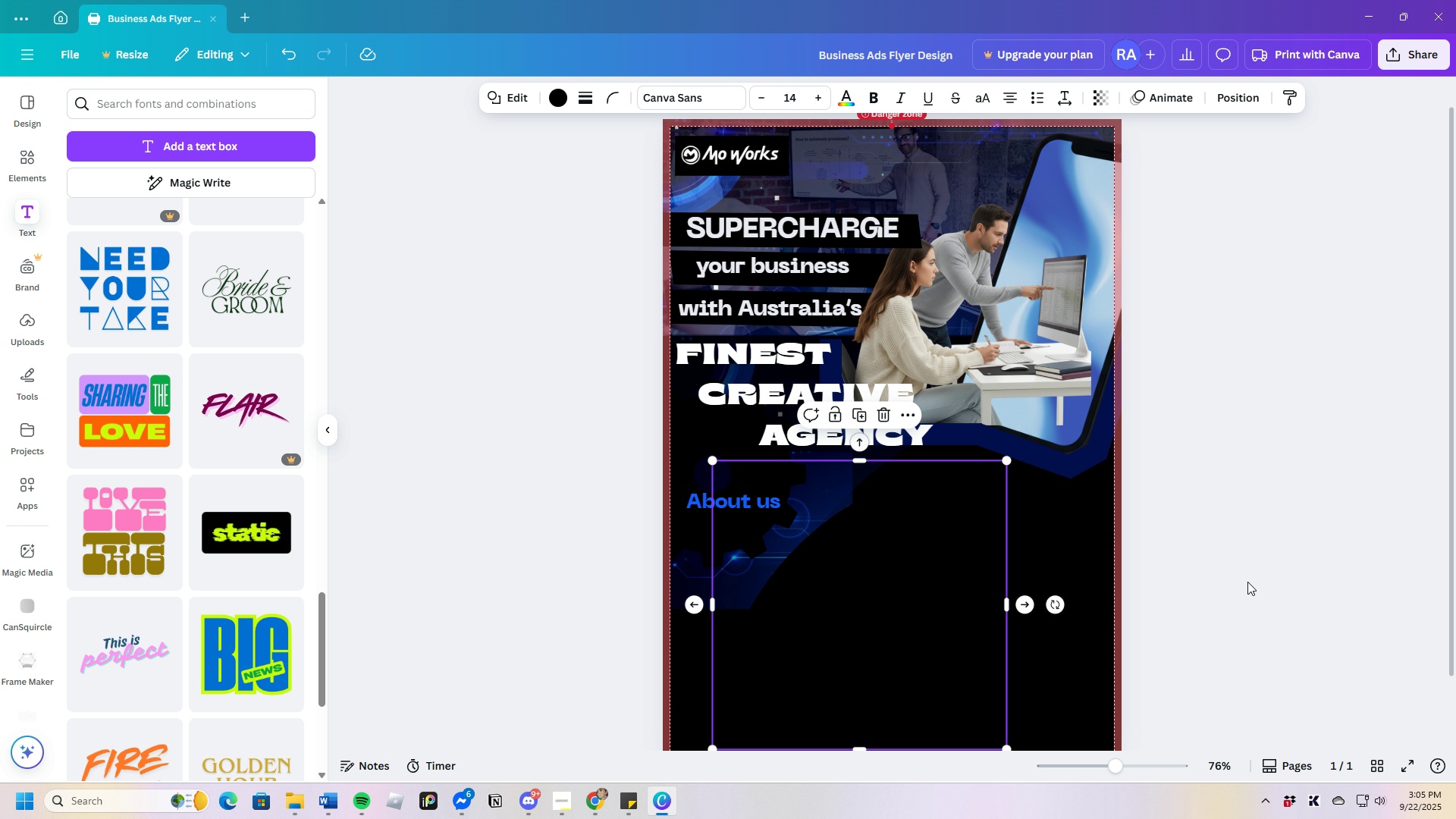 
left_click([1246, 579])
 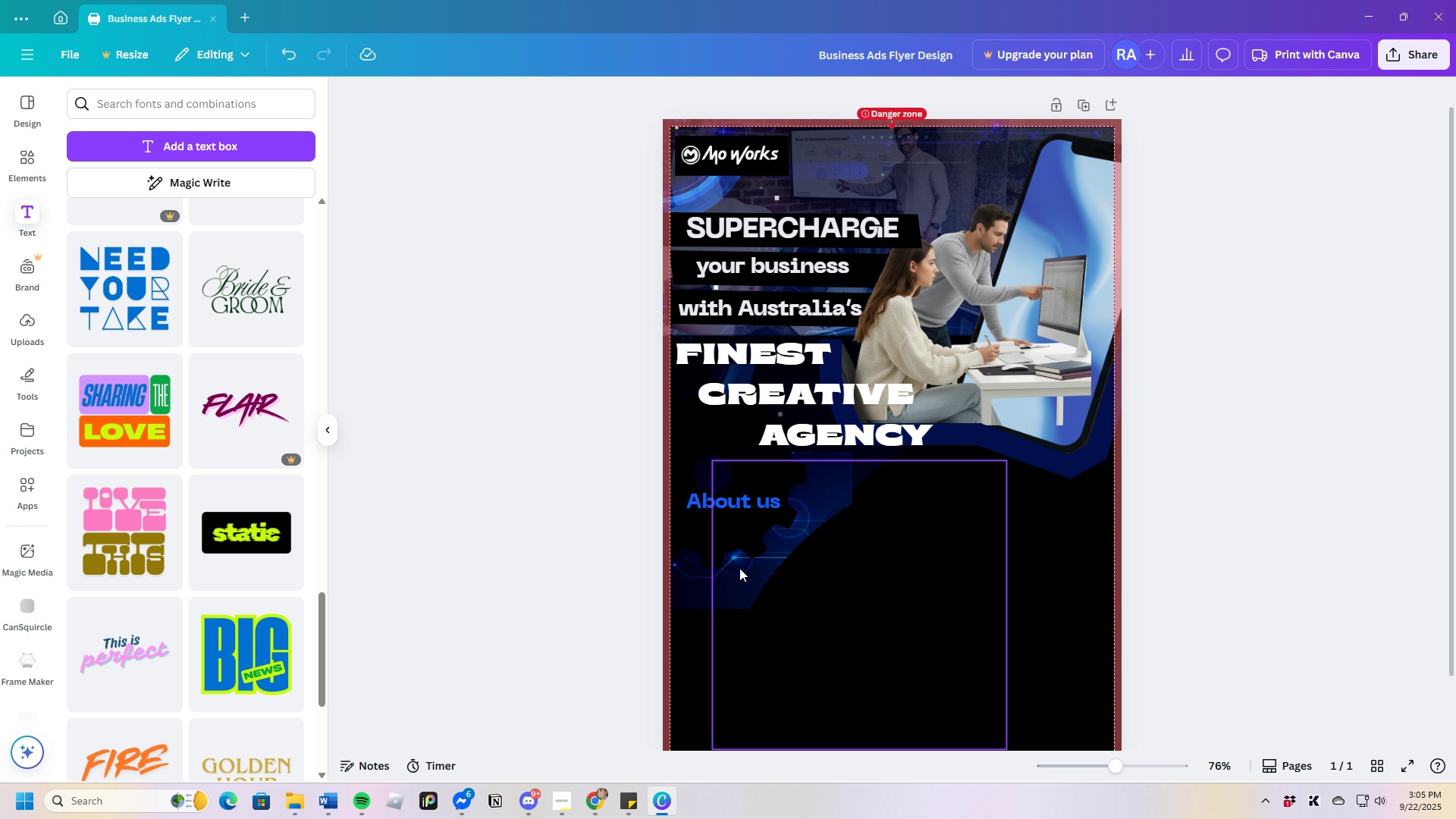 
wait(12.35)
 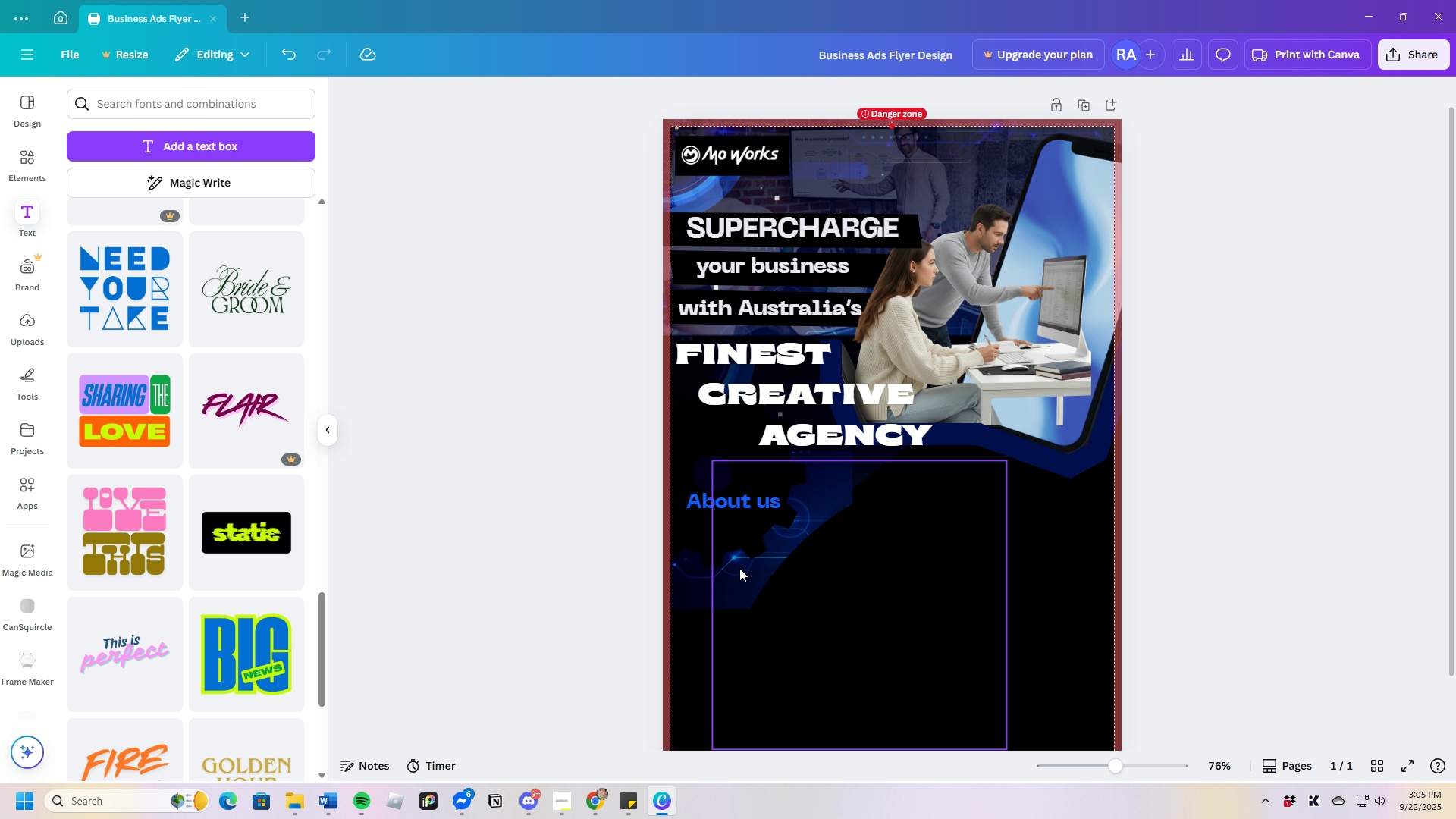 
scroll: coordinate [185, 604], scroll_direction: down, amount: 16.0
 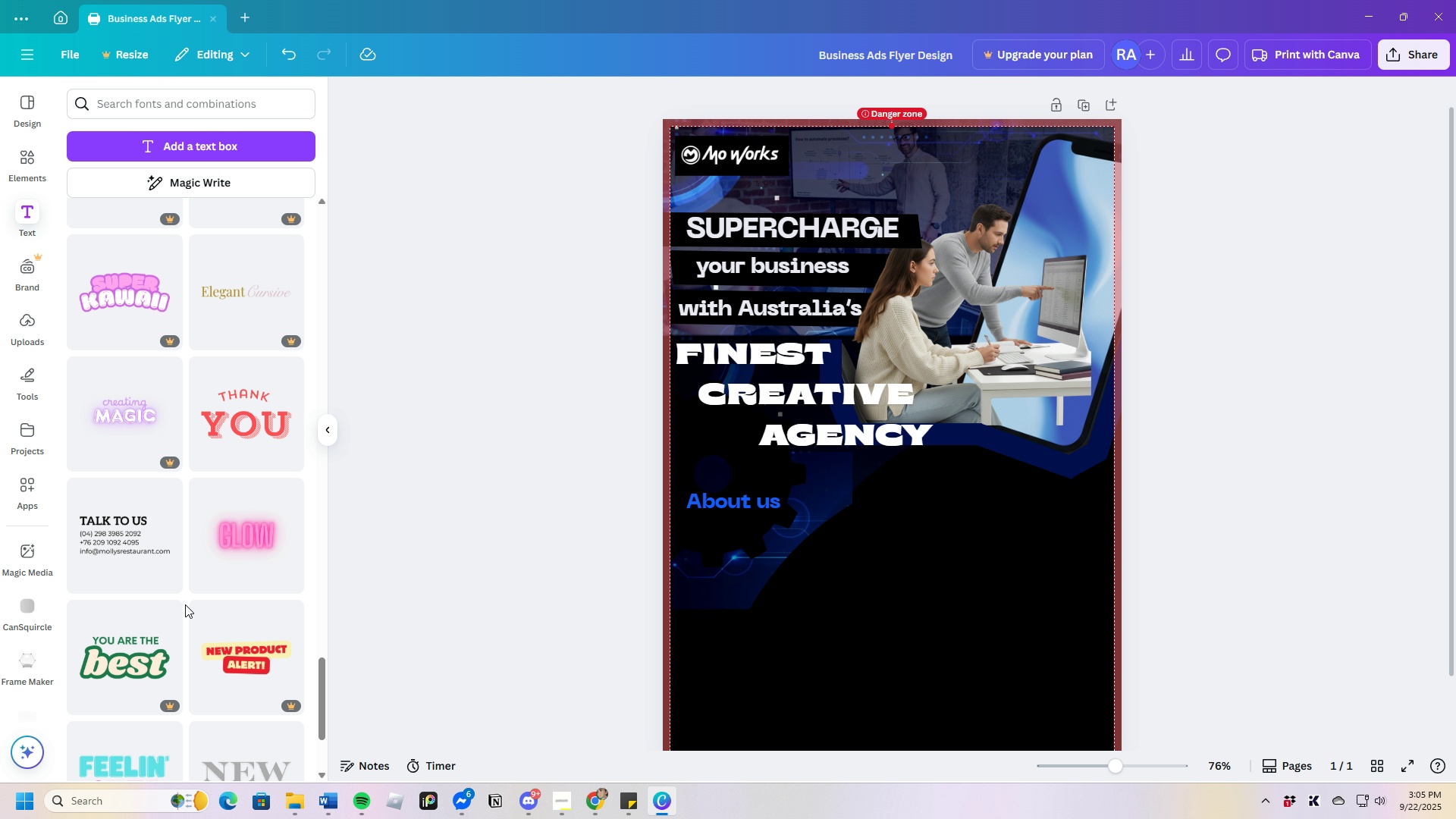 
scroll: coordinate [177, 590], scroll_direction: none, amount: 0.0
 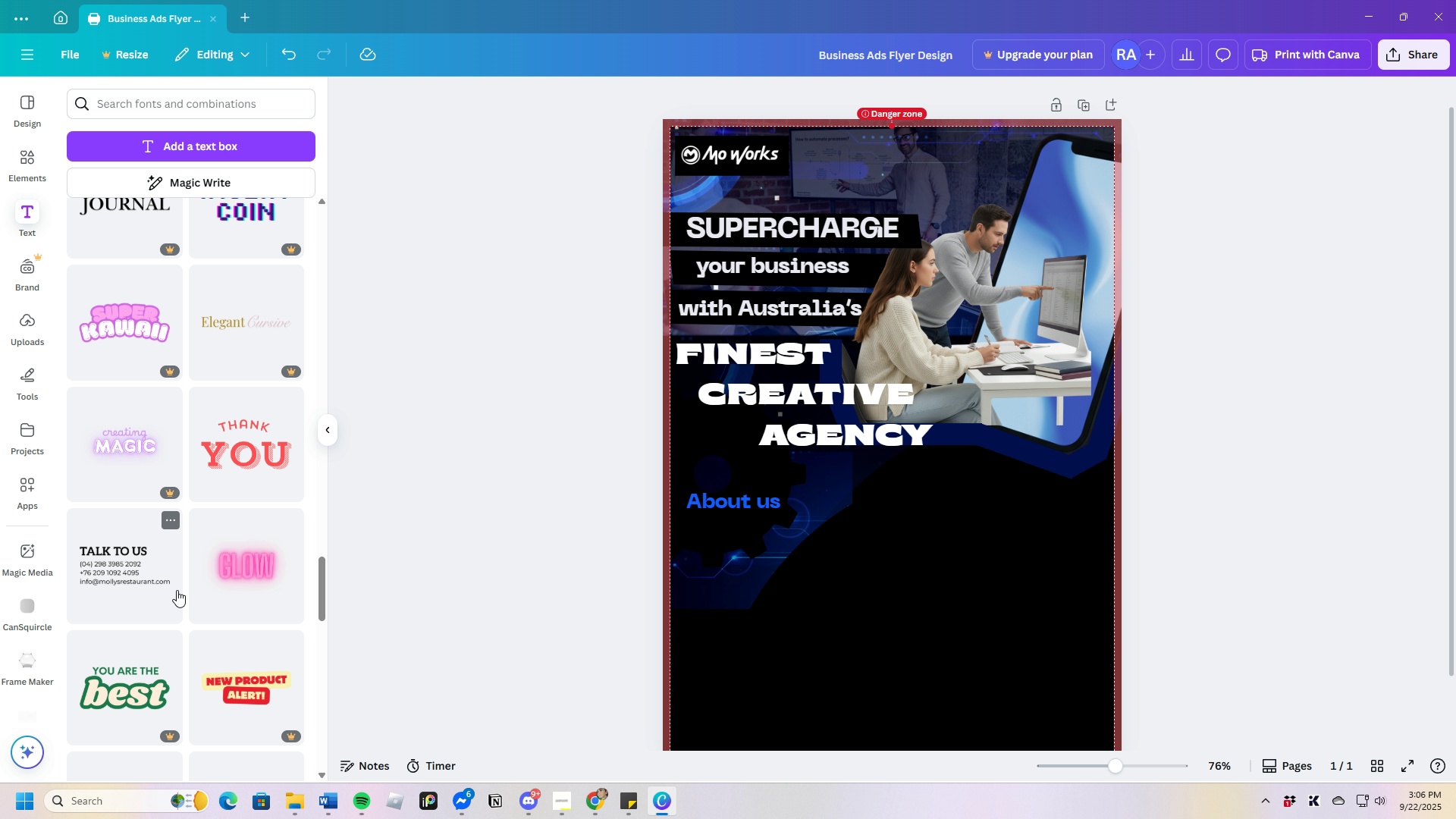 
scroll: coordinate [177, 590], scroll_direction: down, amount: 8.0
 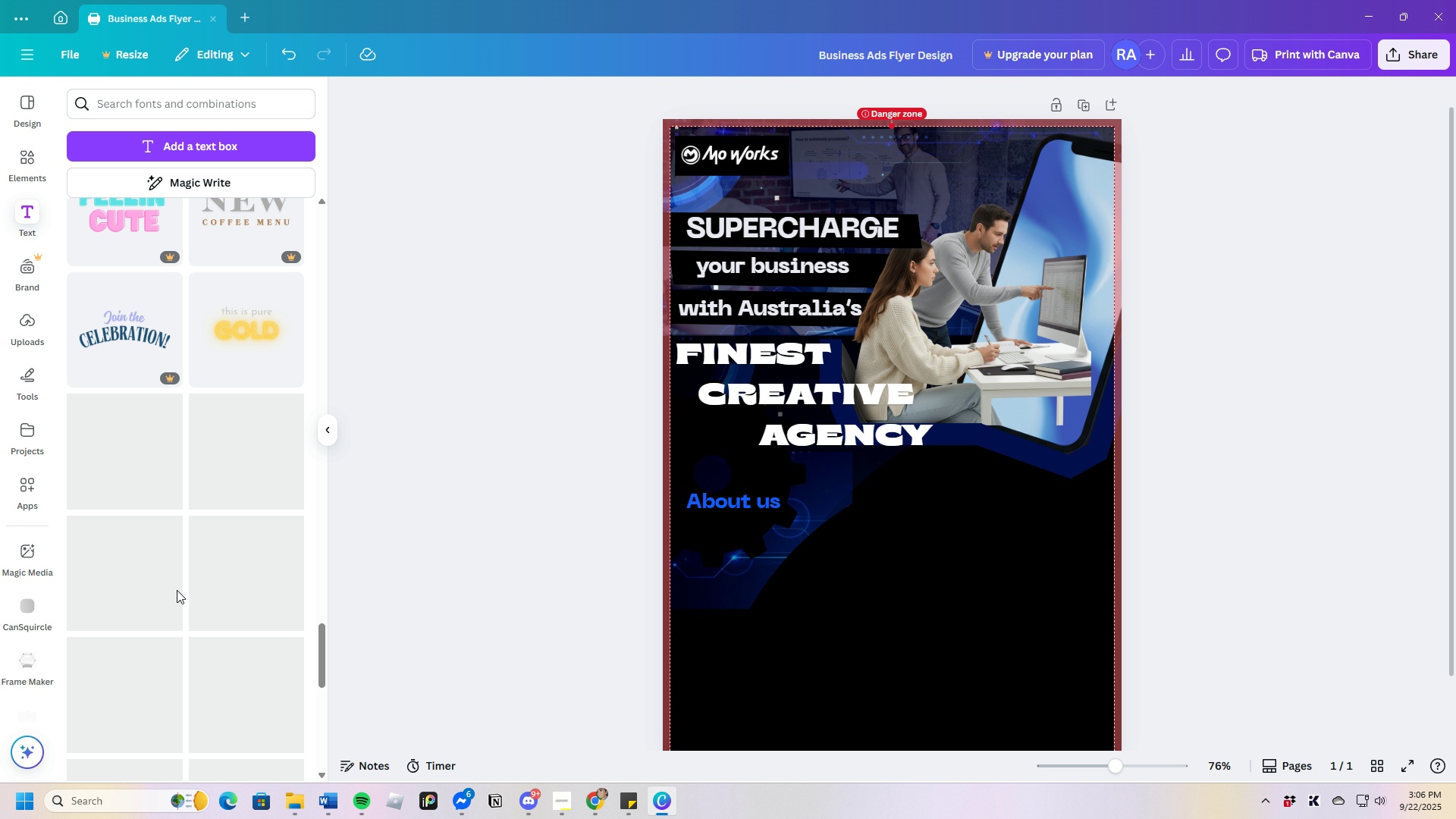 
scroll: coordinate [177, 590], scroll_direction: up, amount: 1.0
 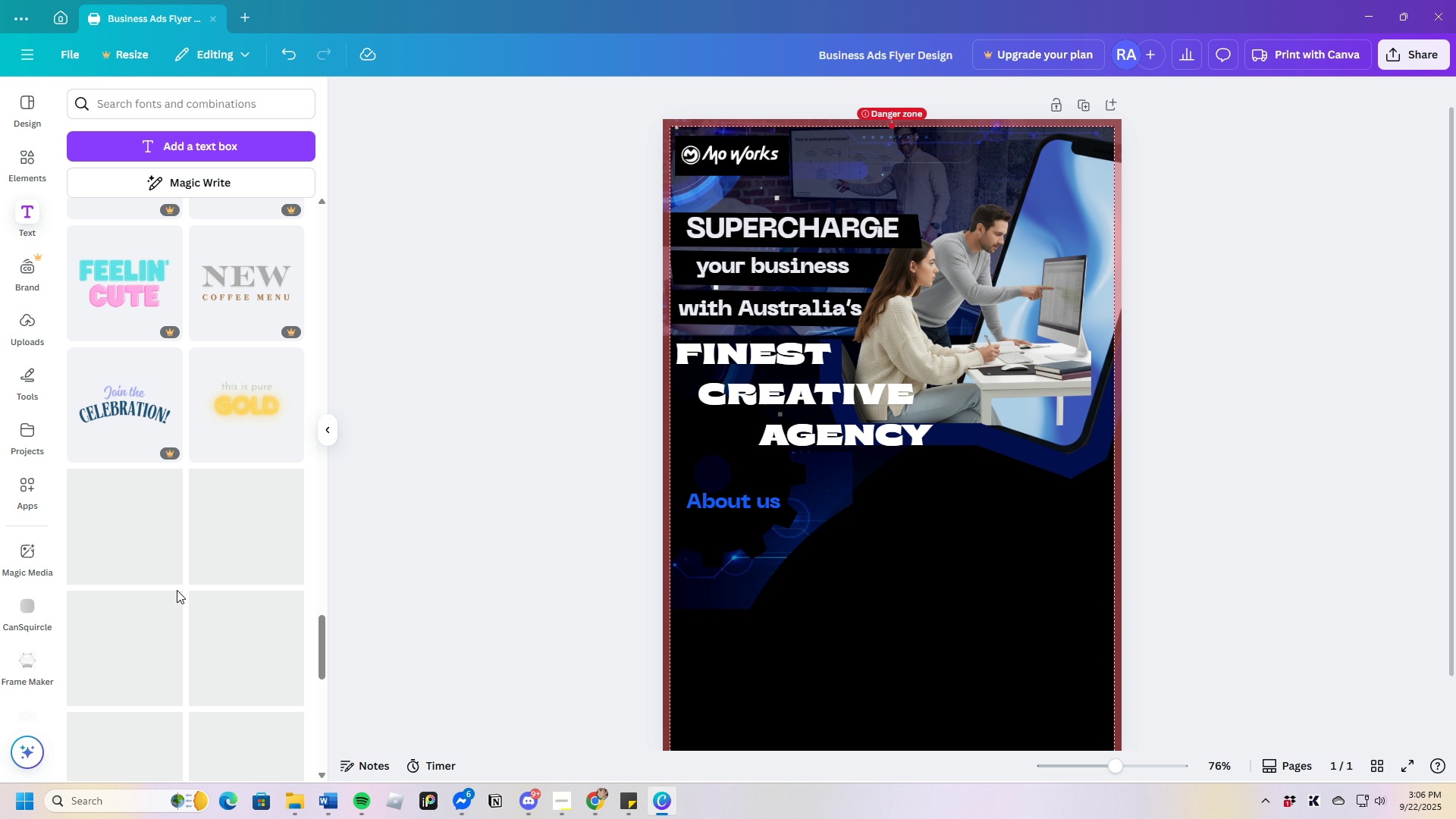 
scroll: coordinate [177, 590], scroll_direction: down, amount: 2.0
 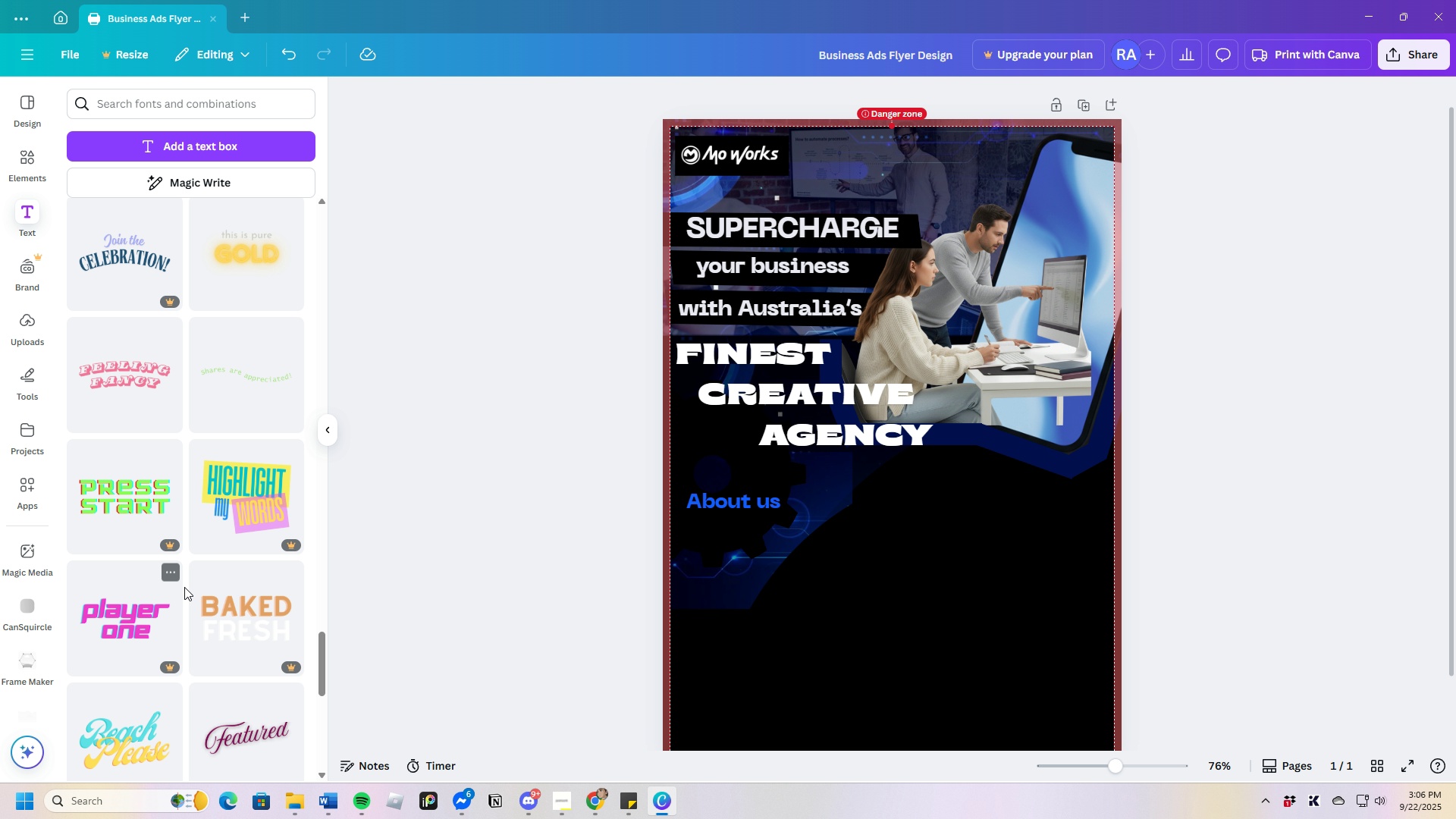 
wait(7.82)
 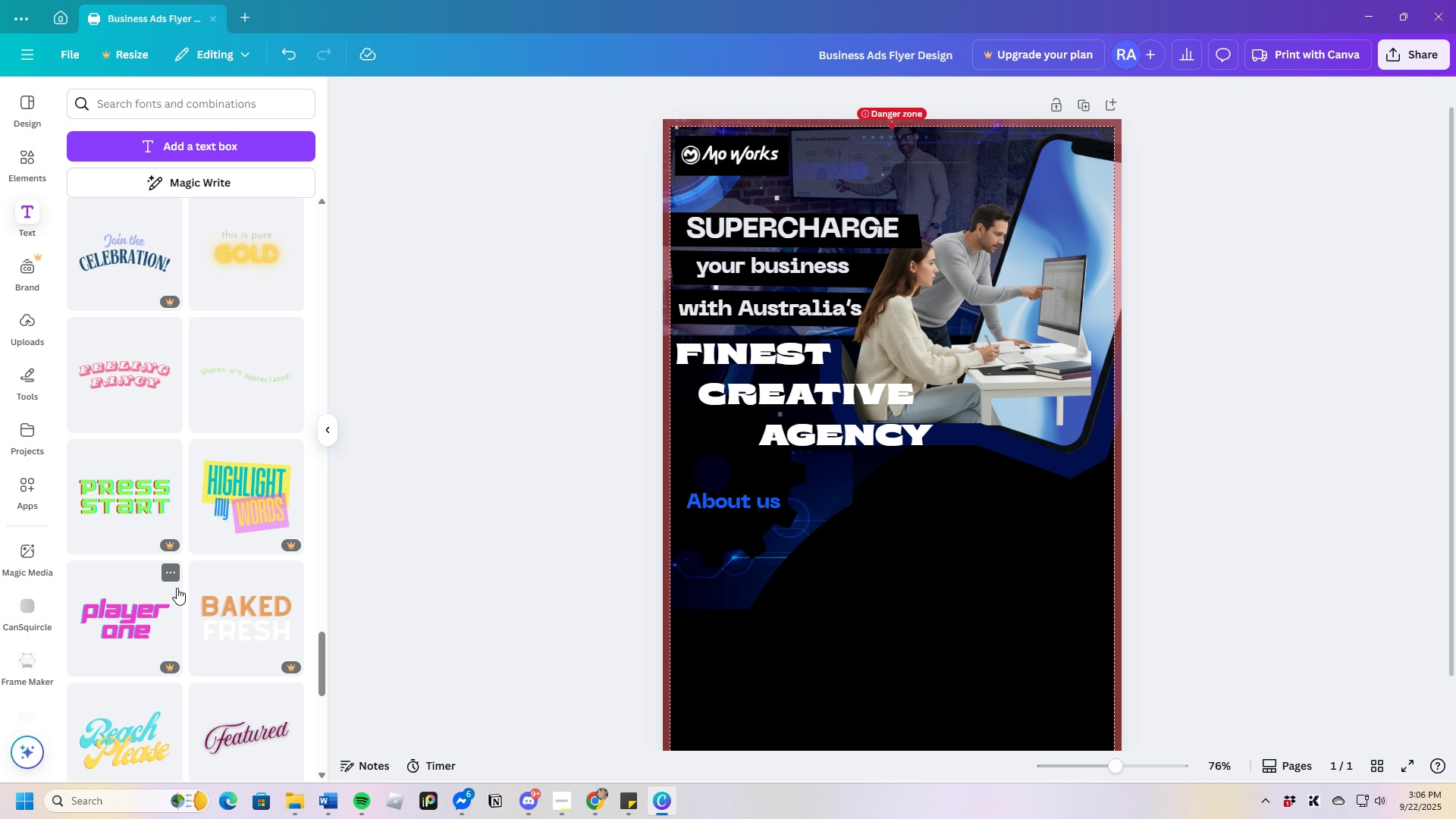 
left_click([723, 600])
 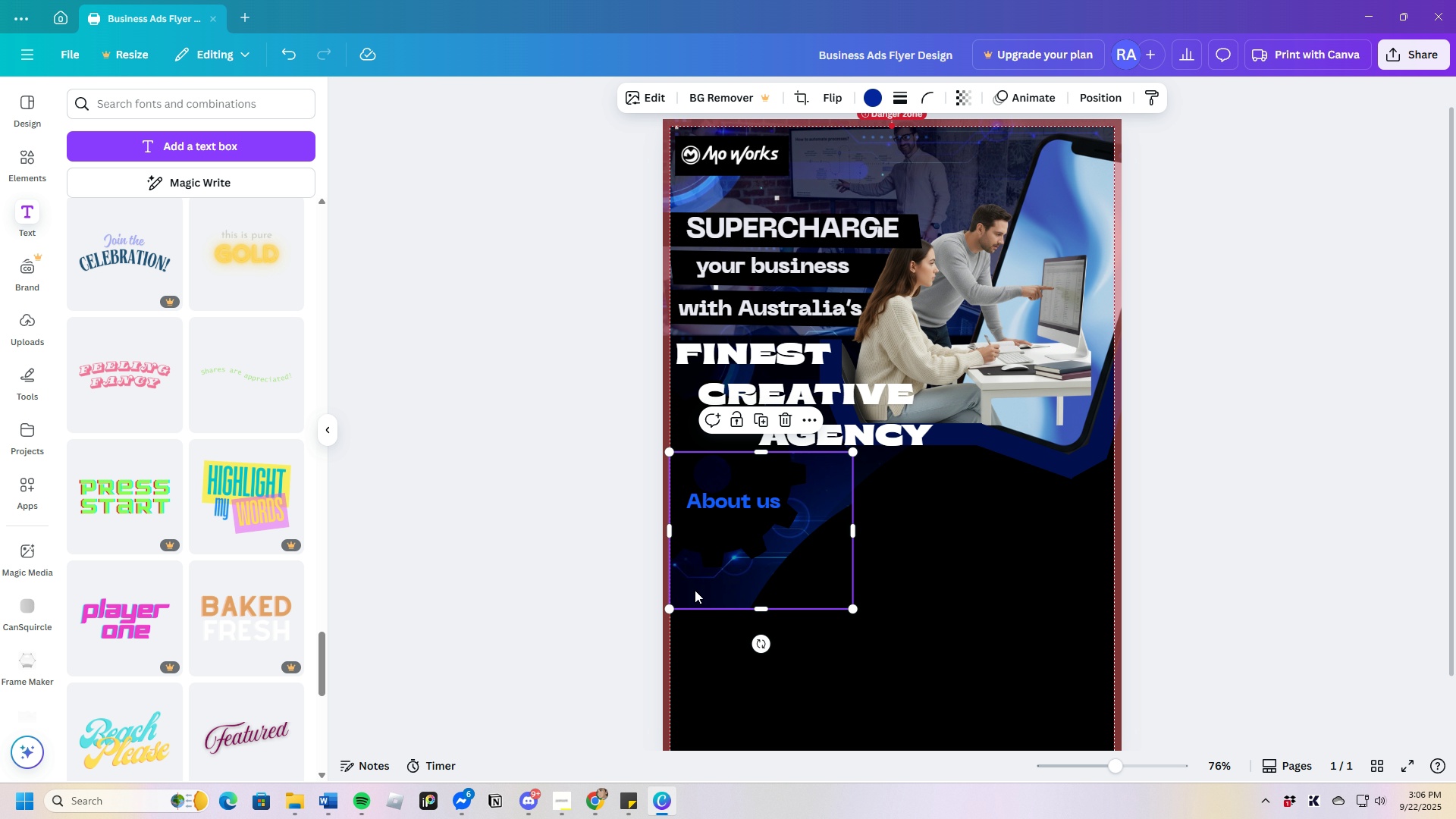 
left_click([695, 590])
 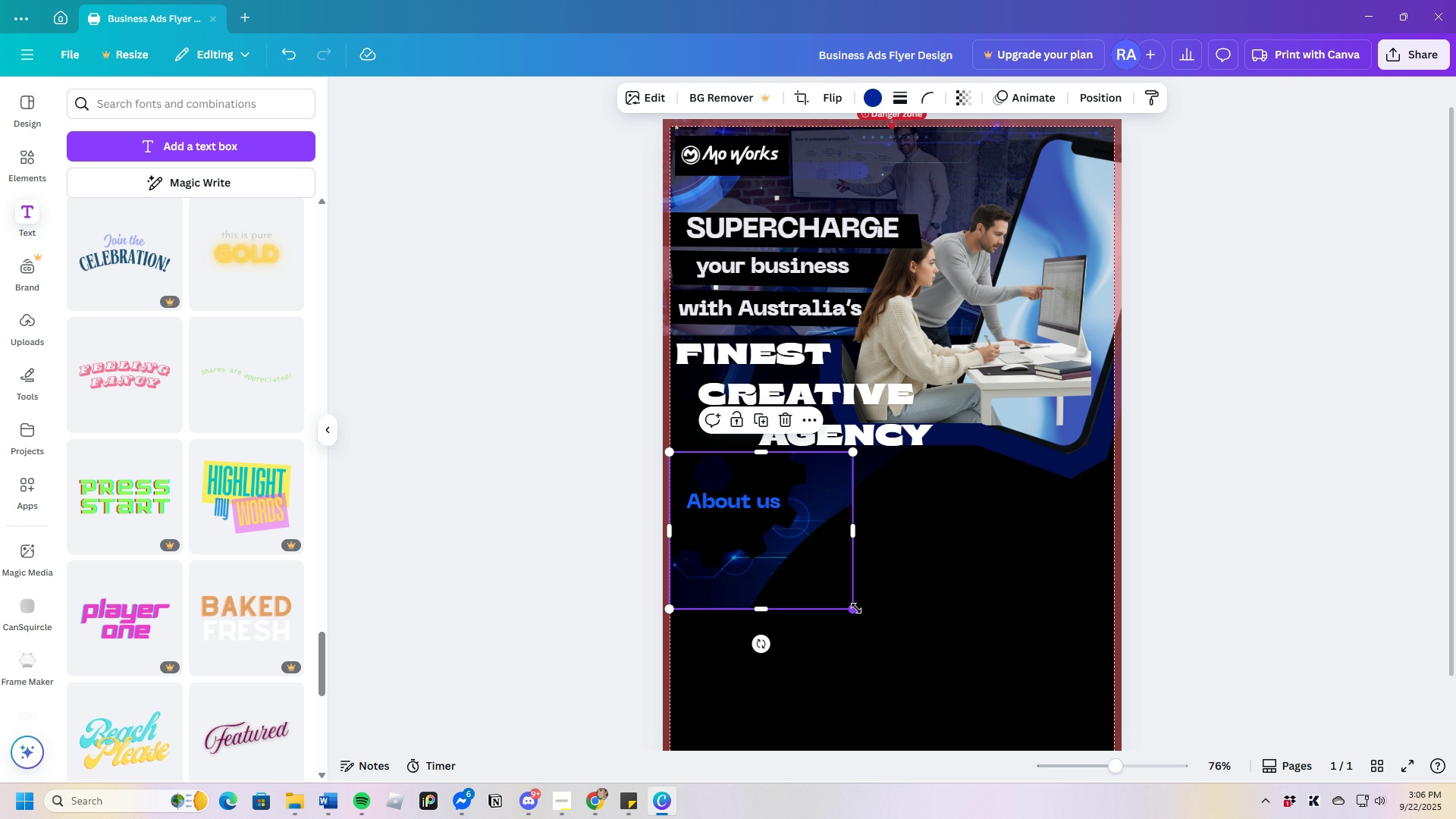 
left_click_drag(start_coordinate=[855, 610], to_coordinate=[860, 607])
 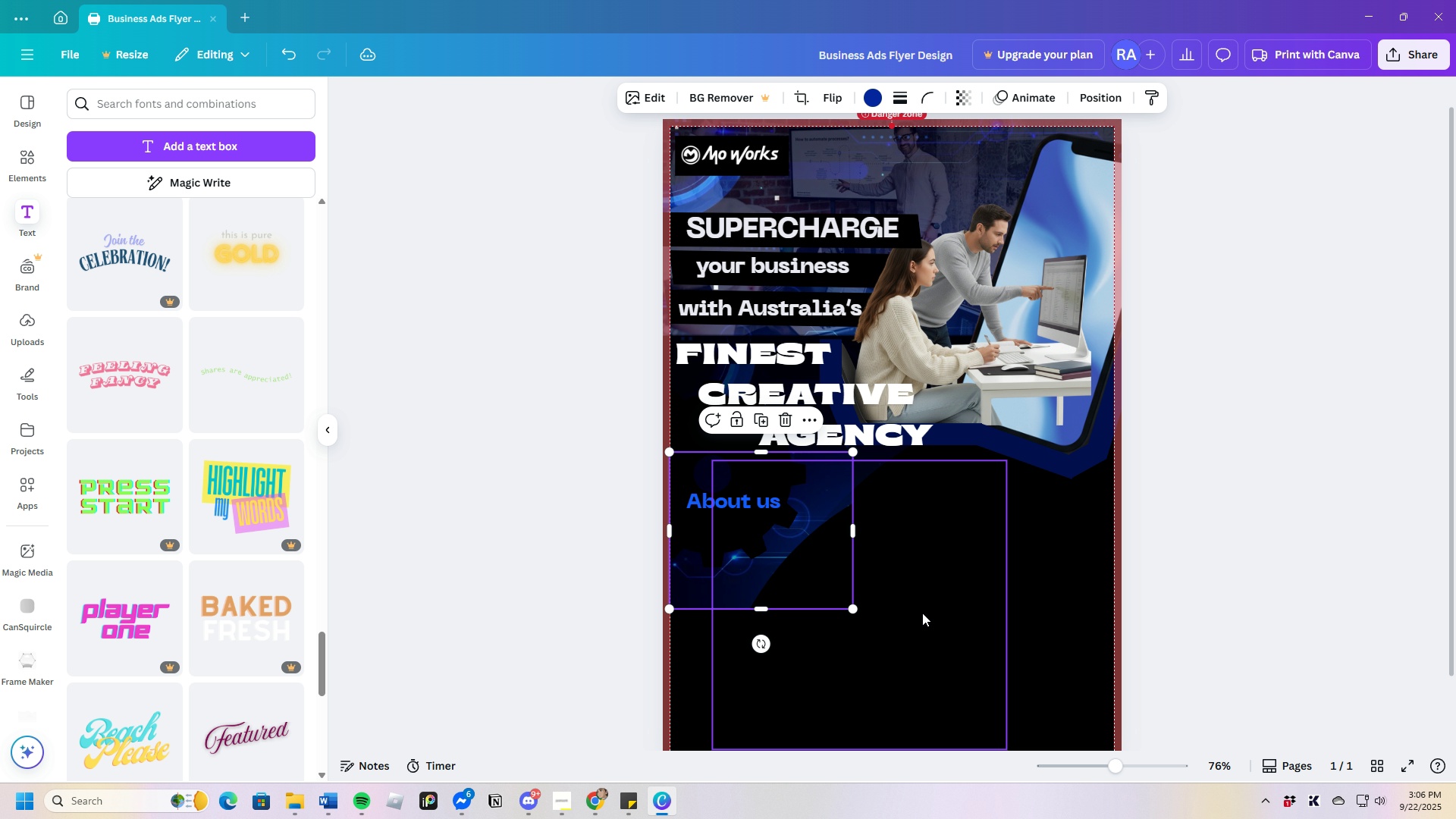 
left_click([921, 613])
 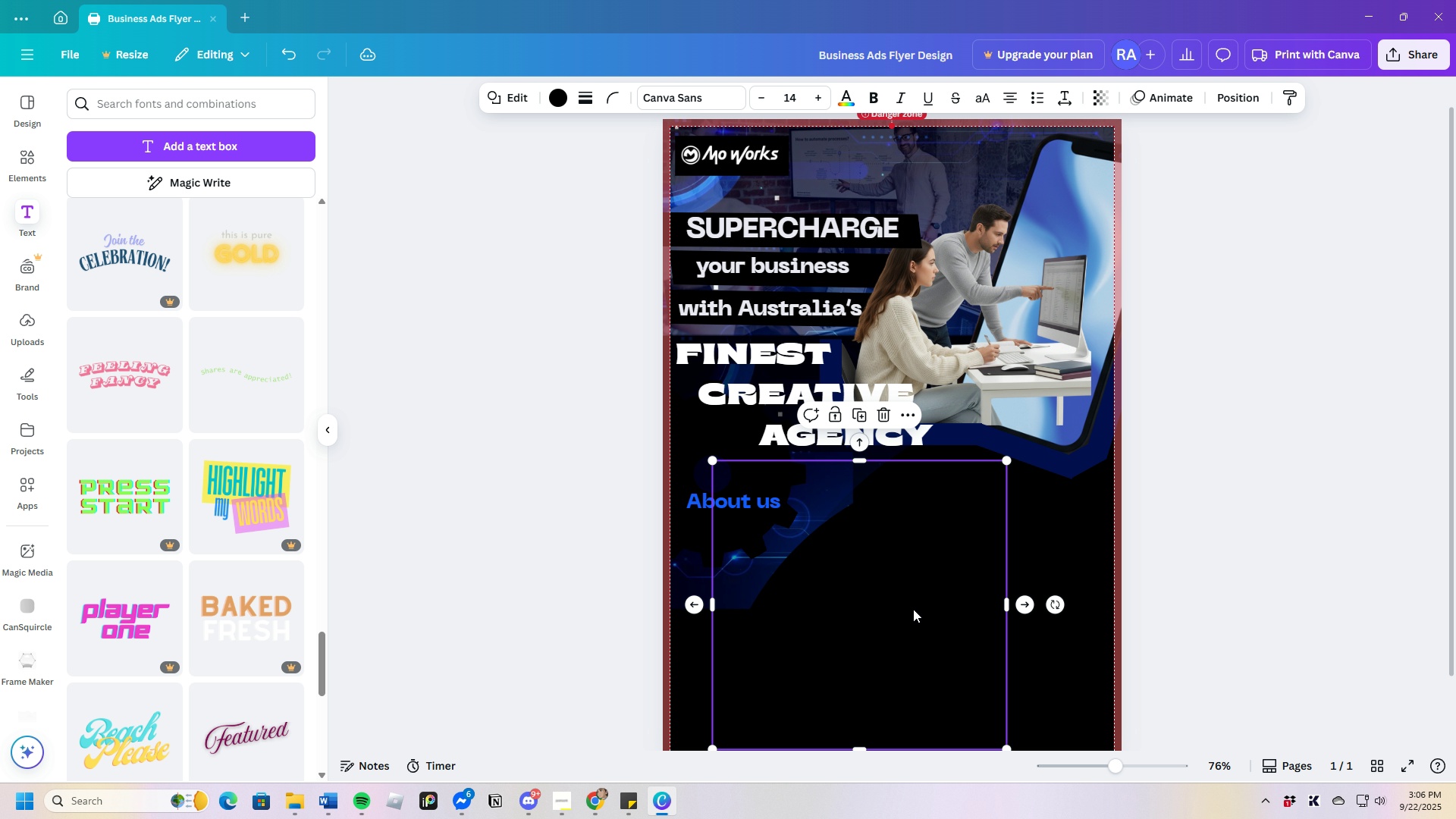 
left_click_drag(start_coordinate=[915, 610], to_coordinate=[902, 602])
 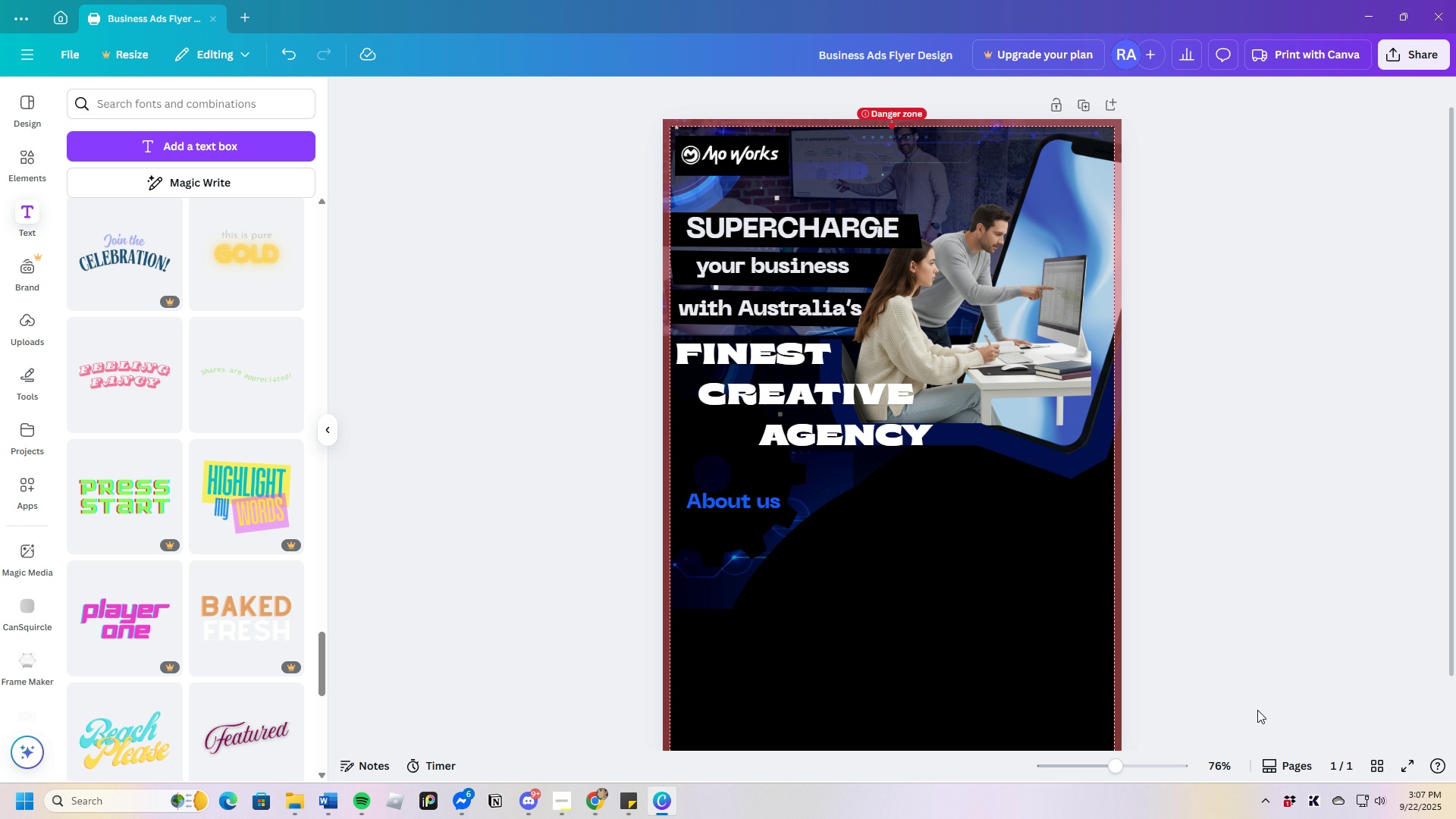 
wait(43.8)
 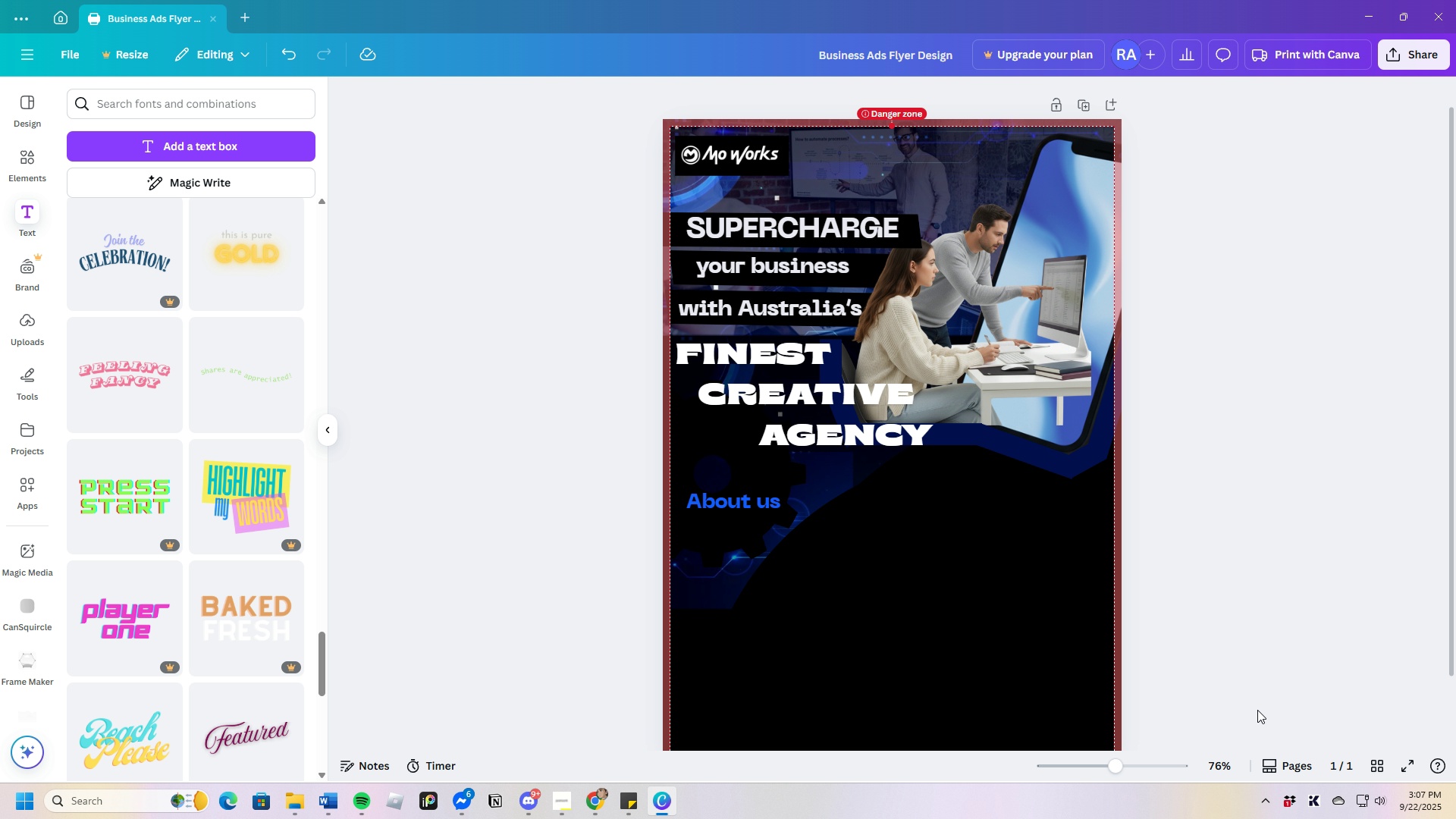 
scroll: coordinate [156, 536], scroll_direction: down, amount: 21.0
 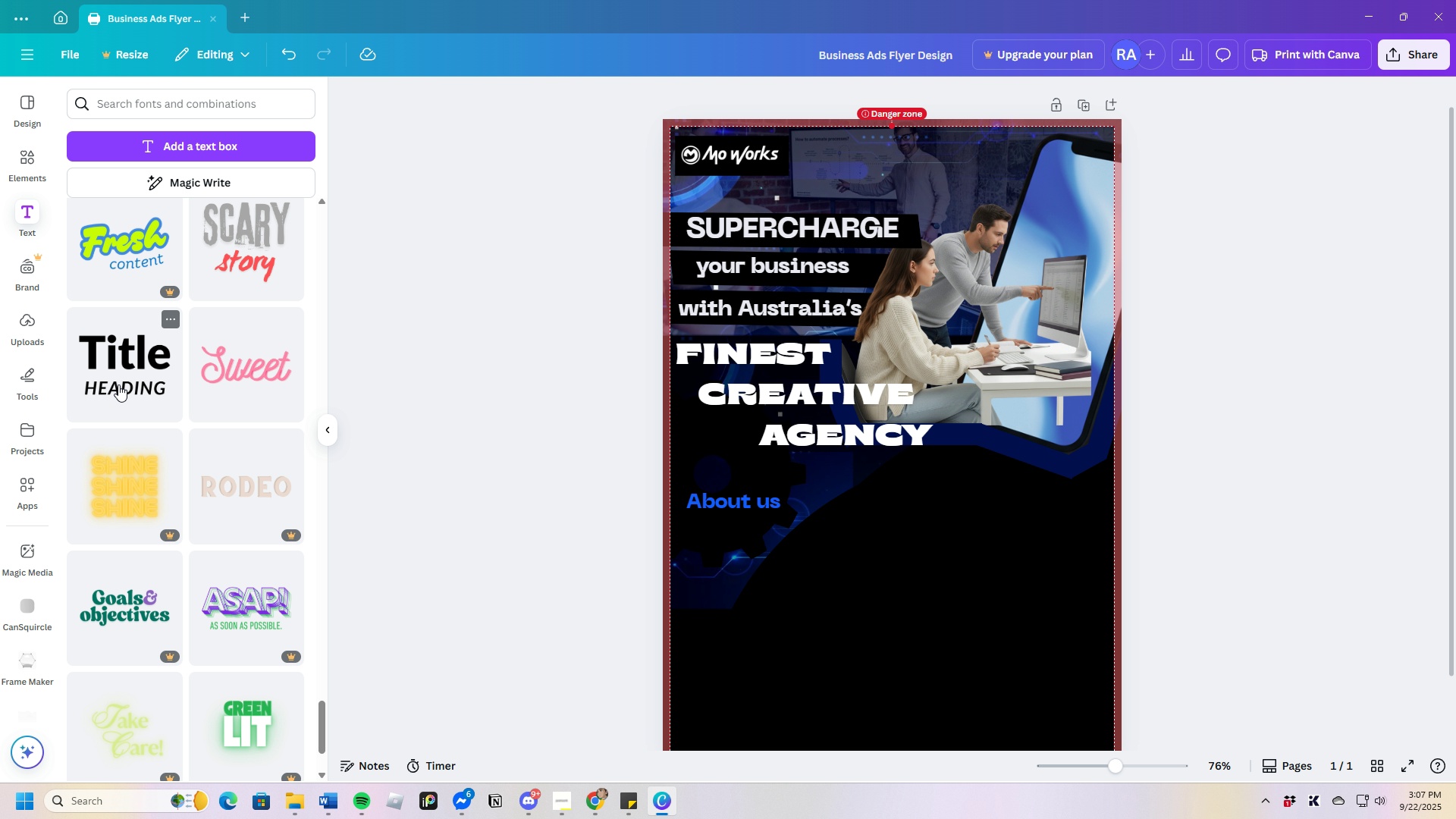 
wait(6.32)
 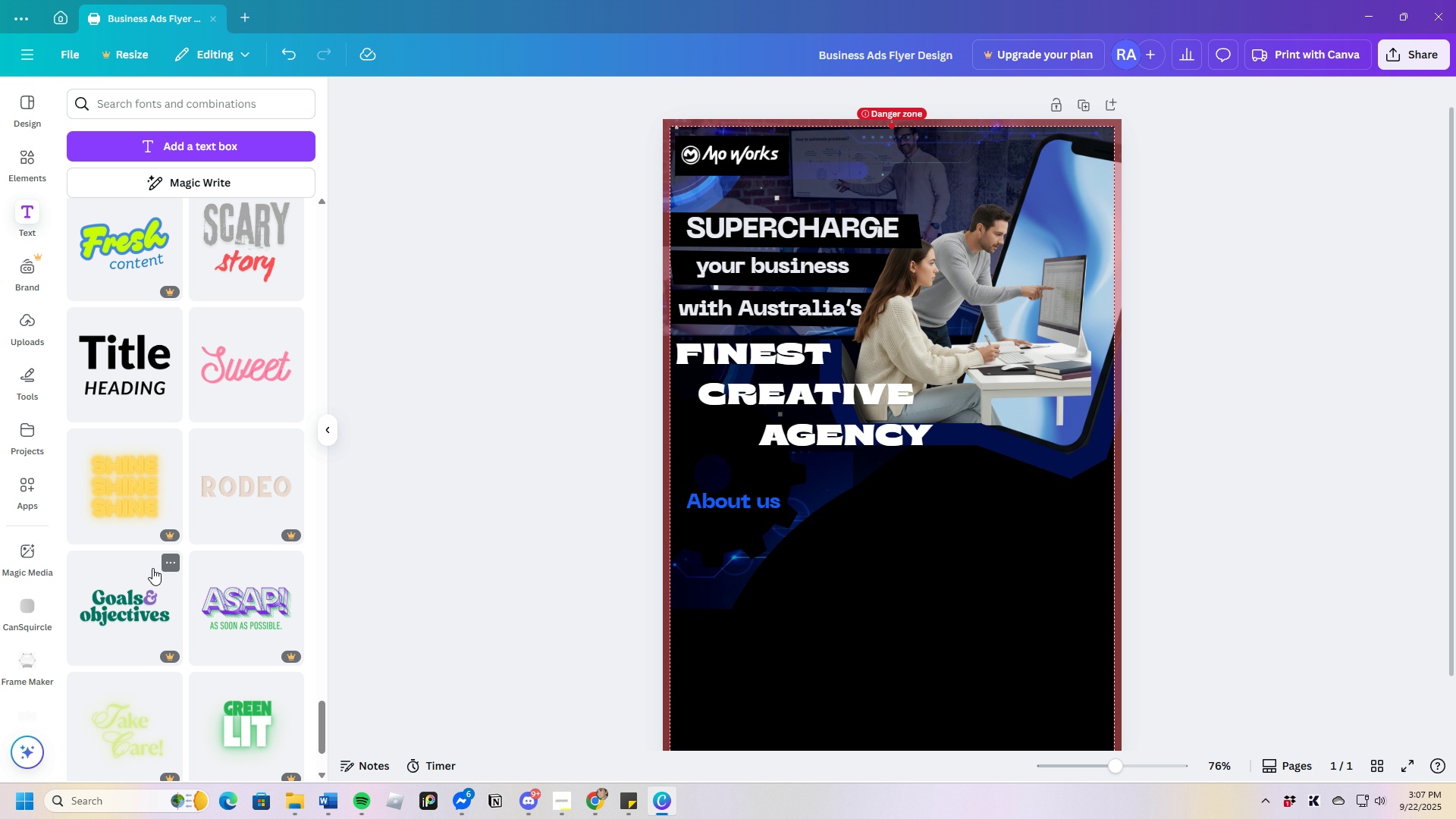 
scroll: coordinate [175, 626], scroll_direction: down, amount: 17.0
 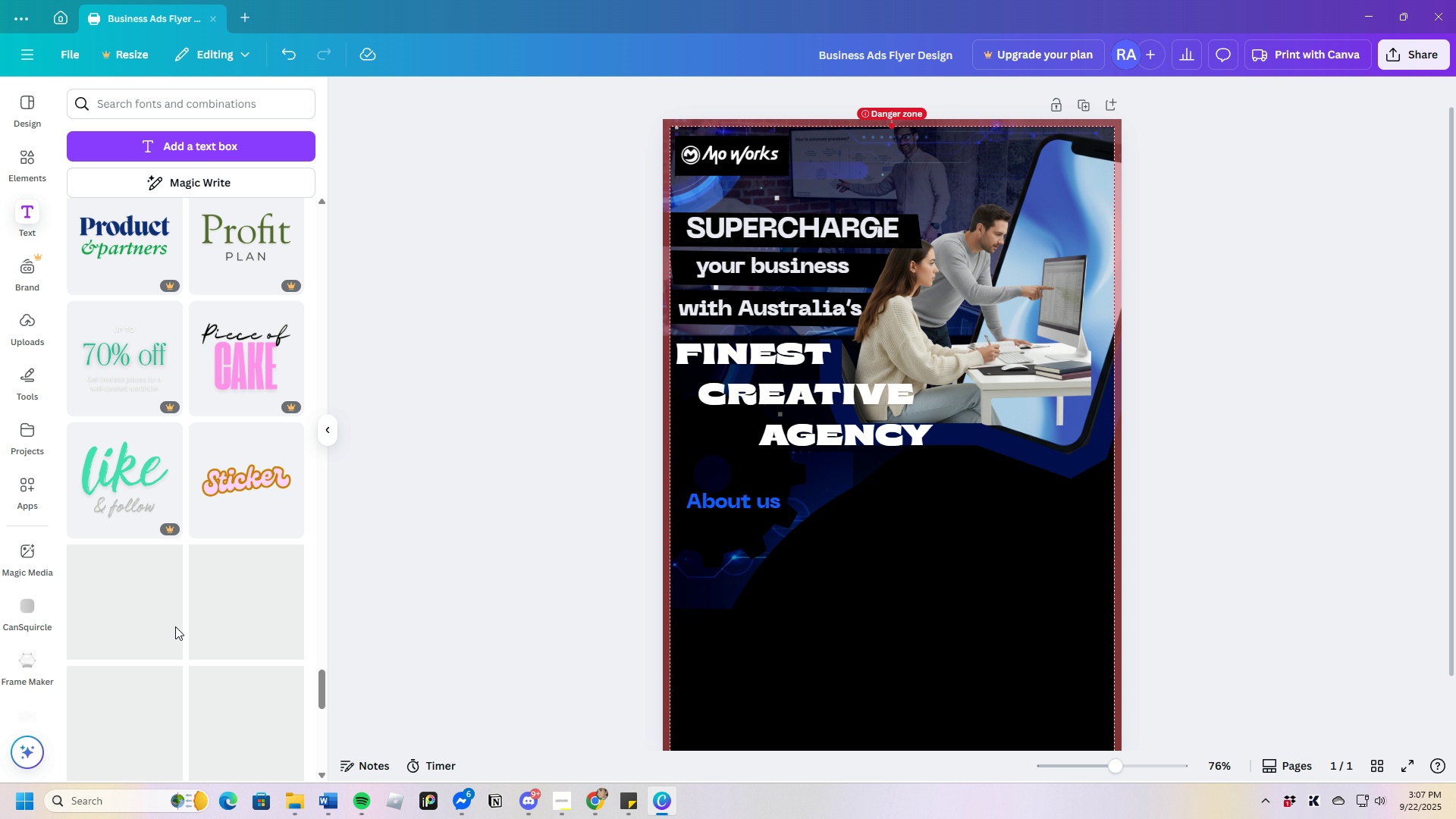 
scroll: coordinate [175, 626], scroll_direction: up, amount: 2.0
 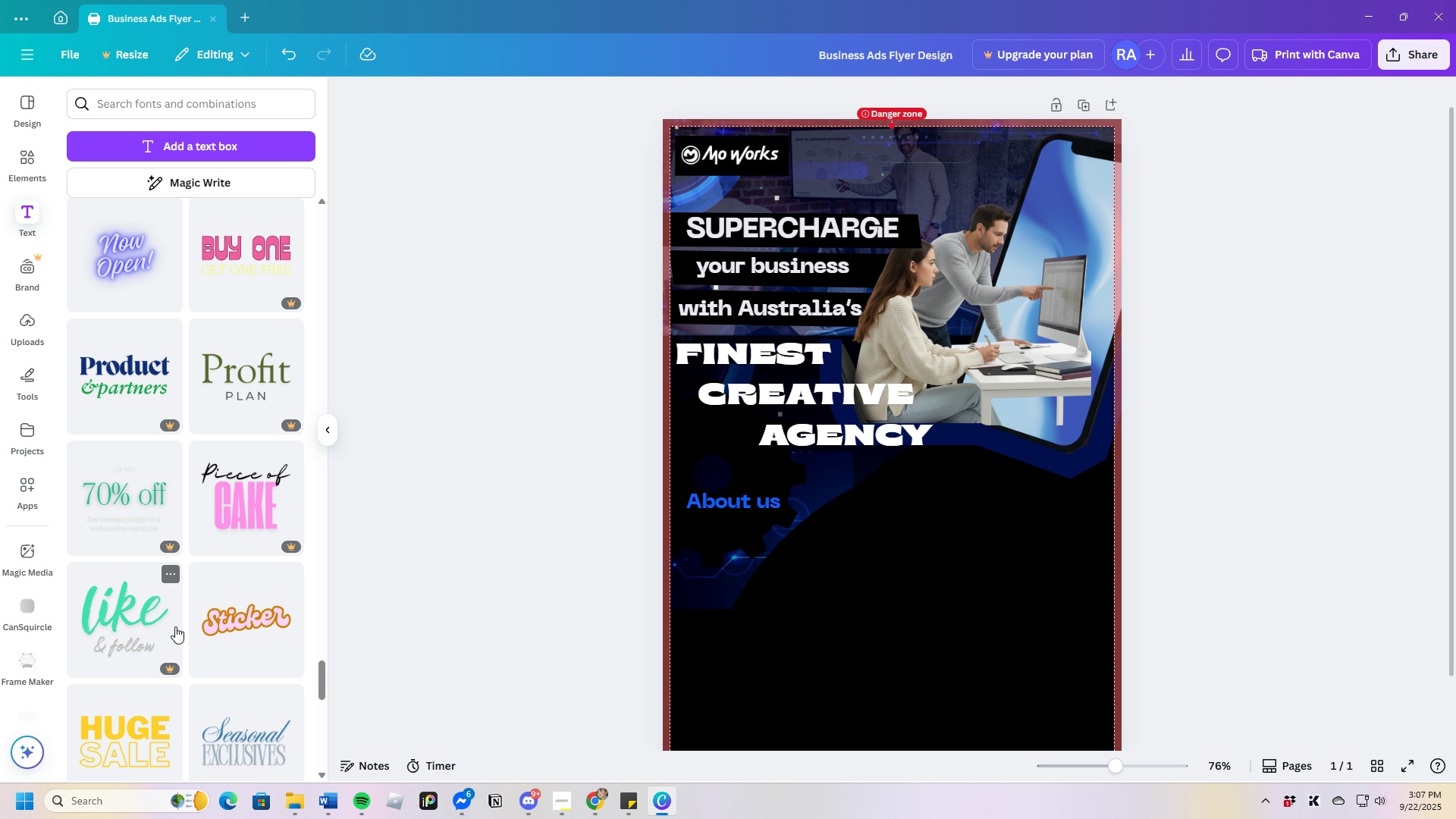 
scroll: coordinate [175, 626], scroll_direction: down, amount: 10.0
 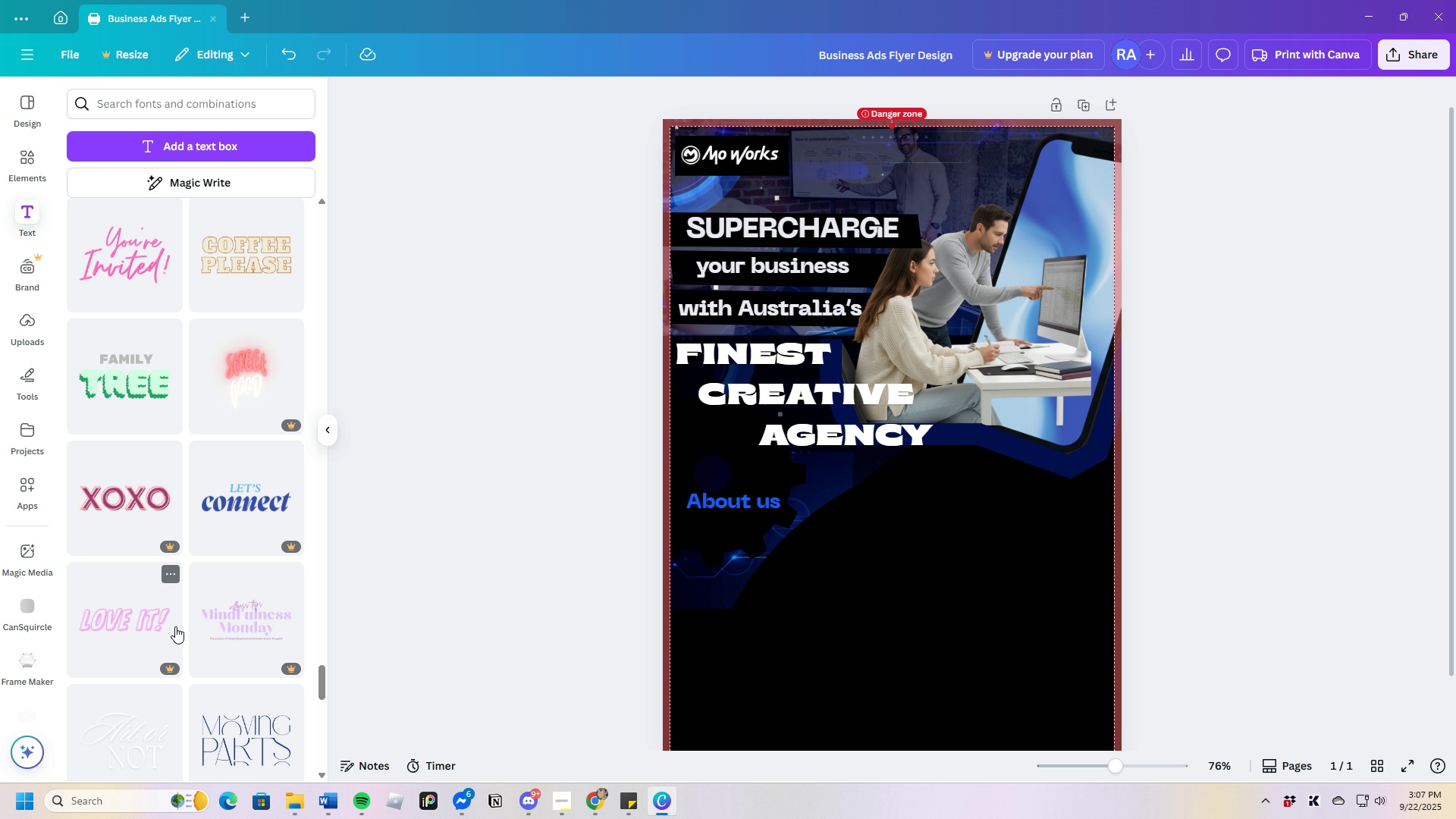 
wait(7.07)
 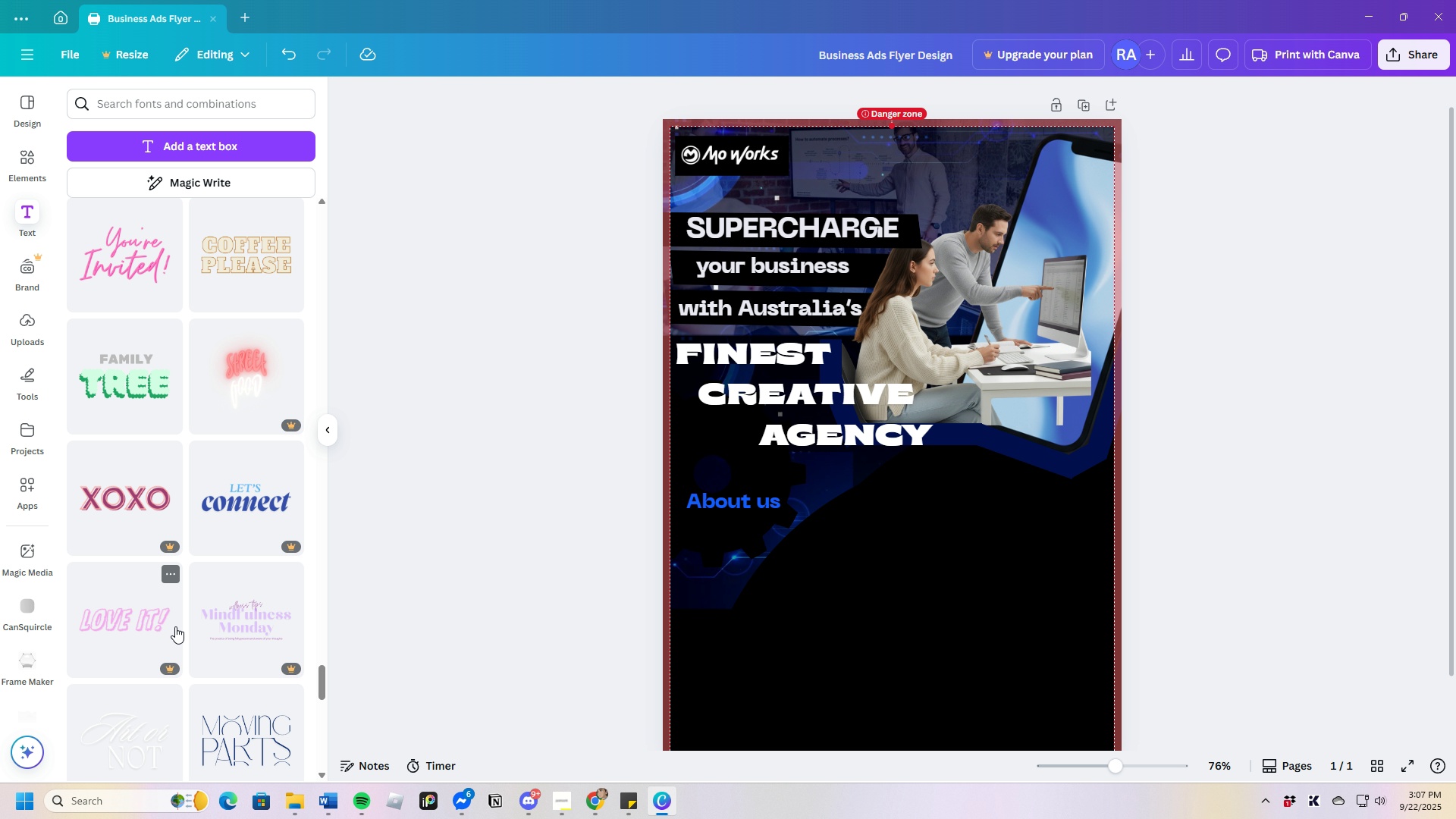 
scroll: coordinate [175, 626], scroll_direction: down, amount: 4.0
 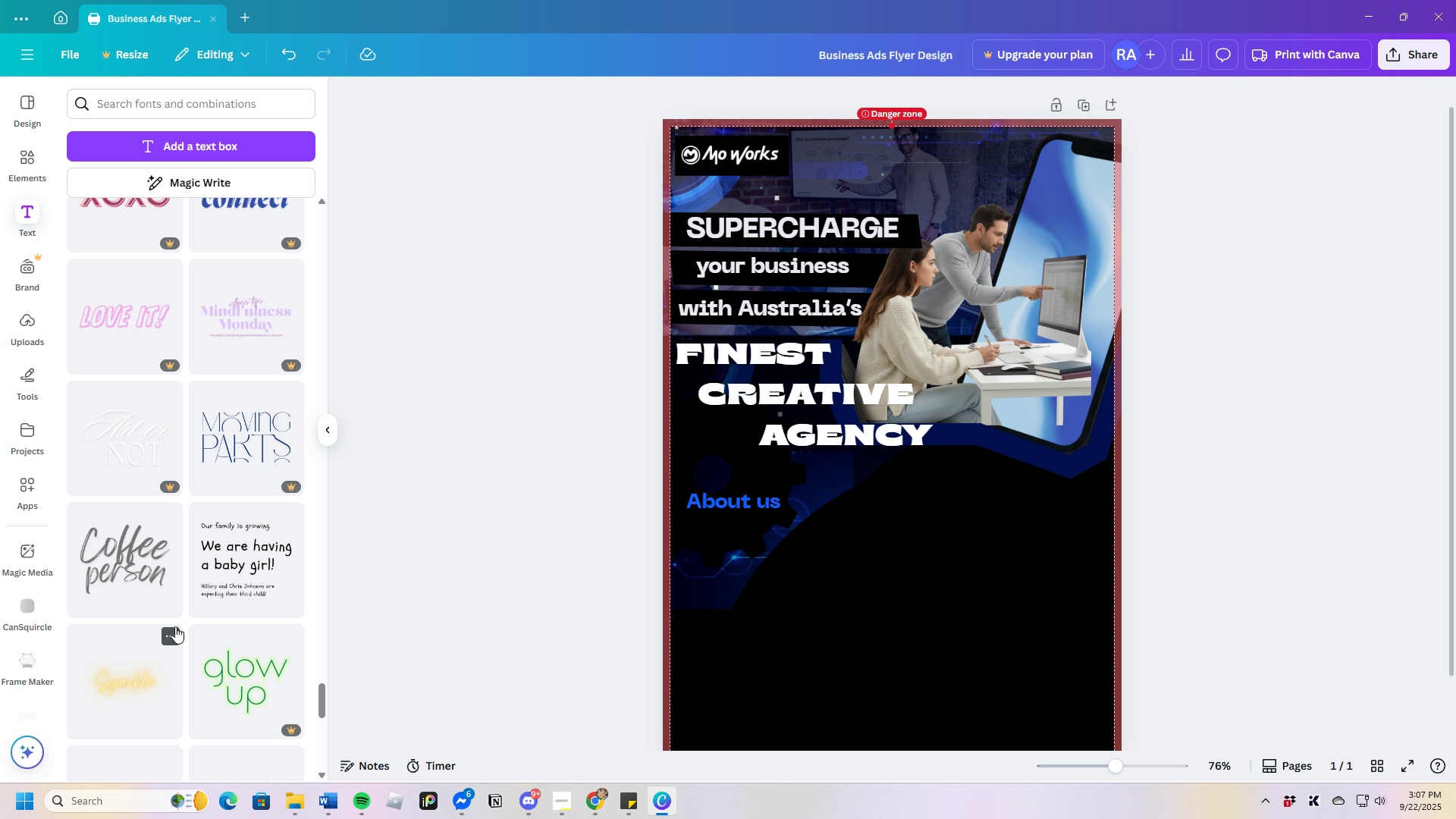 
wait(6.78)
 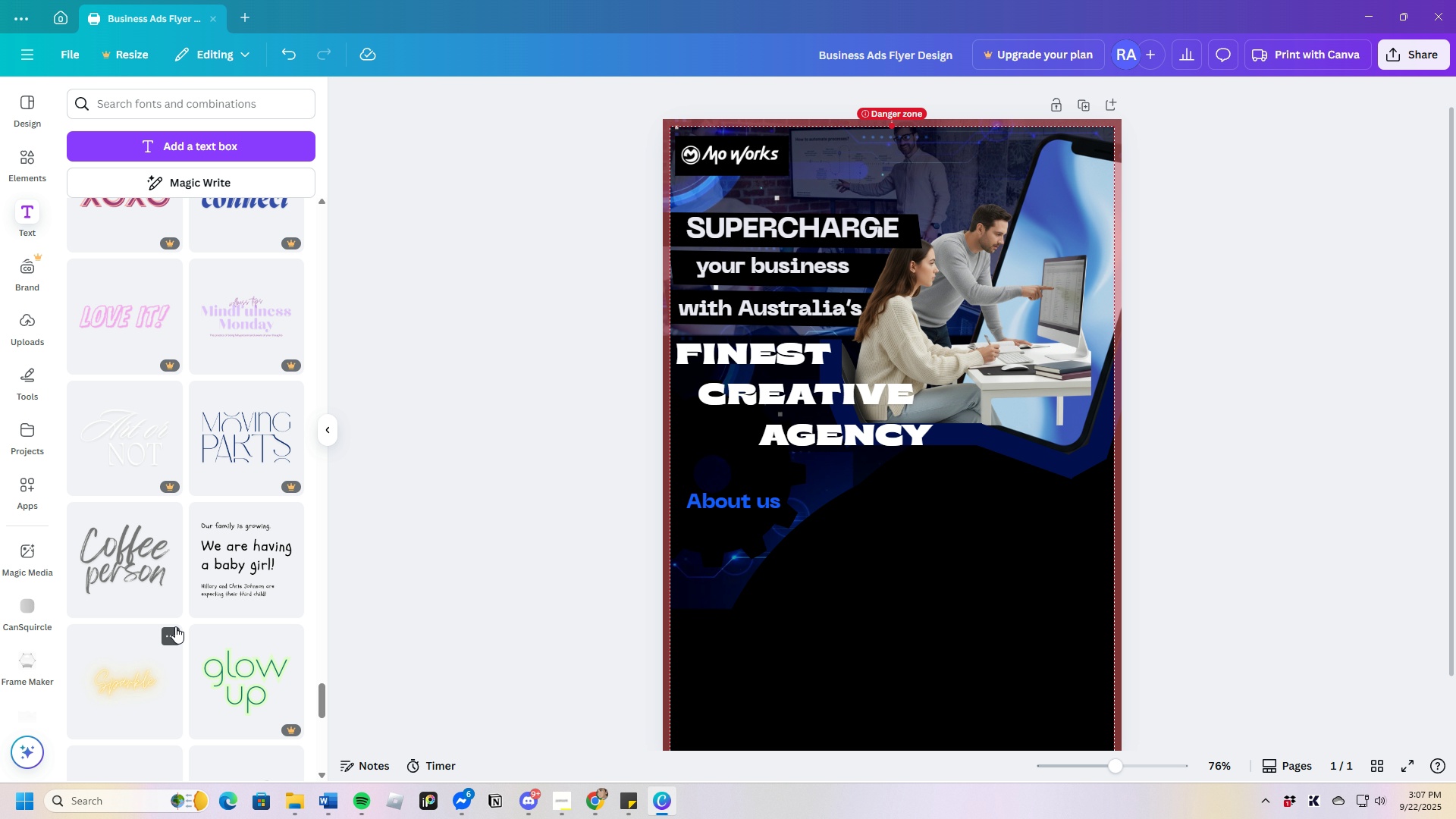 
scroll: coordinate [175, 626], scroll_direction: down, amount: 16.0
 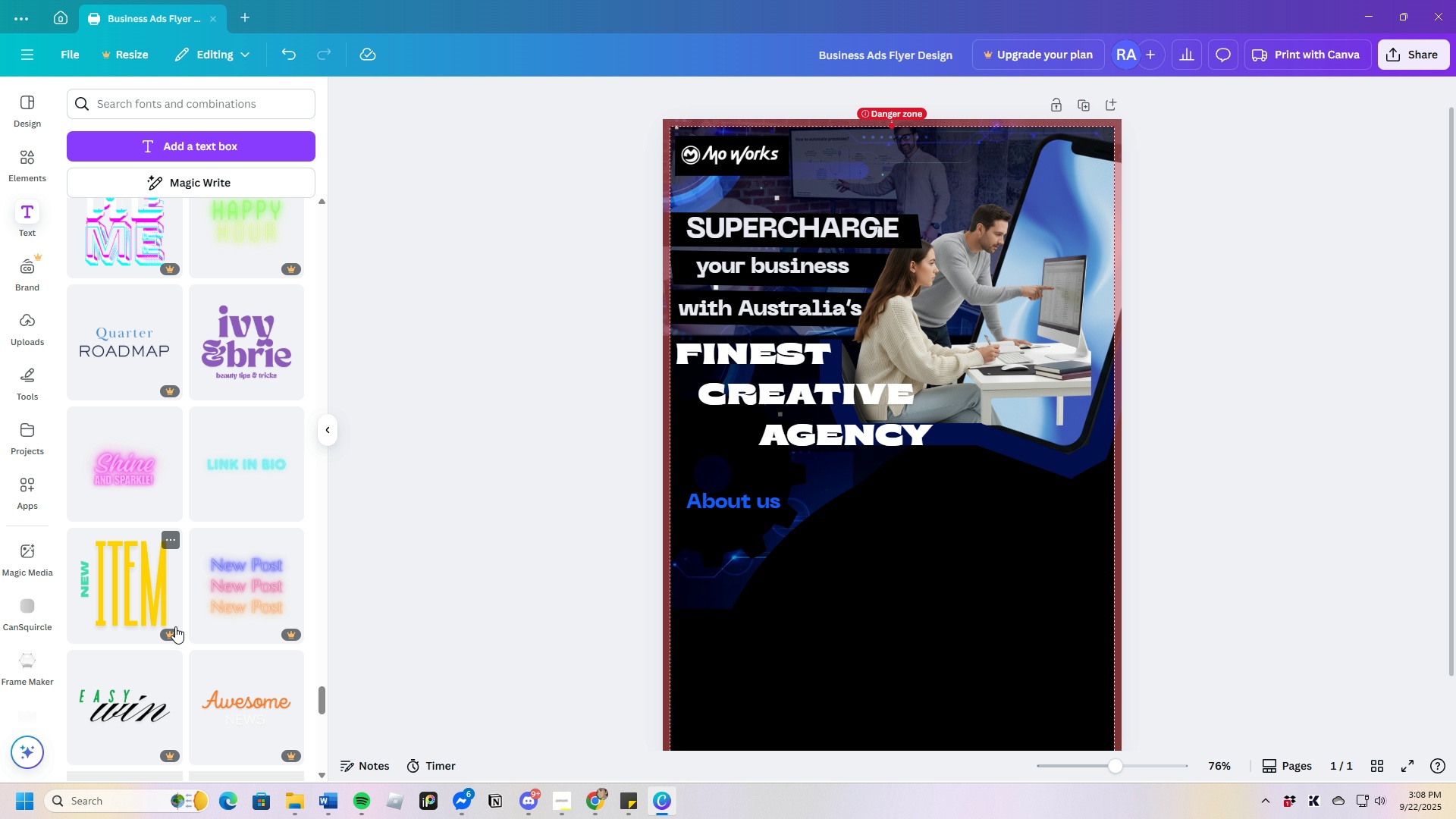 
scroll: coordinate [175, 626], scroll_direction: down, amount: 11.0
 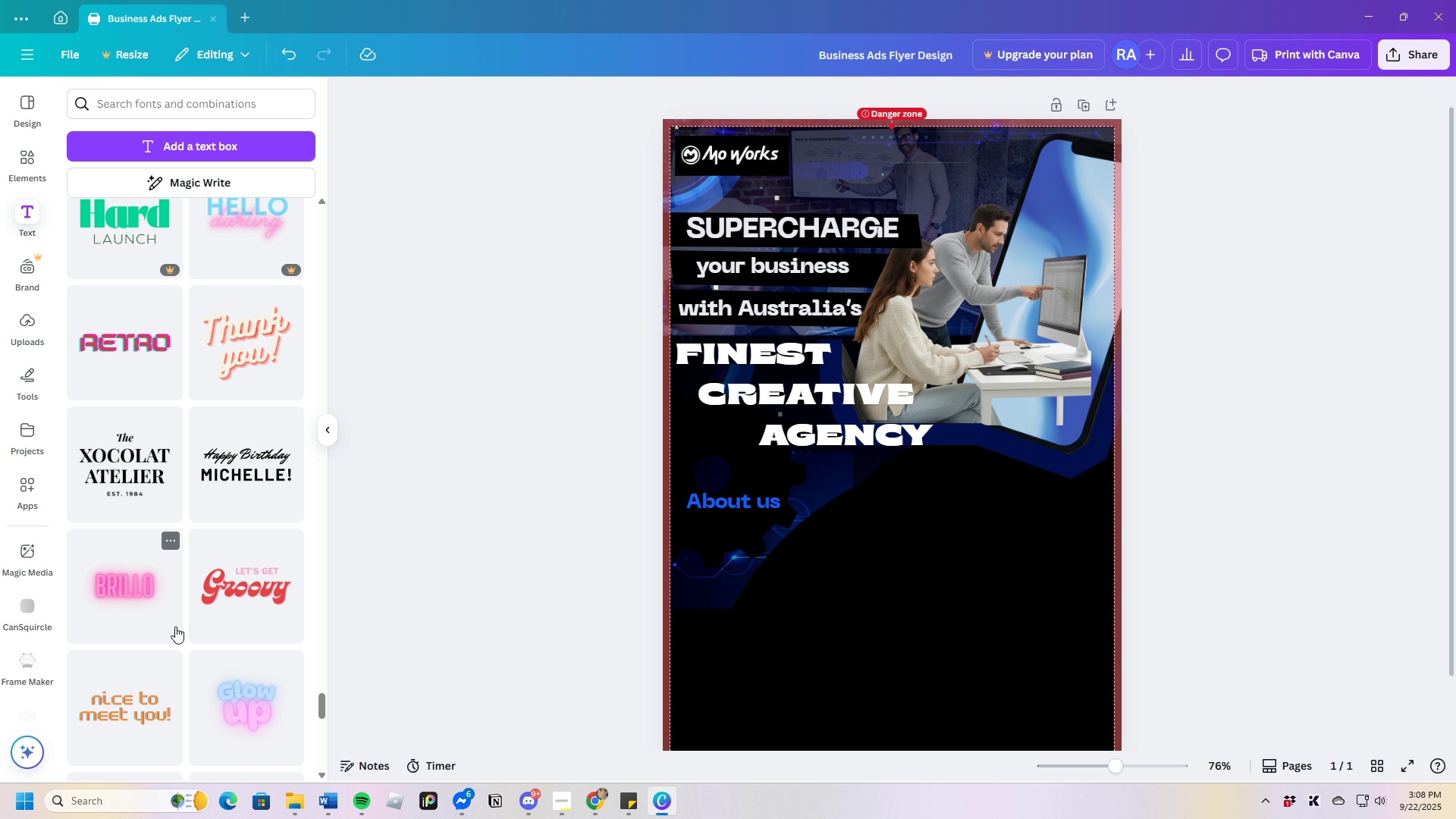 
wait(5.54)
 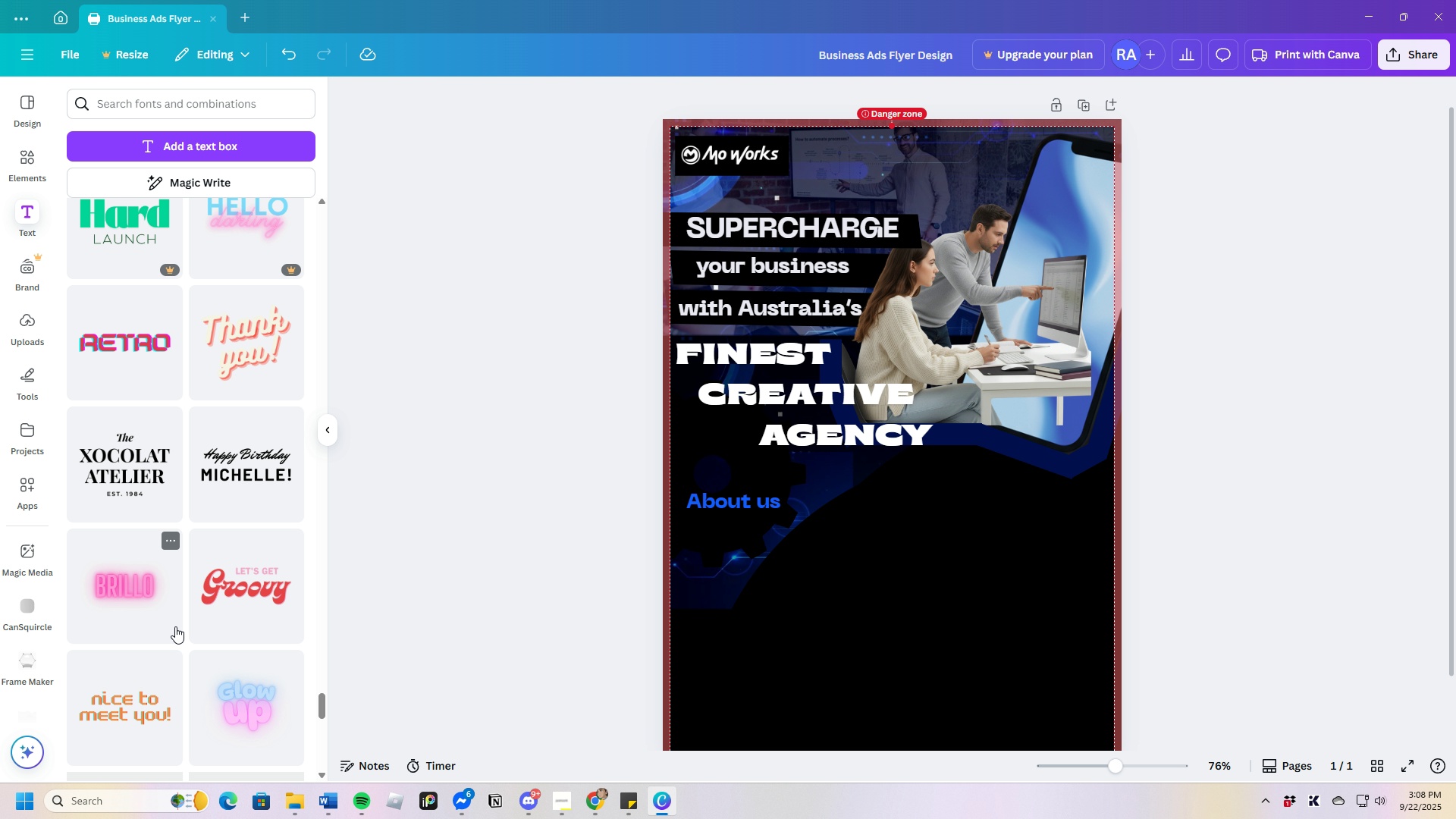 
scroll: coordinate [175, 626], scroll_direction: down, amount: 6.0
 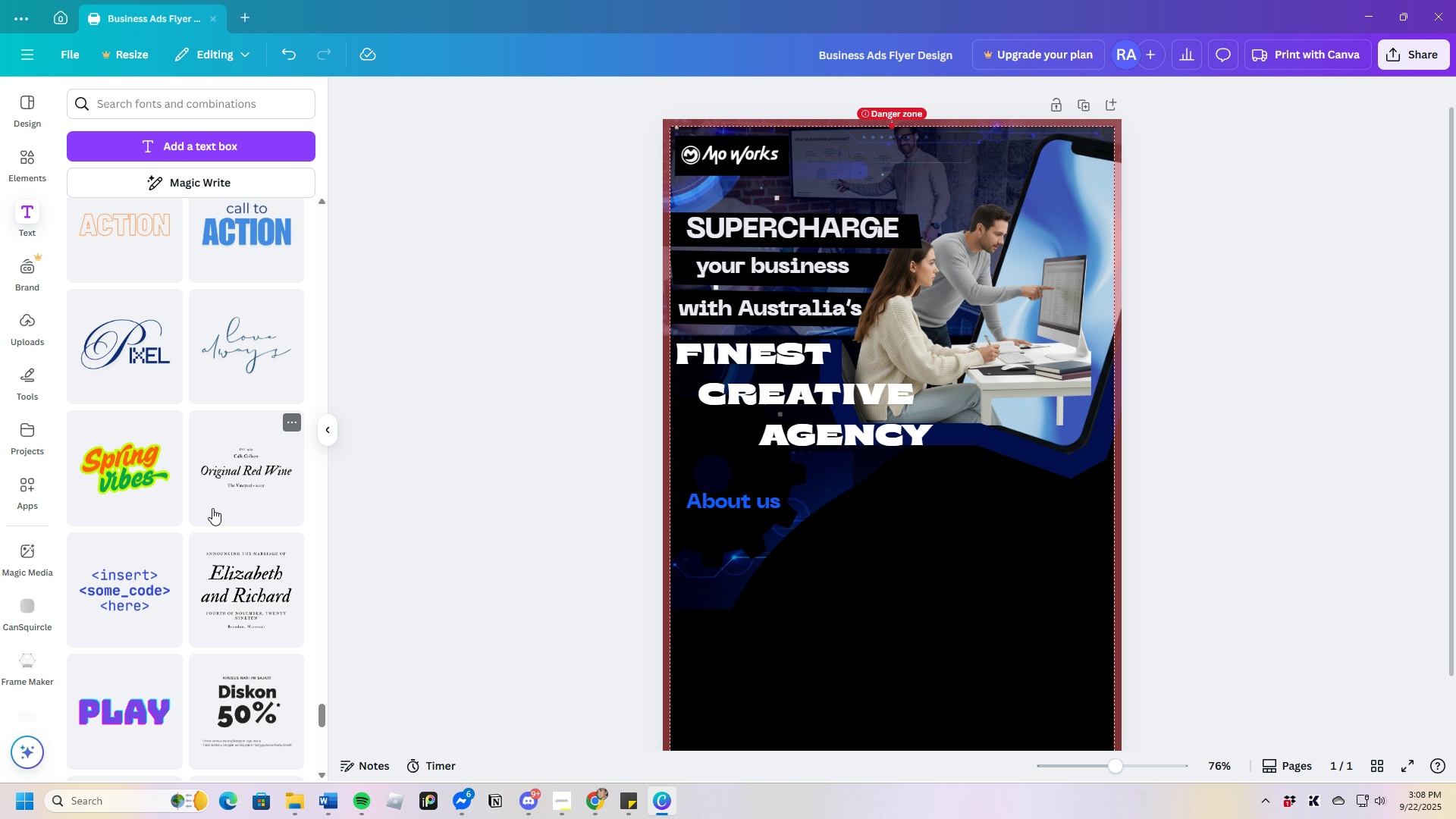 
left_click([253, 467])
 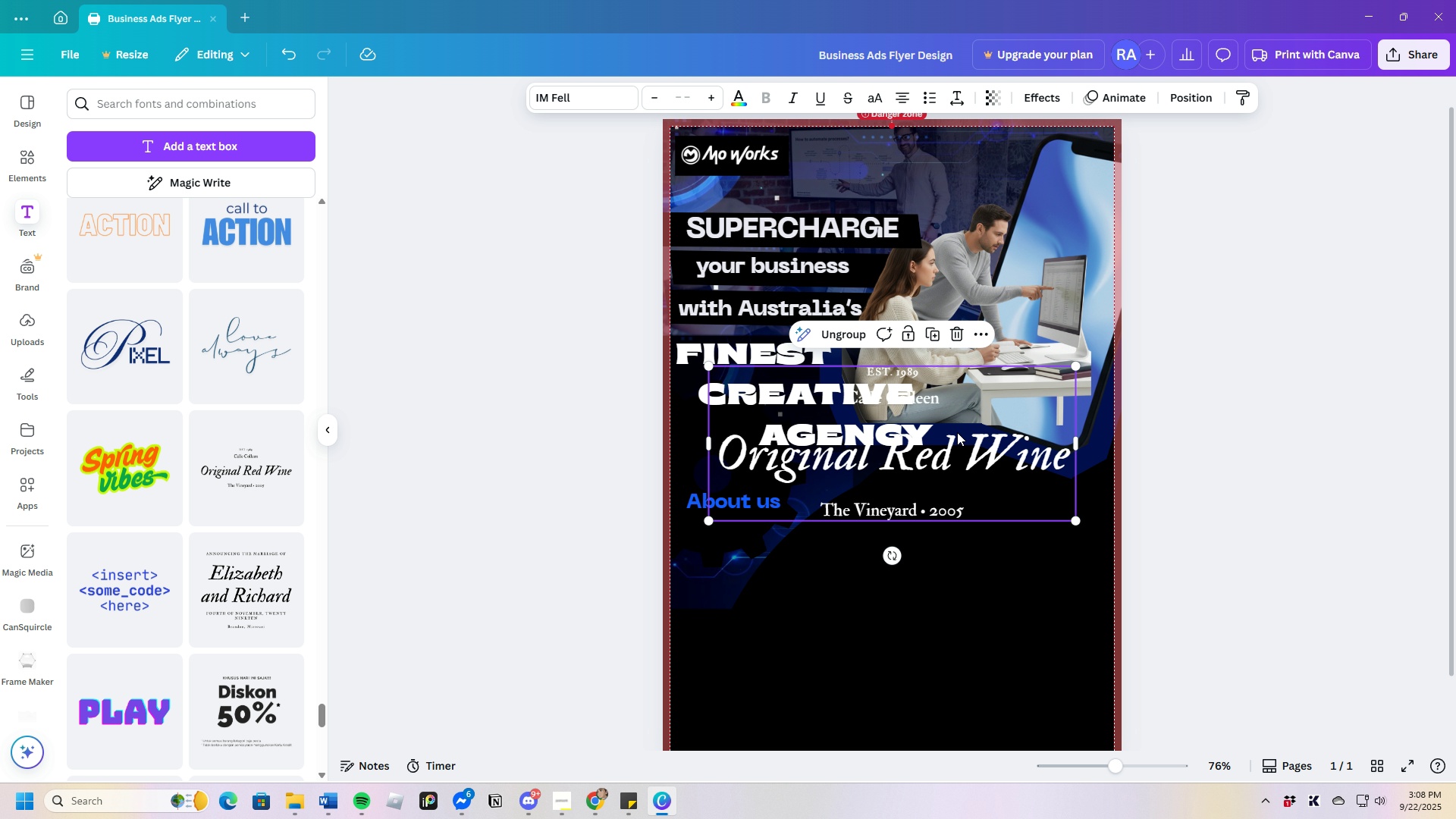 
left_click([912, 375])
 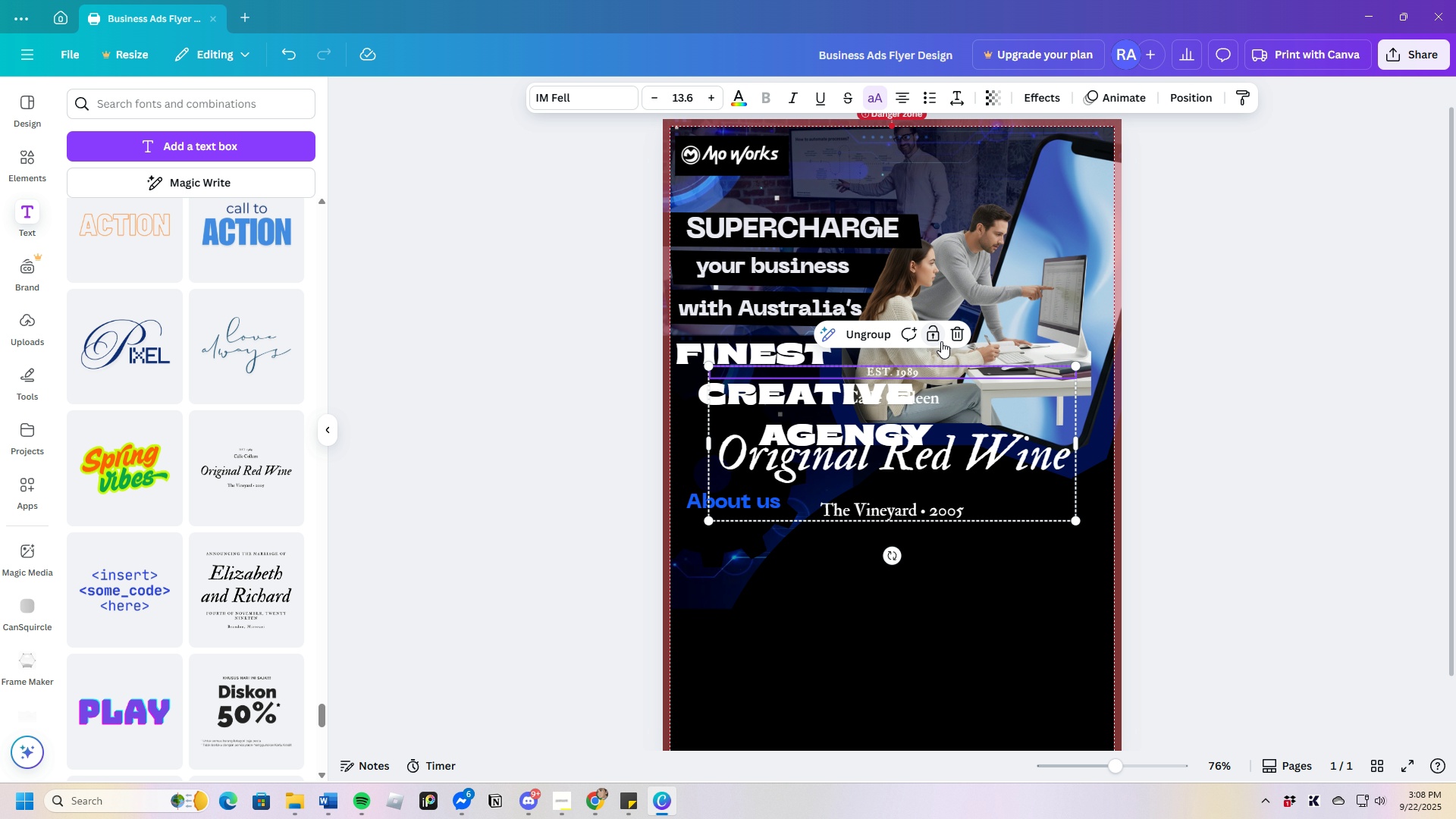 
left_click([951, 339])
 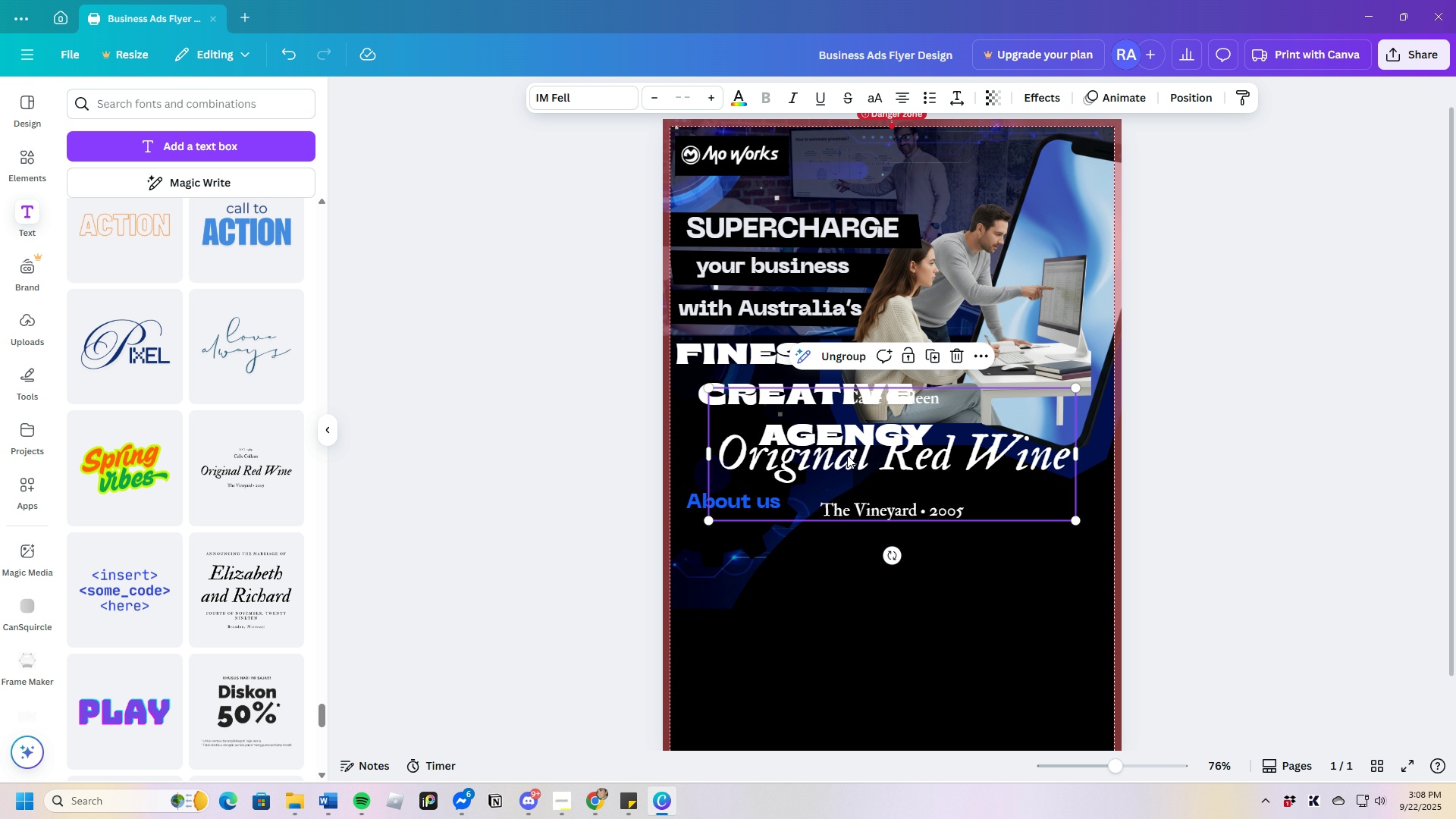 
left_click([850, 457])
 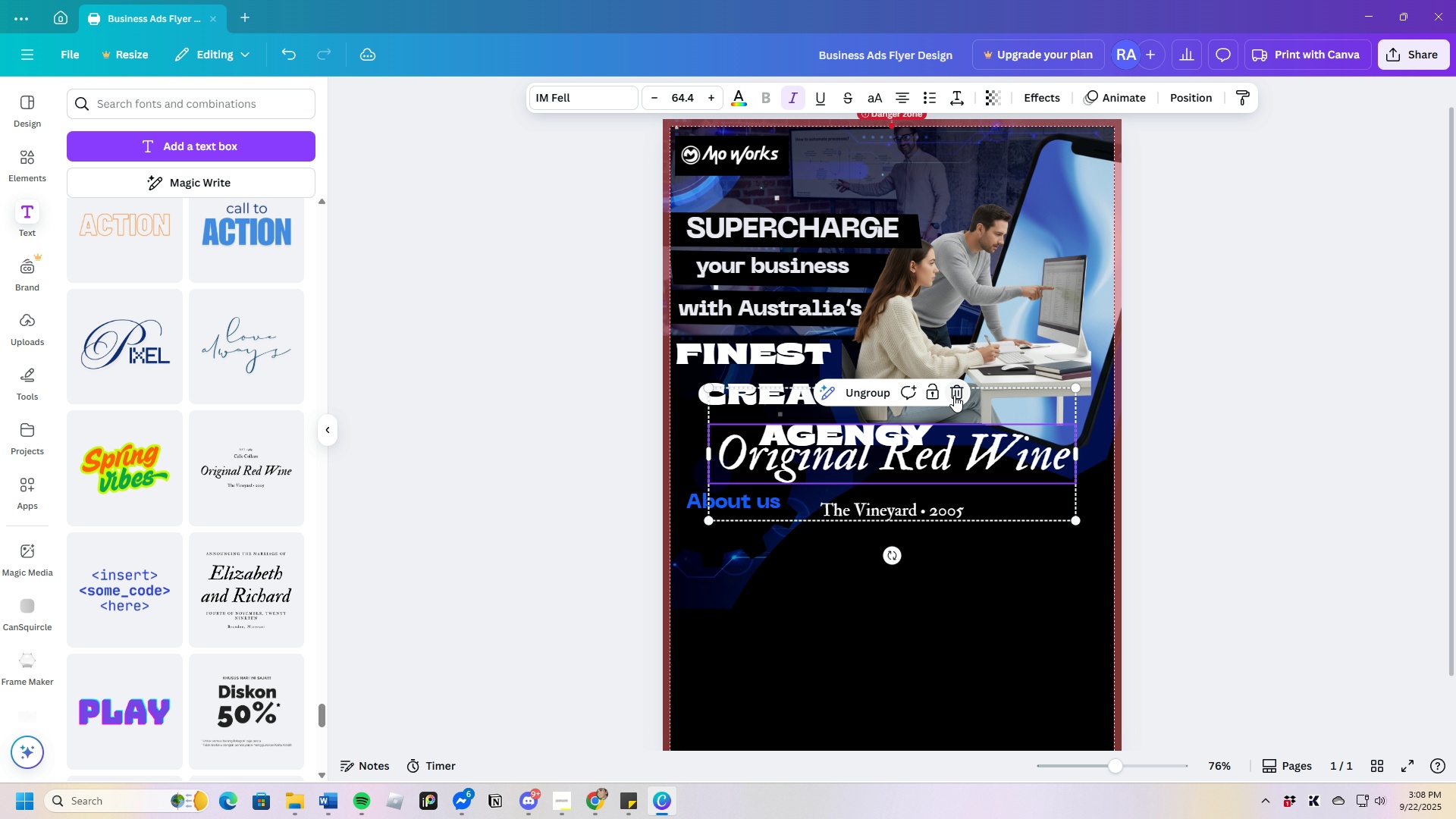 
left_click([955, 394])
 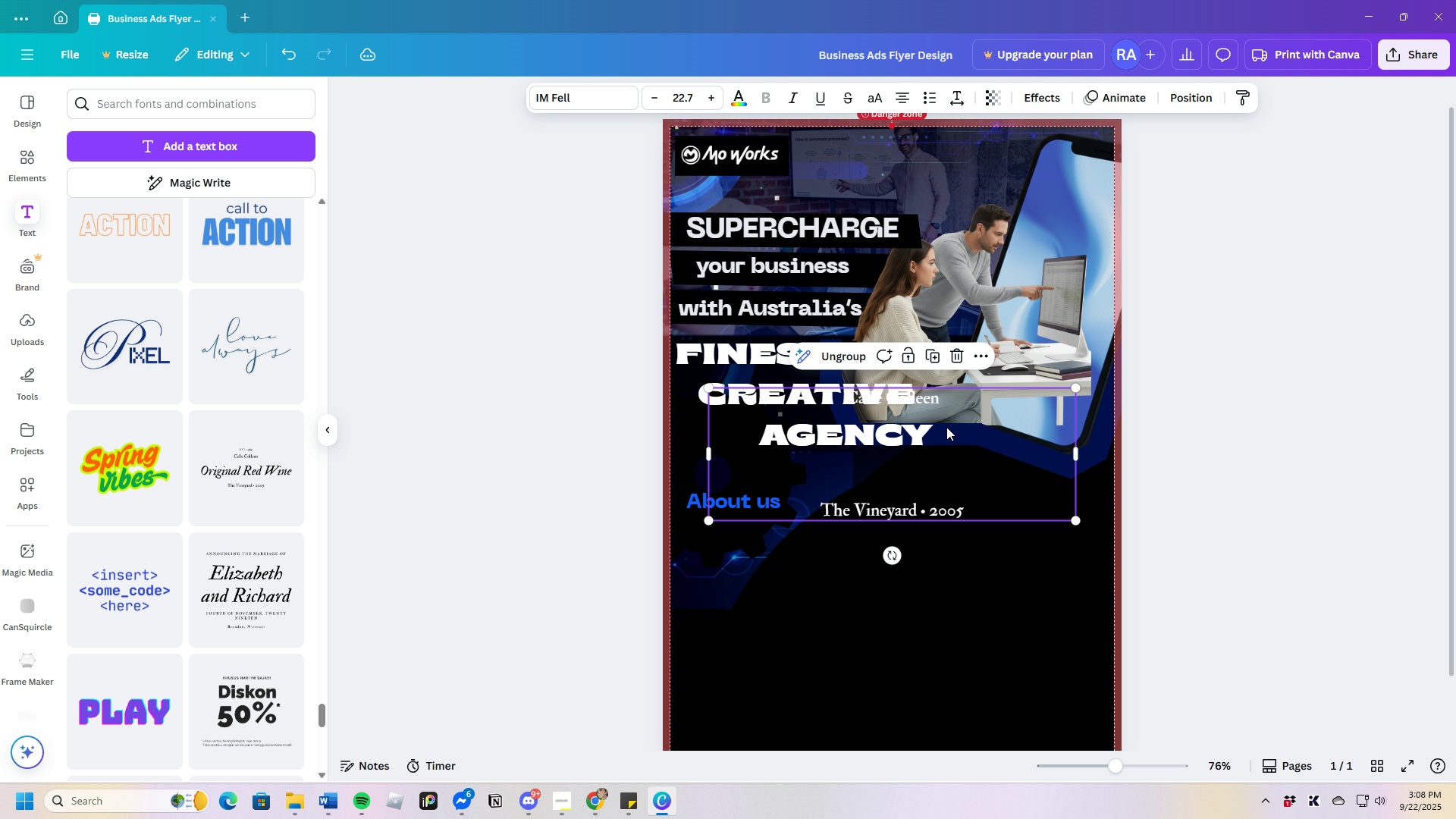 
left_click([936, 400])
 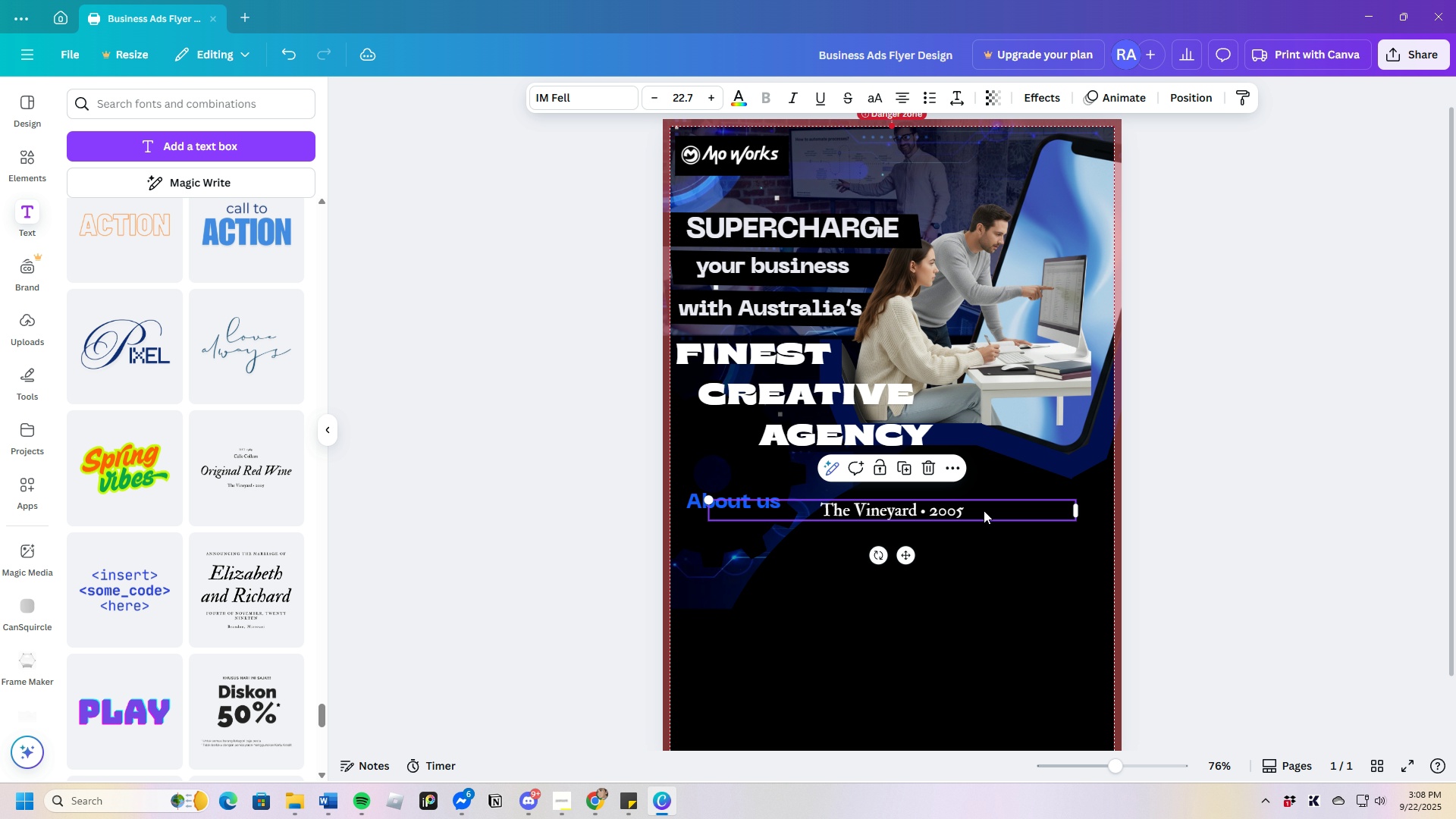 
left_click([960, 630])
 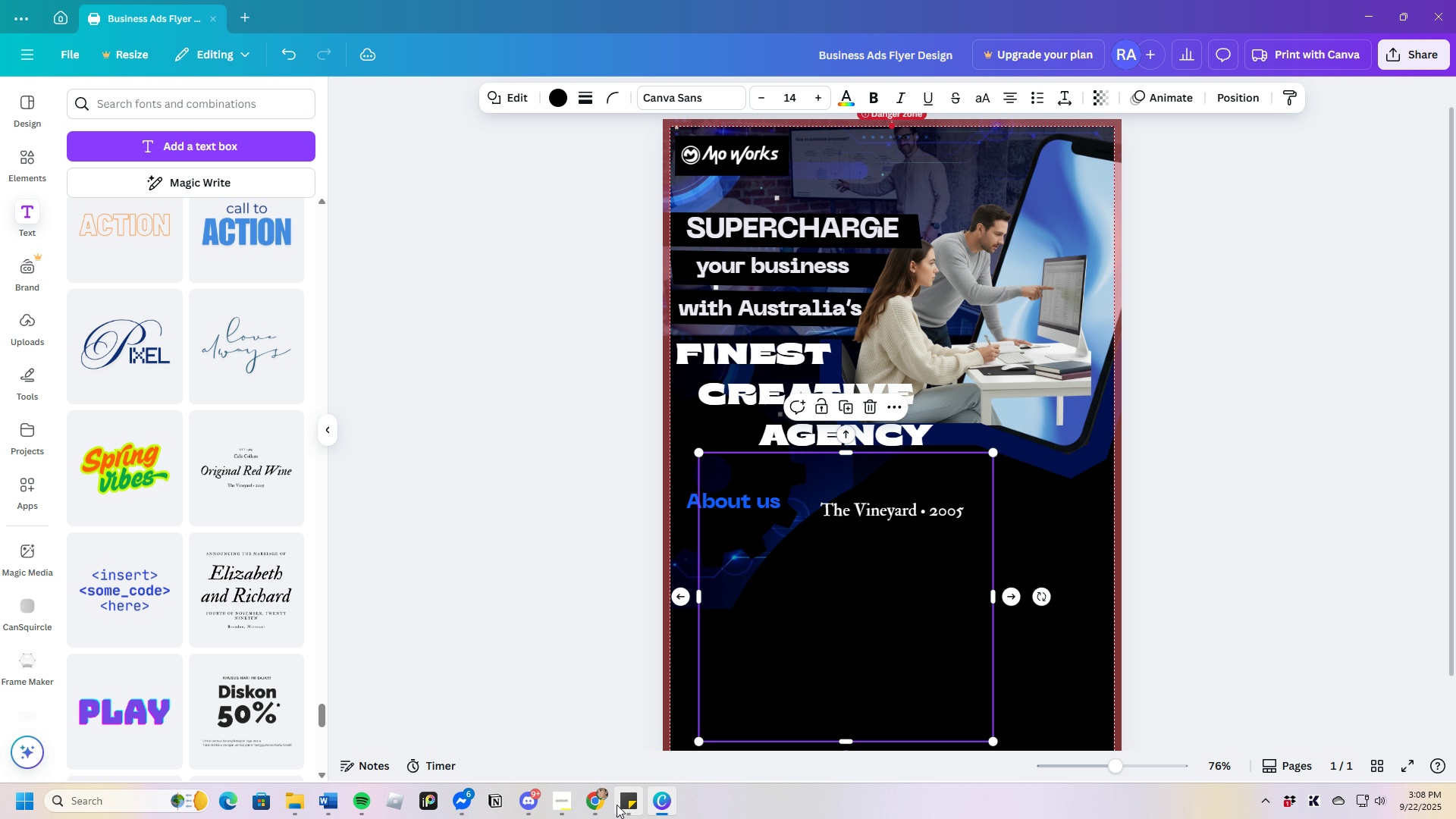 
left_click([605, 802])
 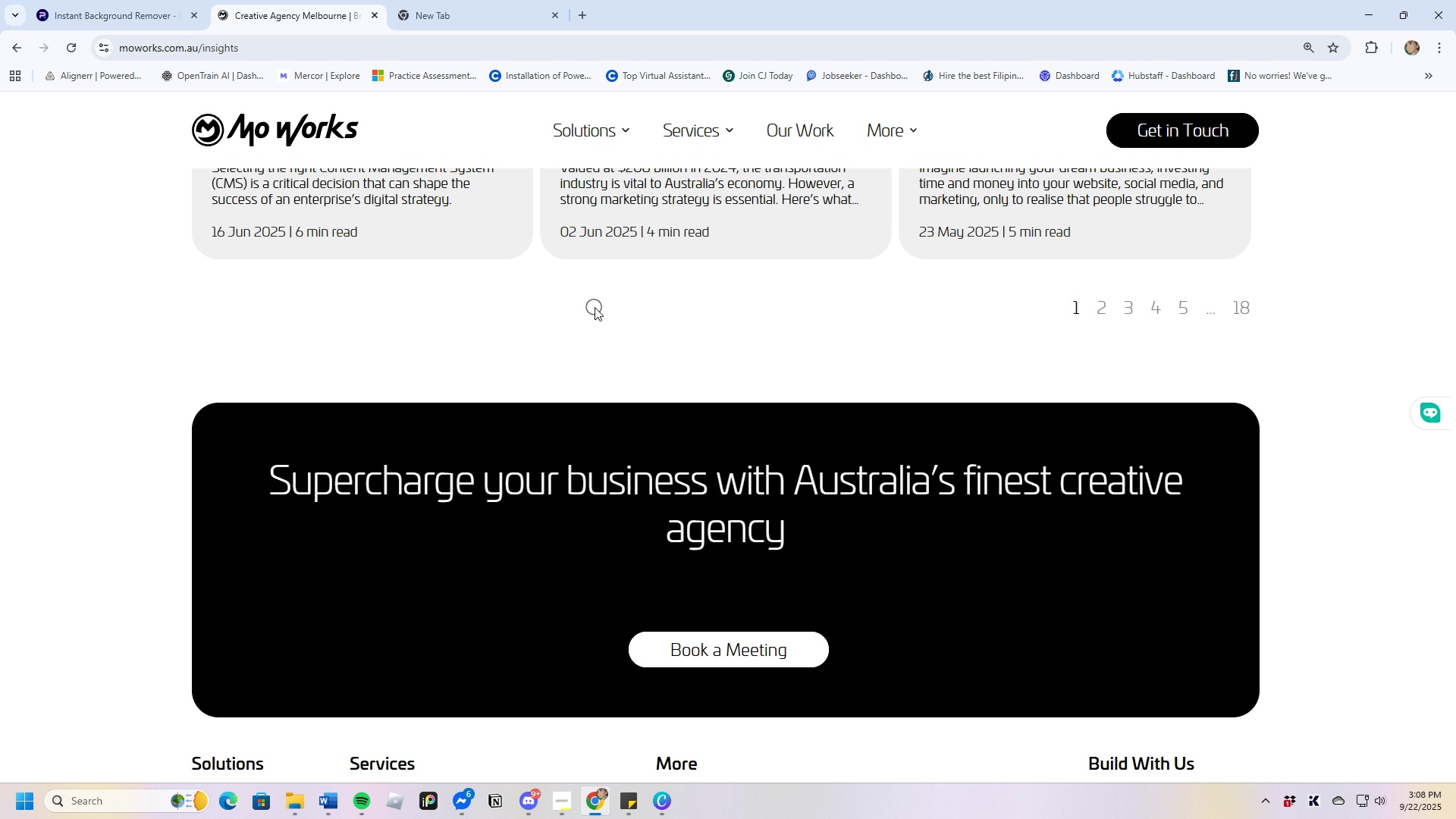 
scroll: coordinate [656, 381], scroll_direction: up, amount: 8.0
 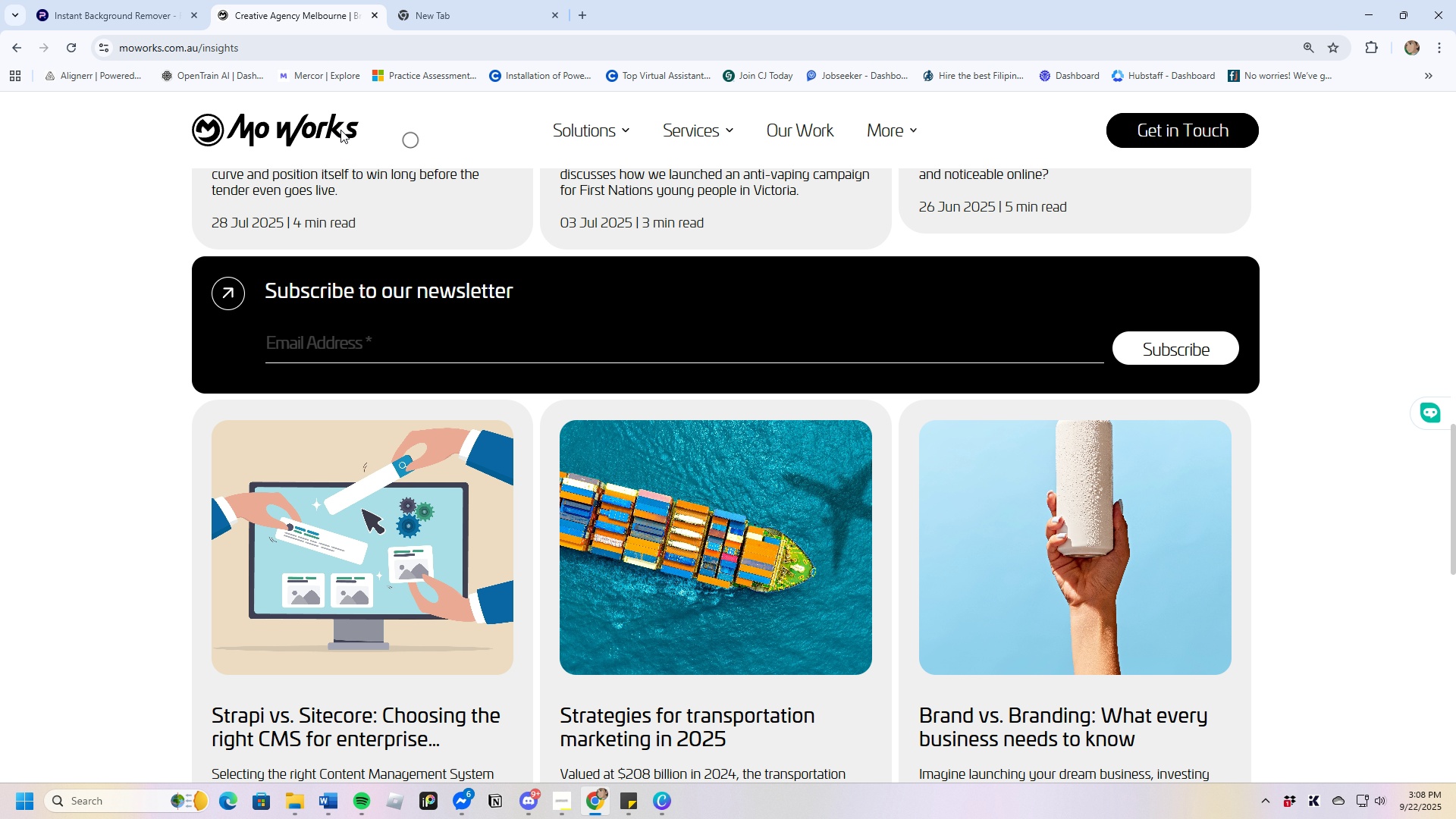 
left_click([340, 130])
 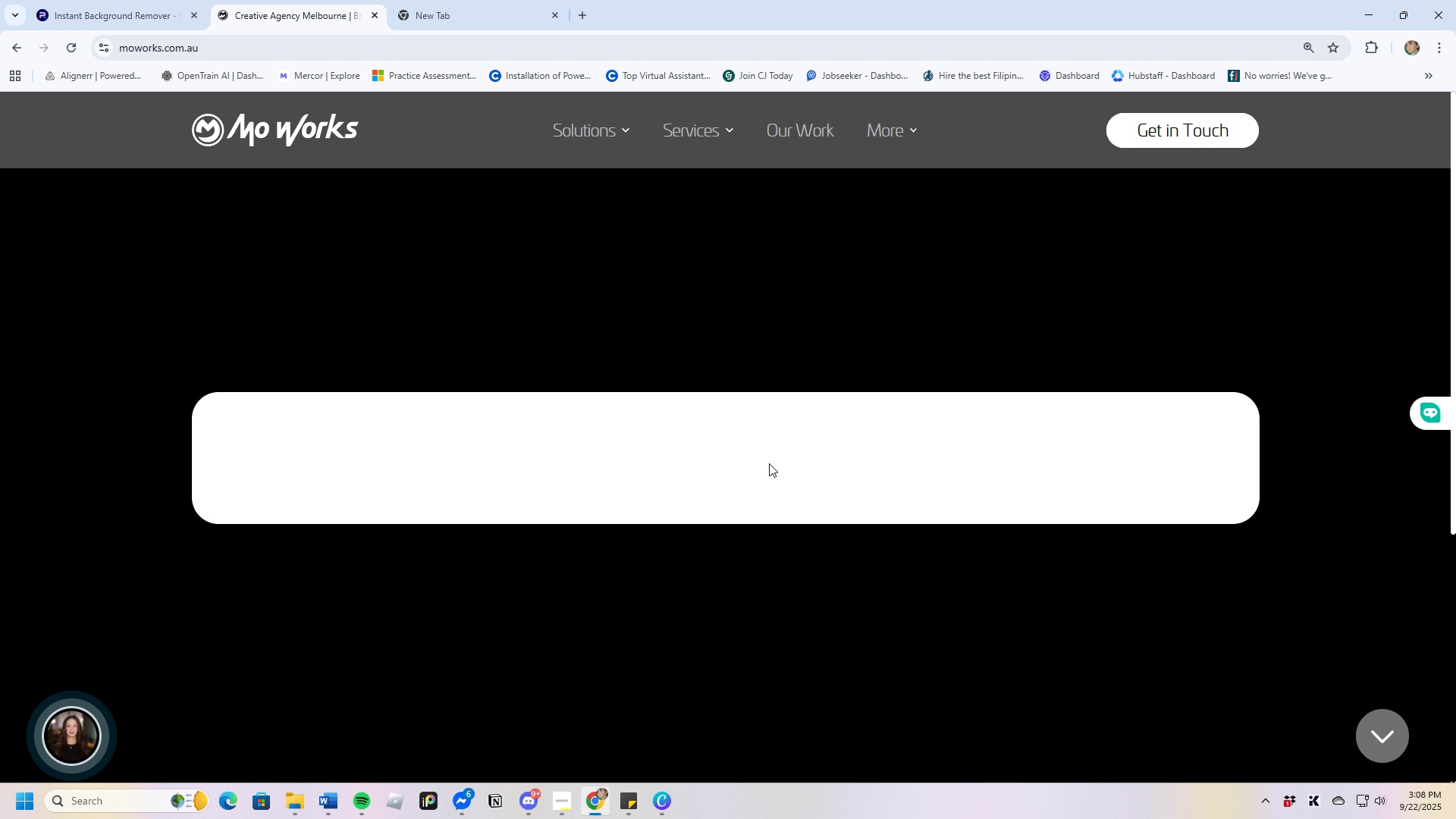 
scroll: coordinate [680, 623], scroll_direction: down, amount: 3.0
 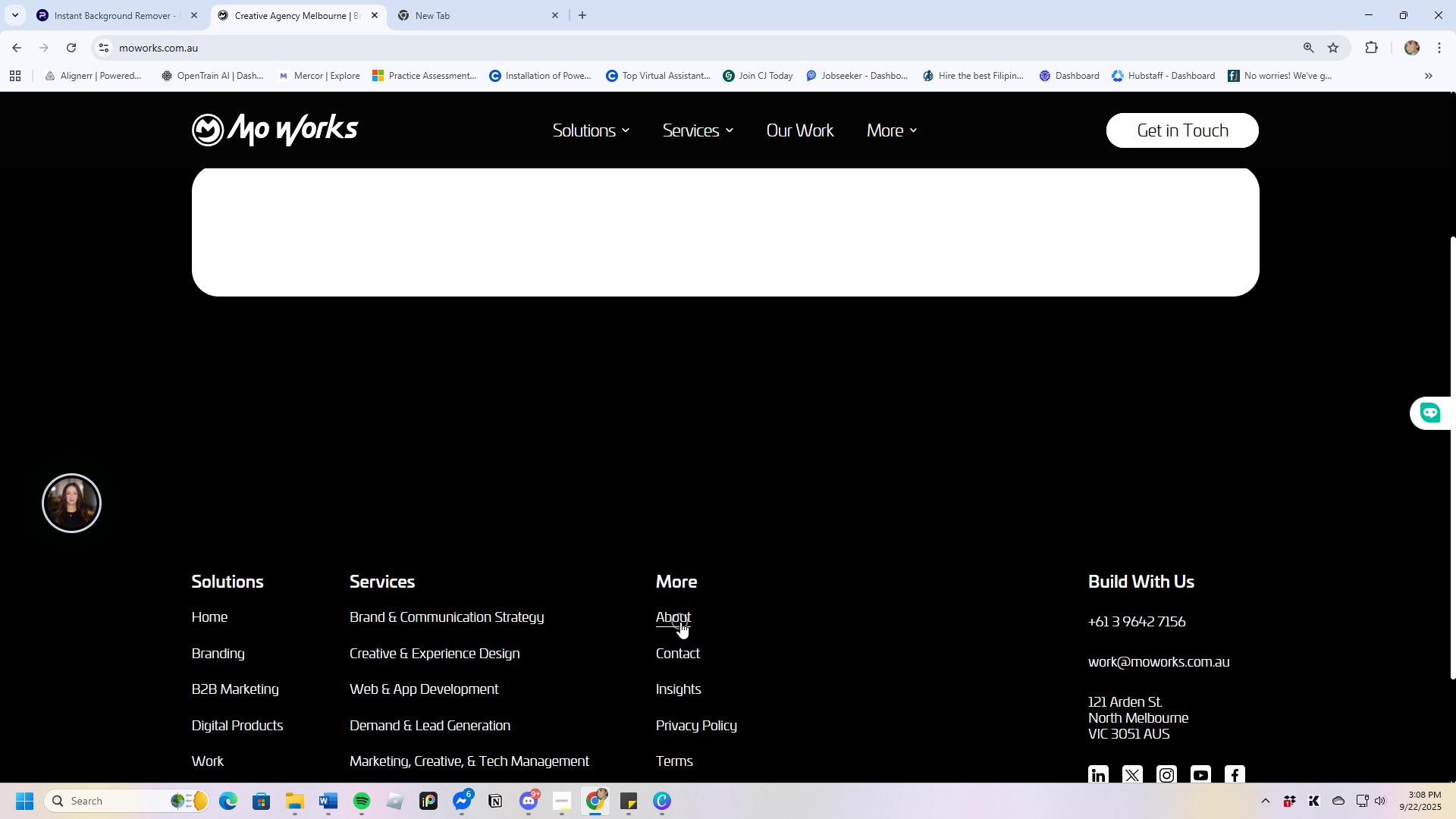 
scroll: coordinate [579, 500], scroll_direction: up, amount: 15.0
 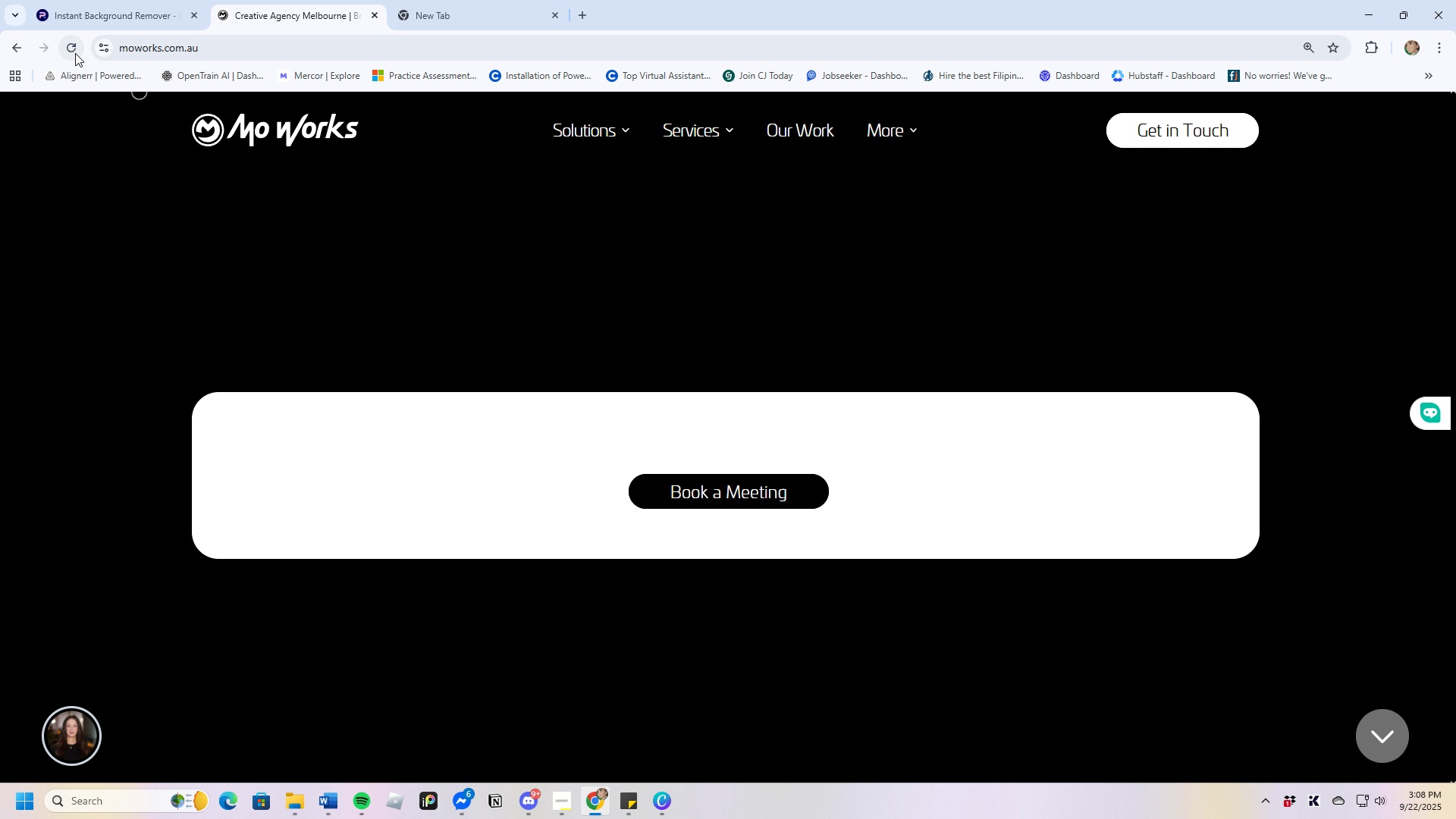 
left_click([75, 52])
 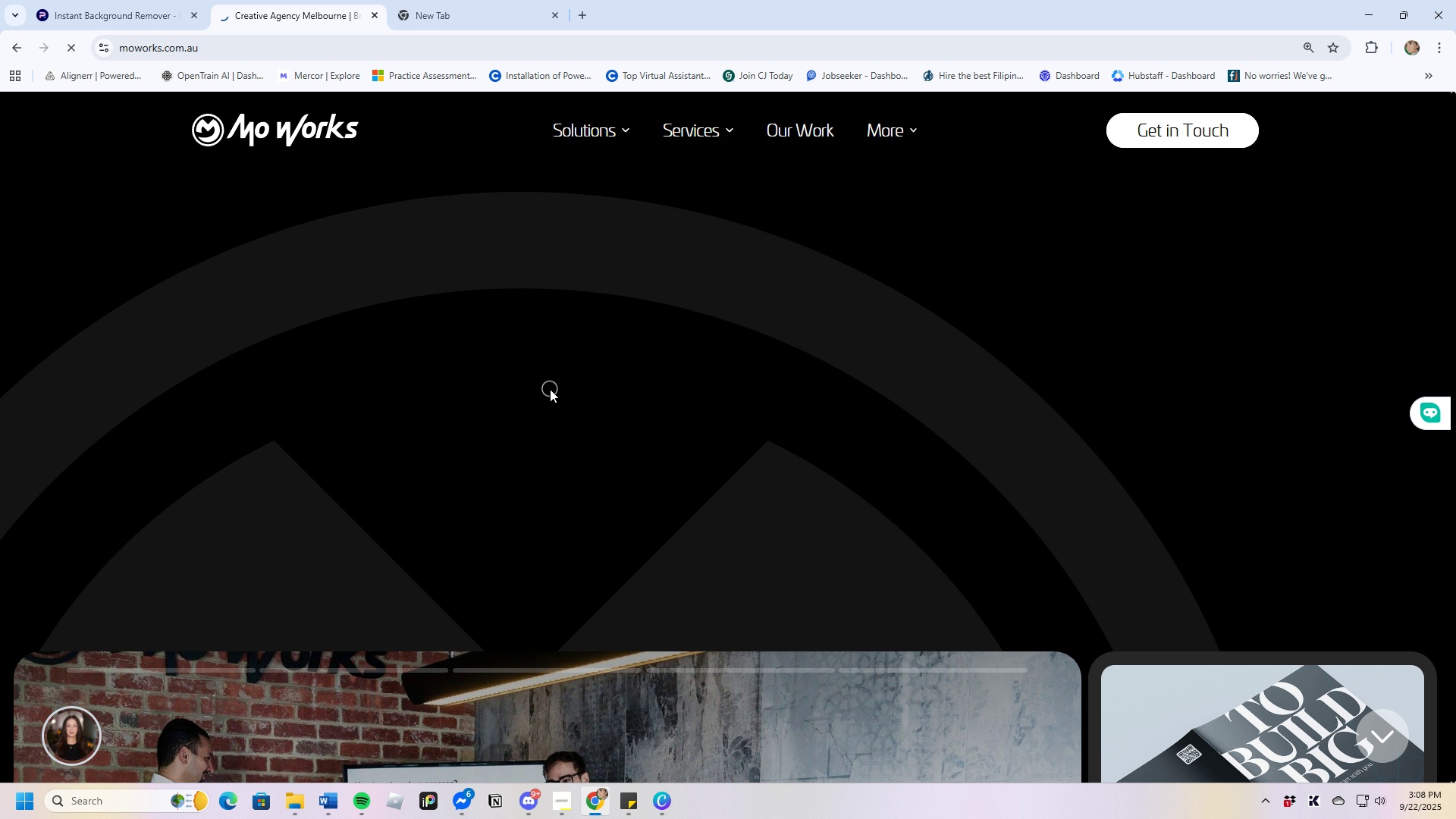 
scroll: coordinate [537, 459], scroll_direction: none, amount: 0.0
 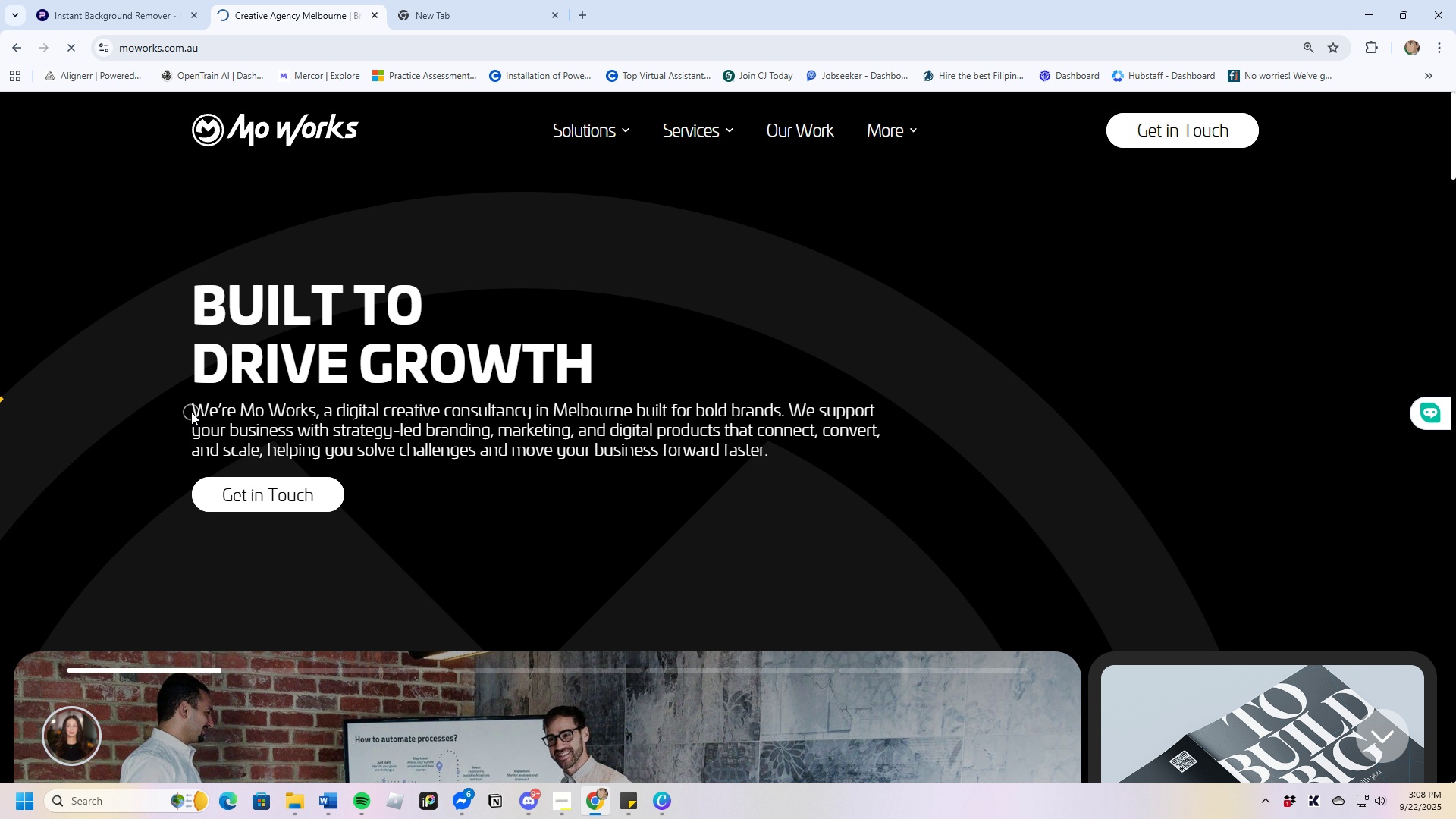 
left_click_drag(start_coordinate=[191, 407], to_coordinate=[774, 457])
 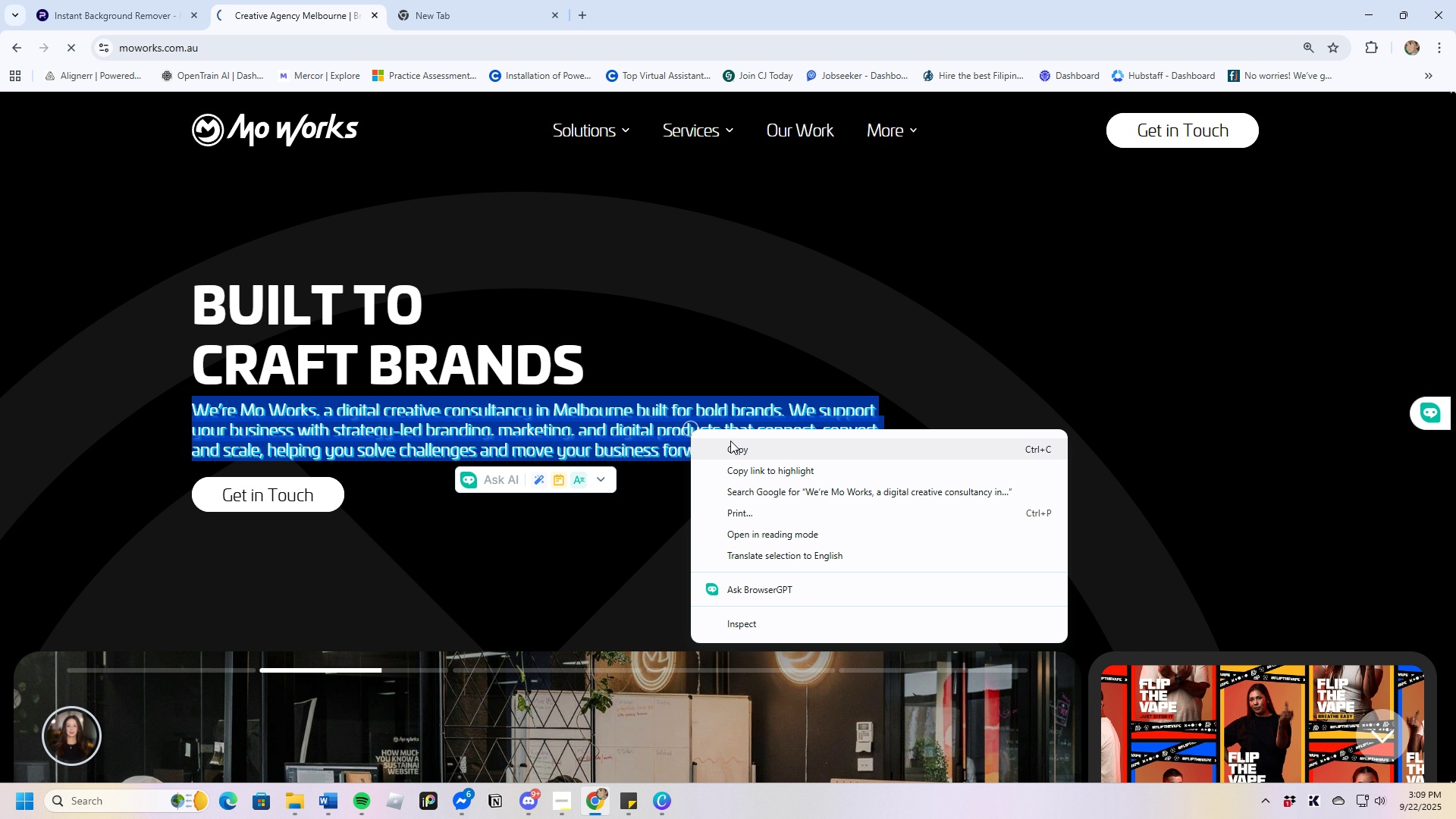 
left_click_drag(start_coordinate=[735, 448], to_coordinate=[739, 449])
 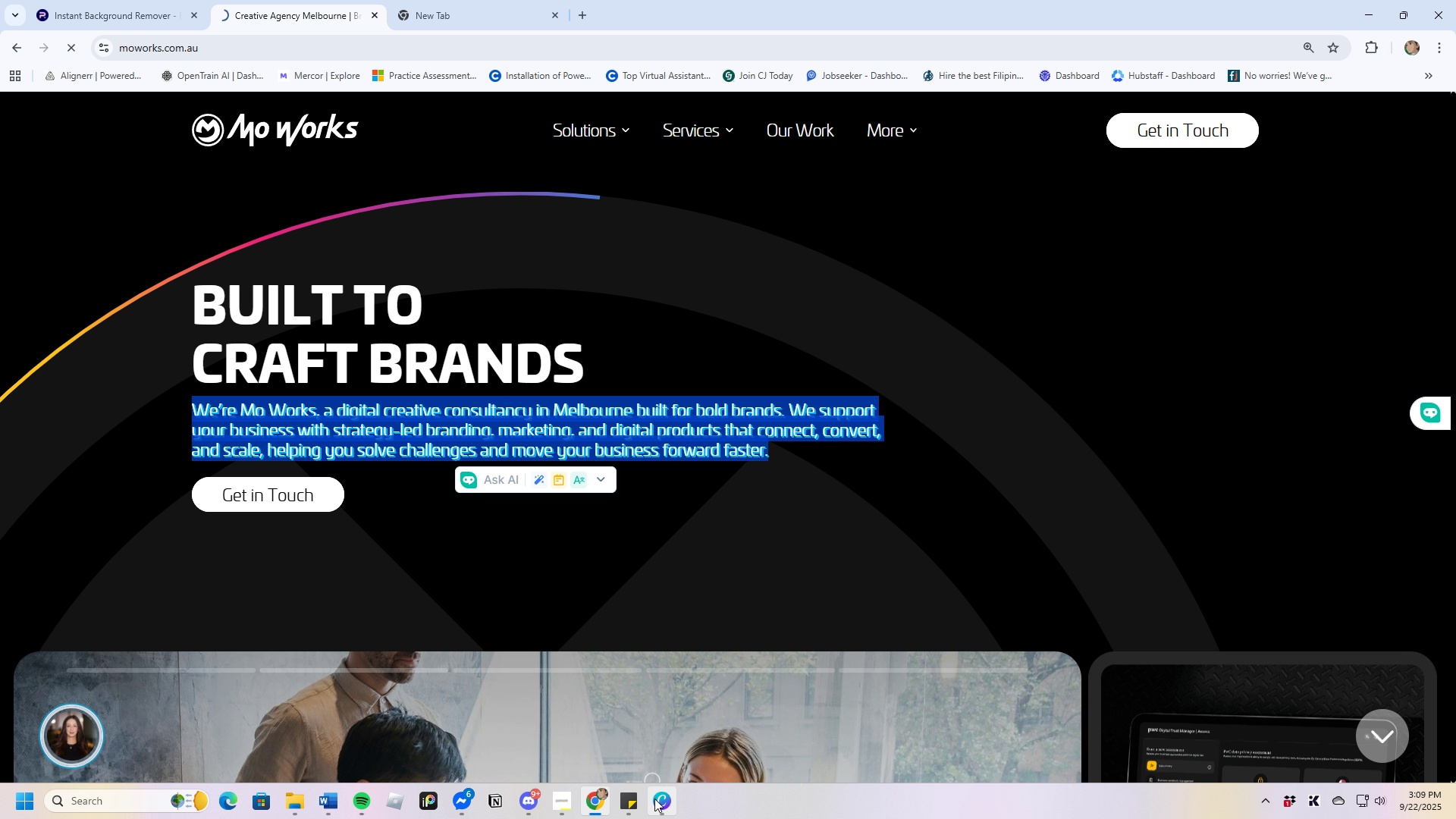 
left_click([656, 799])
 